 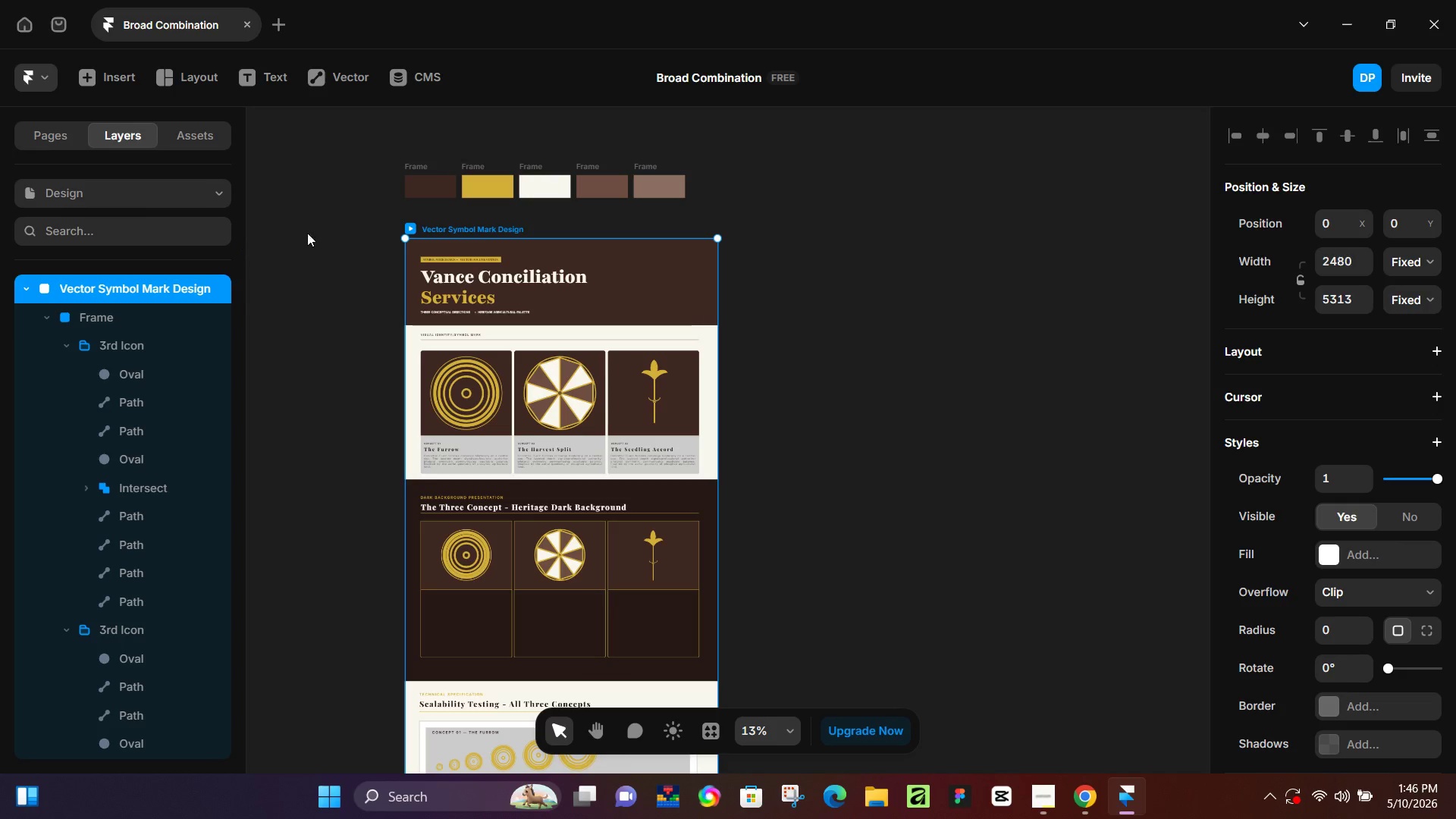 
double_click([727, 71])
 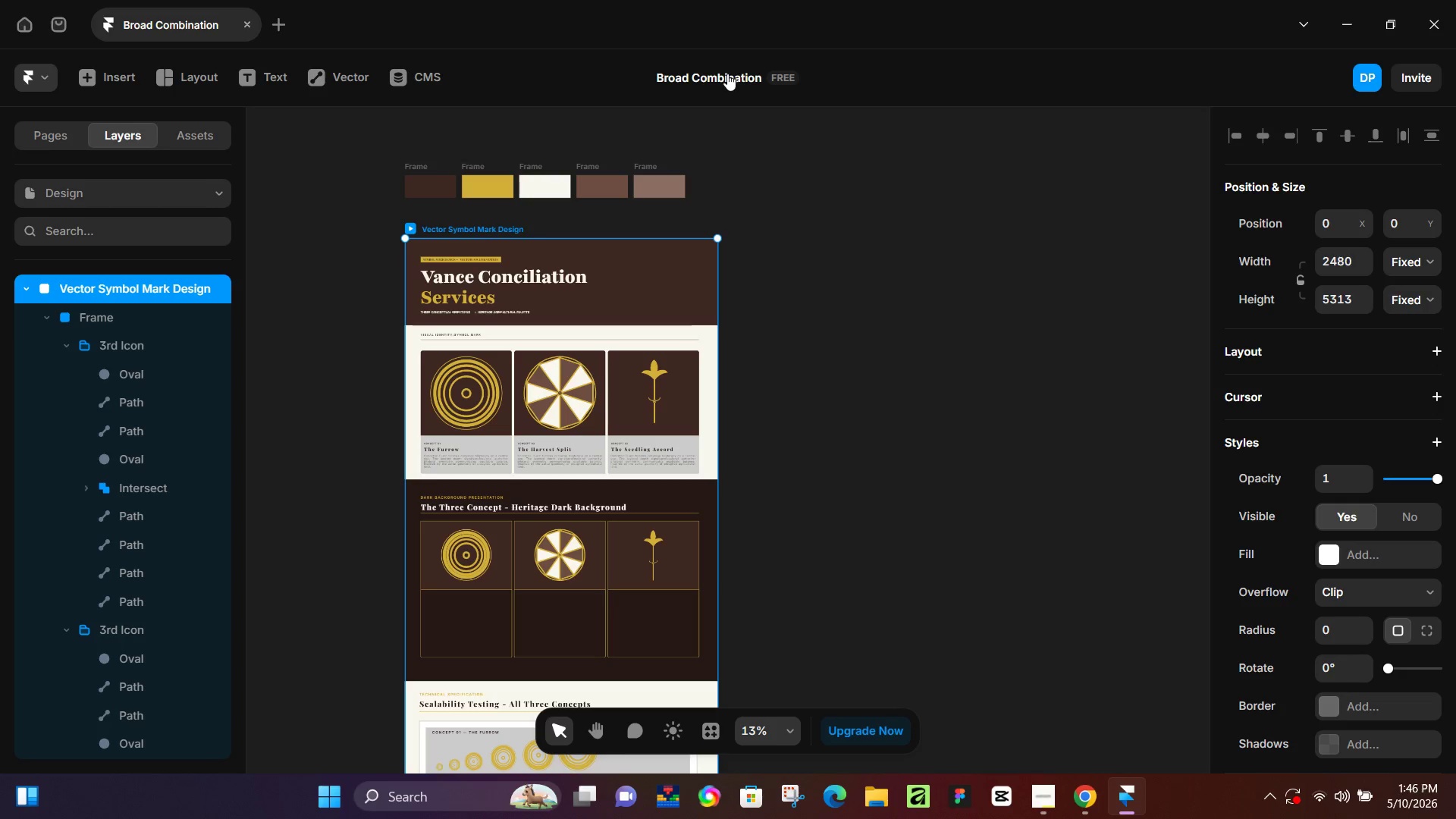 
triple_click([727, 74])
 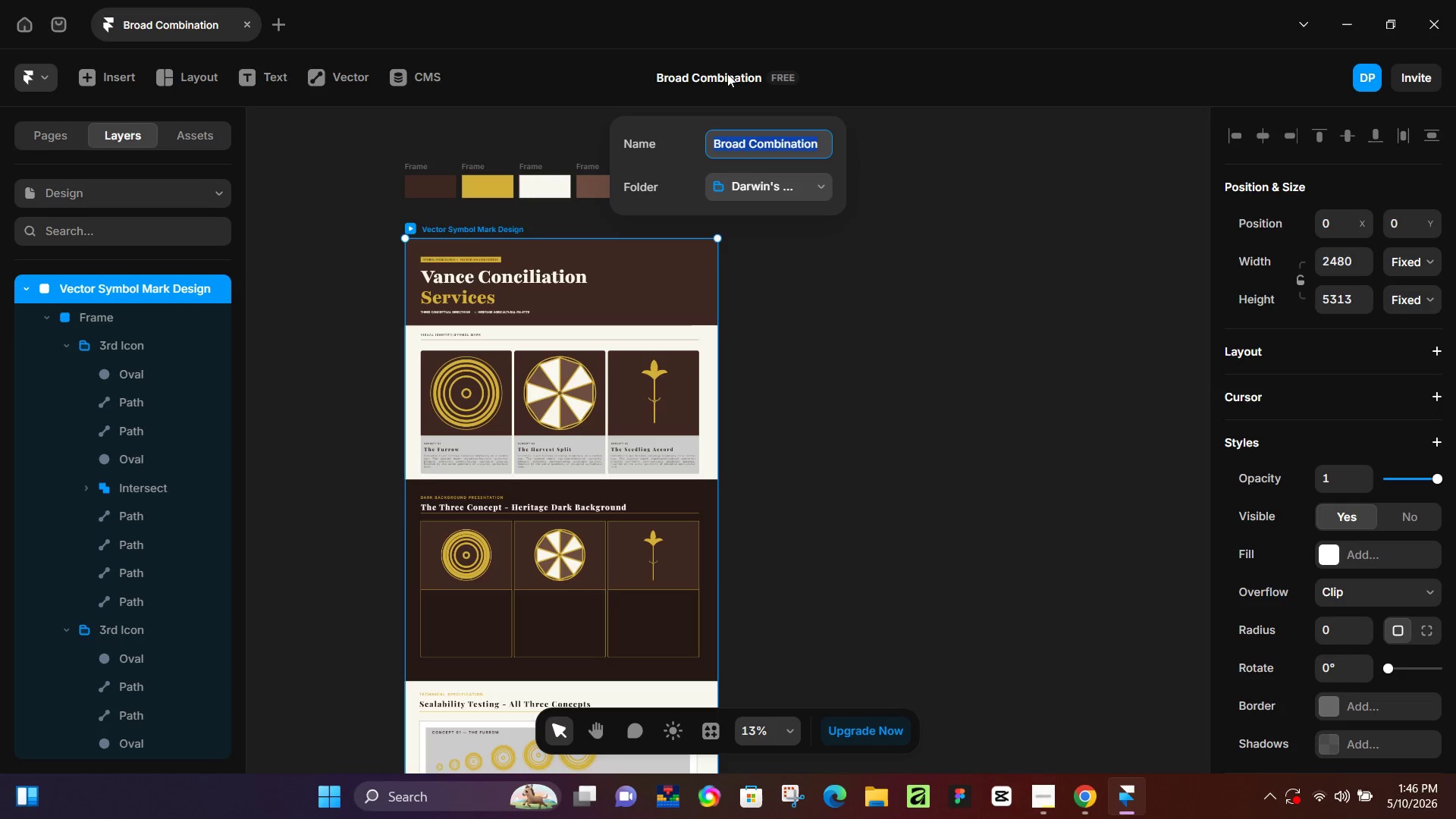 
key(Control+ControlLeft)
 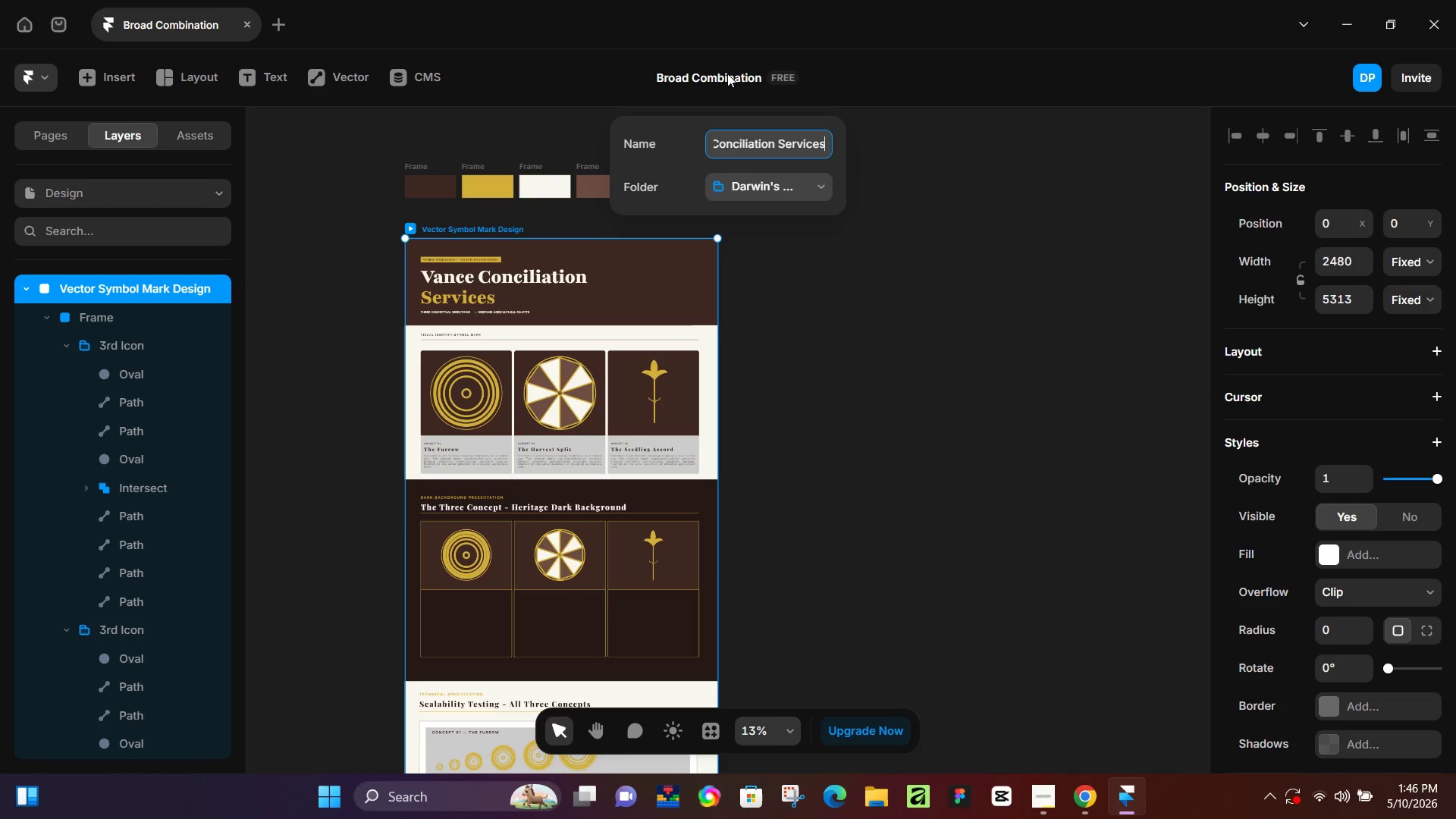 
key(Control+V)
 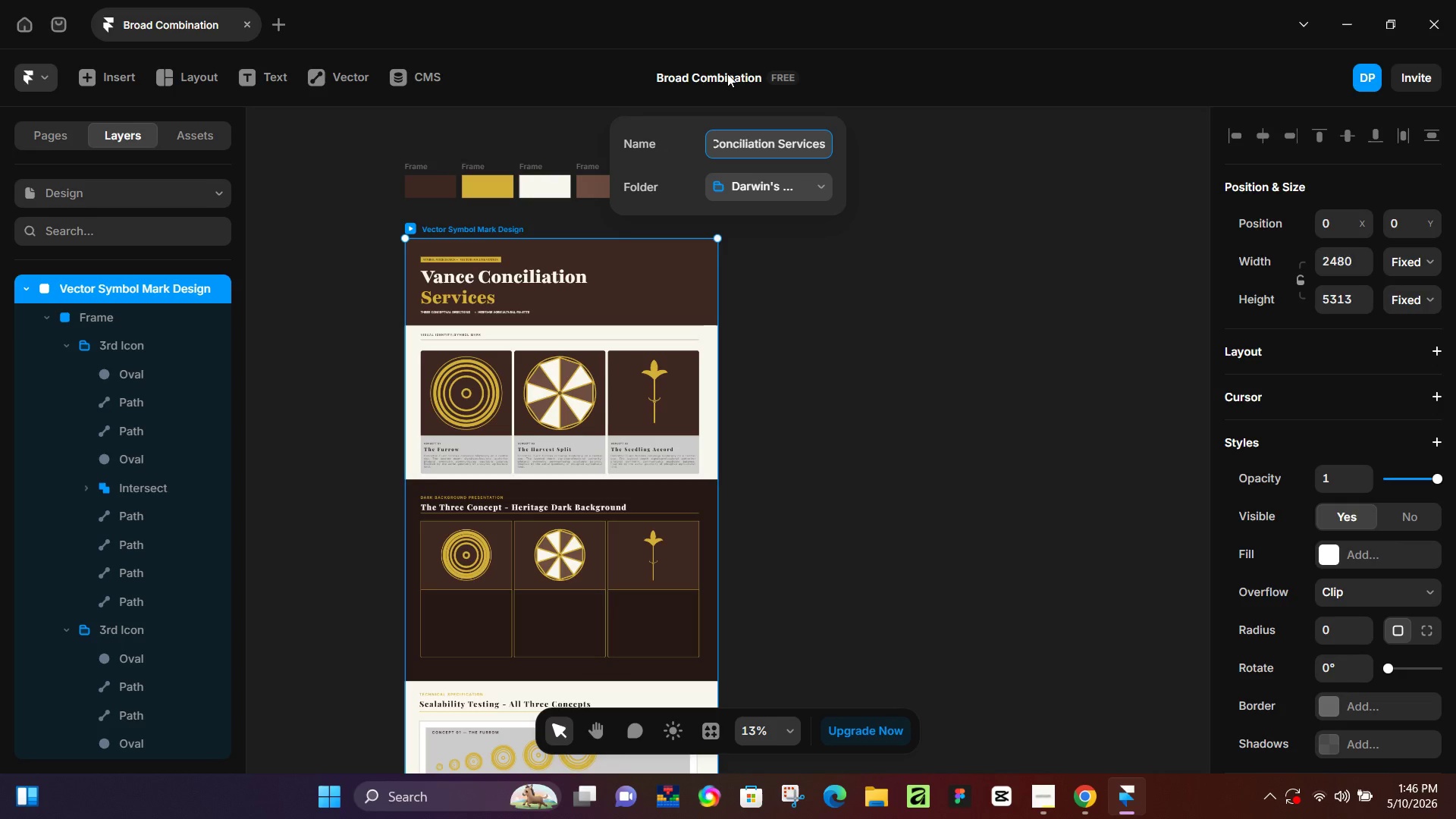 
key(NumpadEnter)
 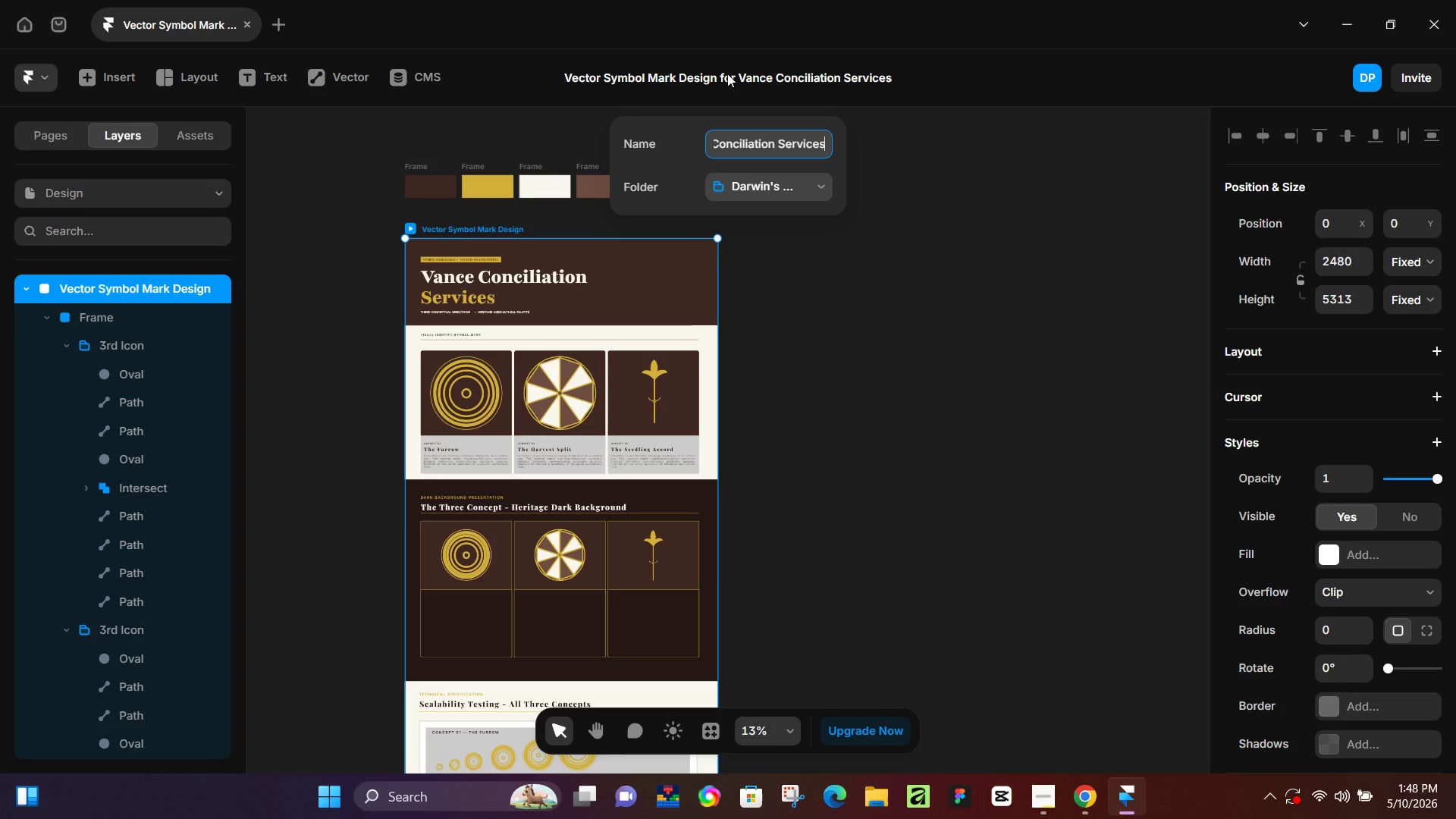 
wait(133.7)
 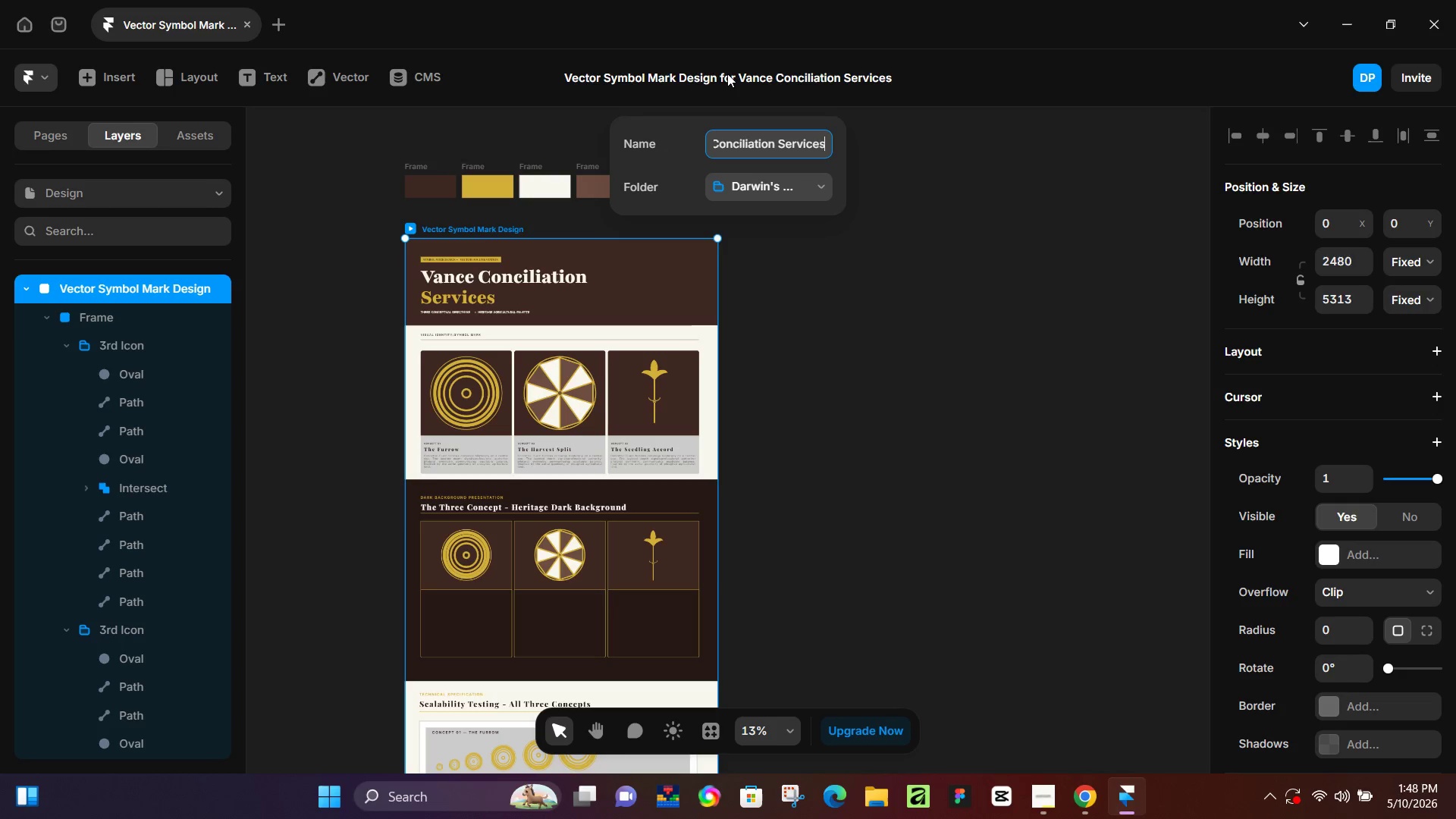 
scroll: coordinate [623, 482], scroll_direction: down, amount: 16.0
 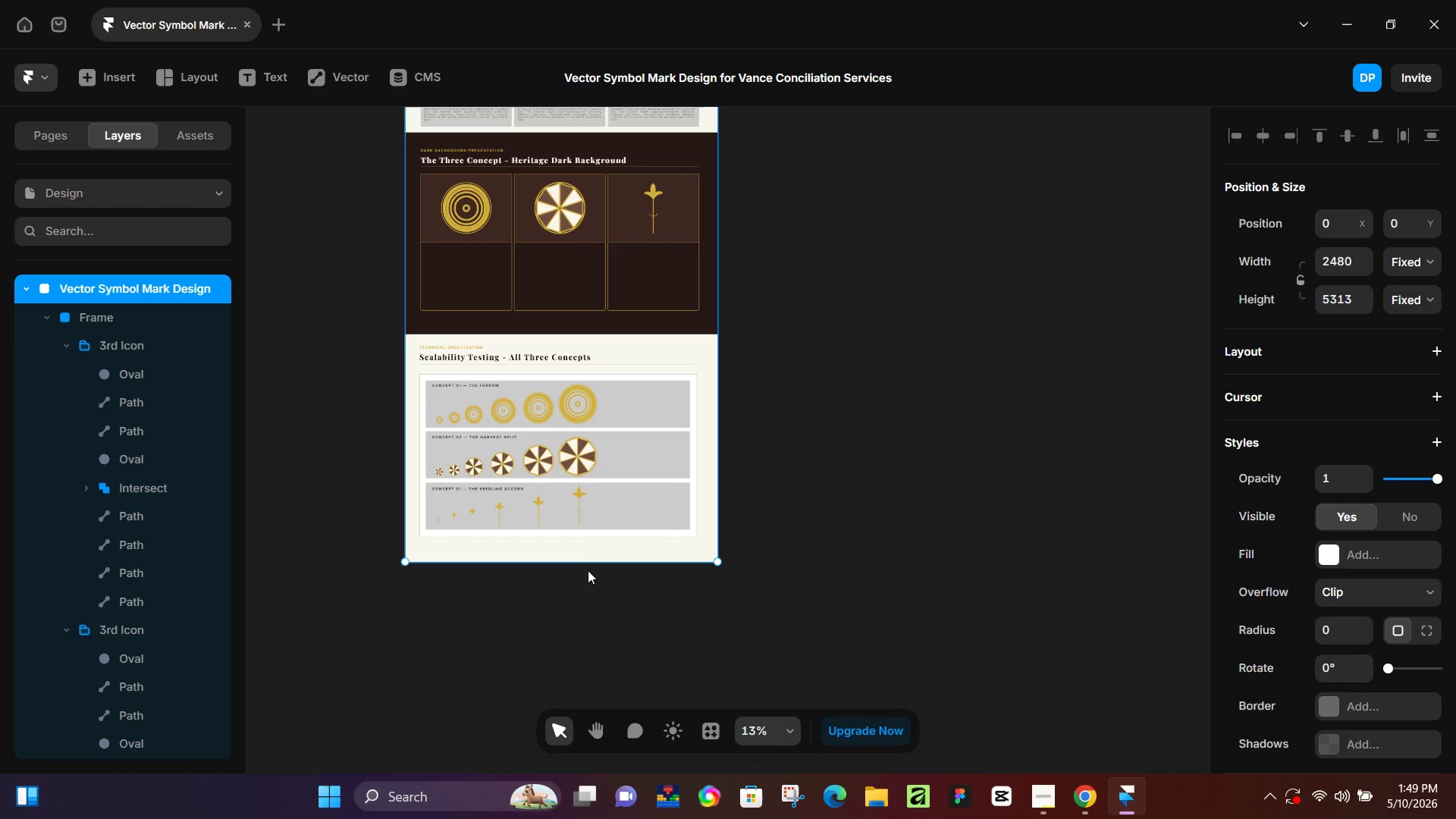 
scroll: coordinate [552, 550], scroll_direction: up, amount: 5.0
 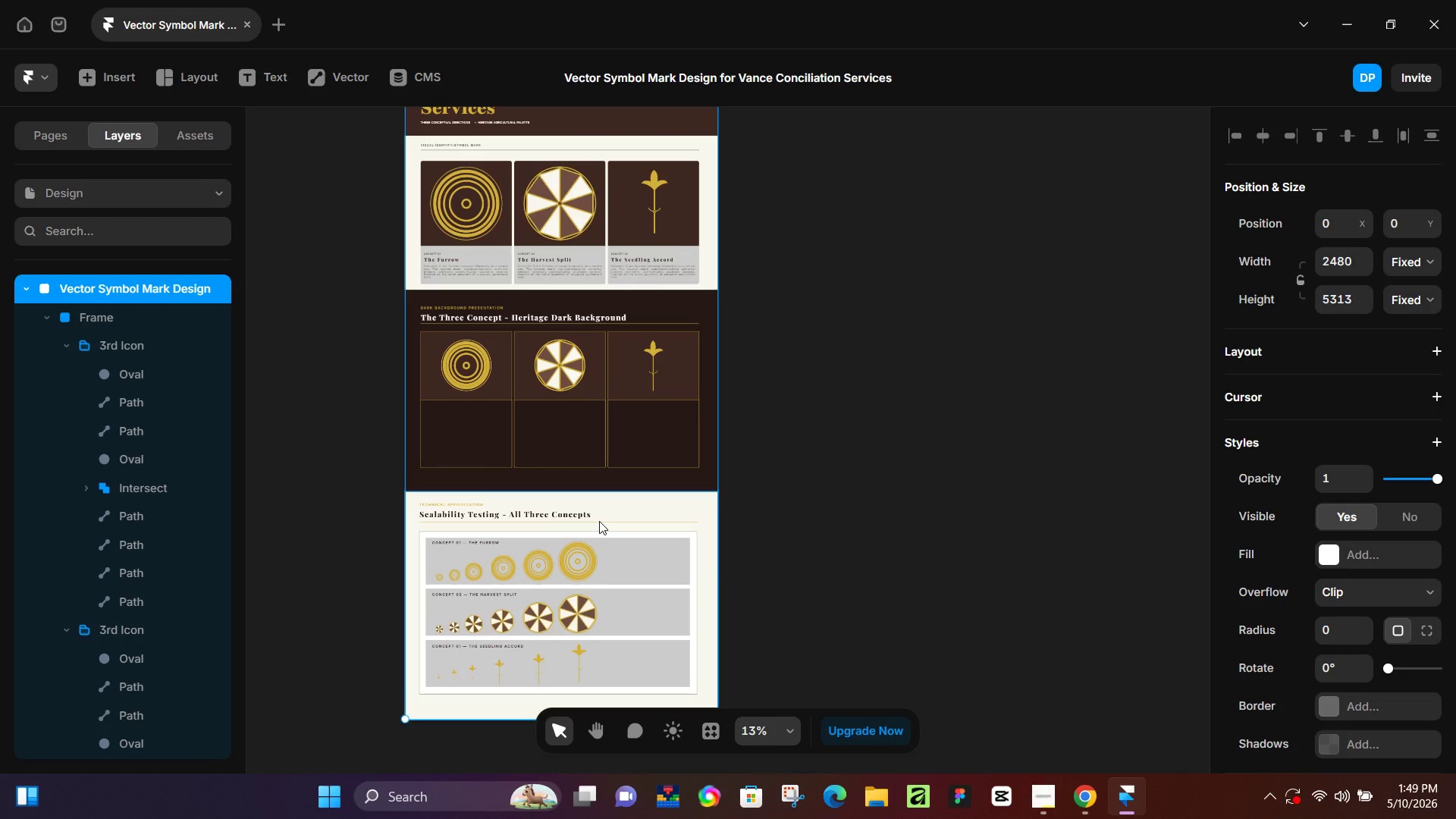 
hold_key(key=ControlLeft, duration=0.42)
 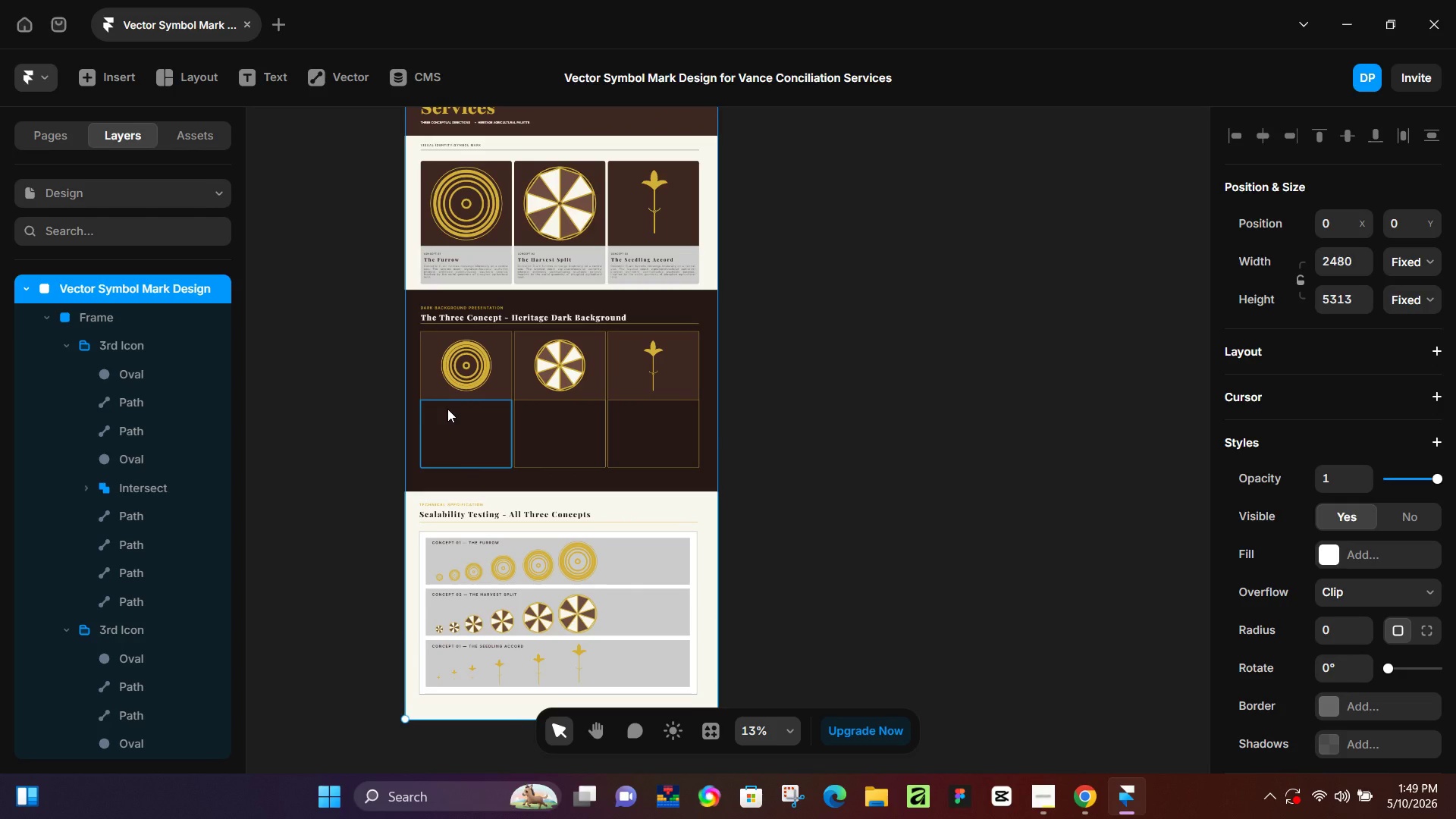 
hold_key(key=ControlLeft, duration=0.98)
scroll: coordinate [447, 409], scroll_direction: up, amount: 5.0
 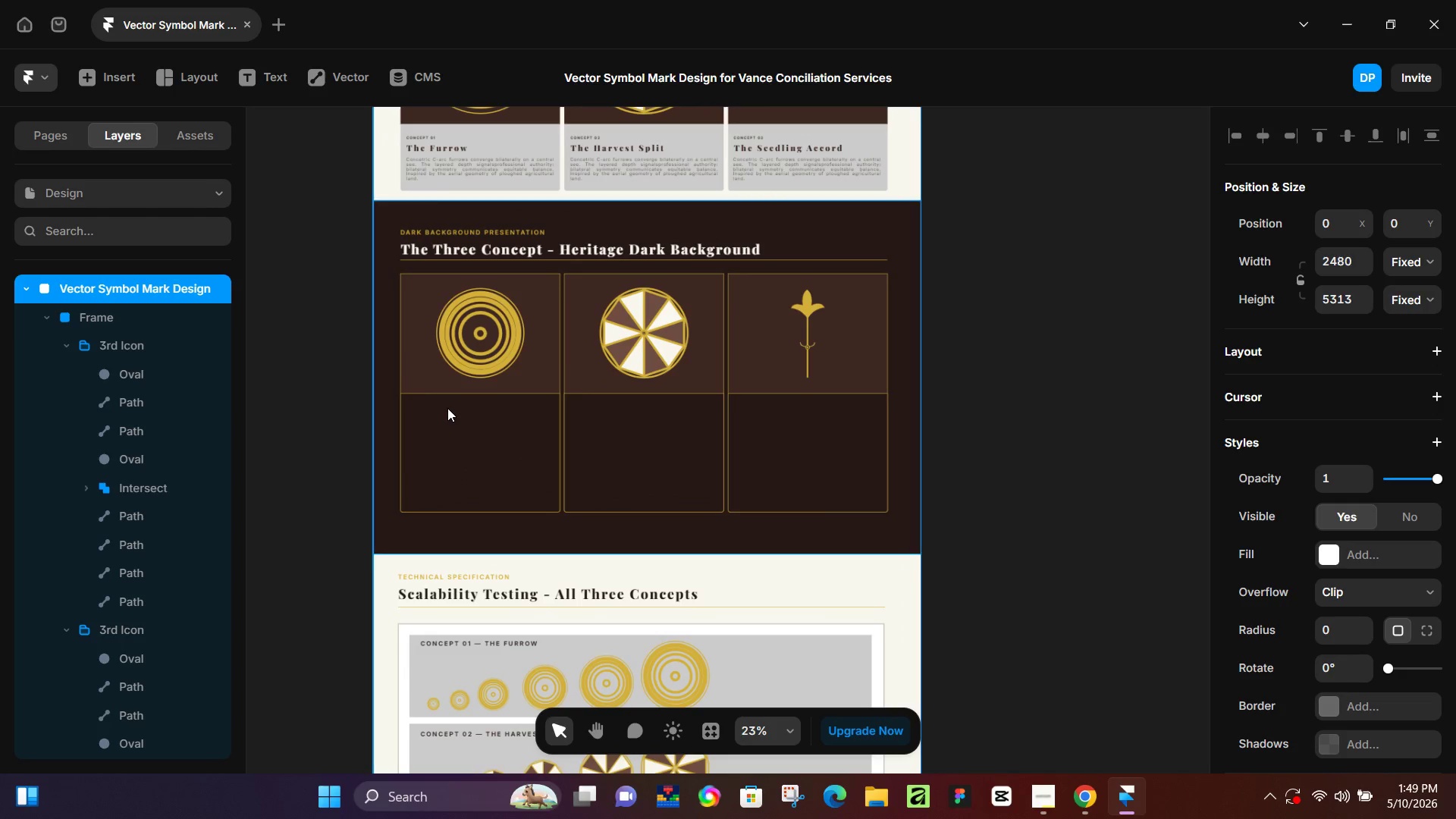 
hold_key(key=ControlLeft, duration=4.5)
scroll: coordinate [467, 403], scroll_direction: up, amount: 9.0
 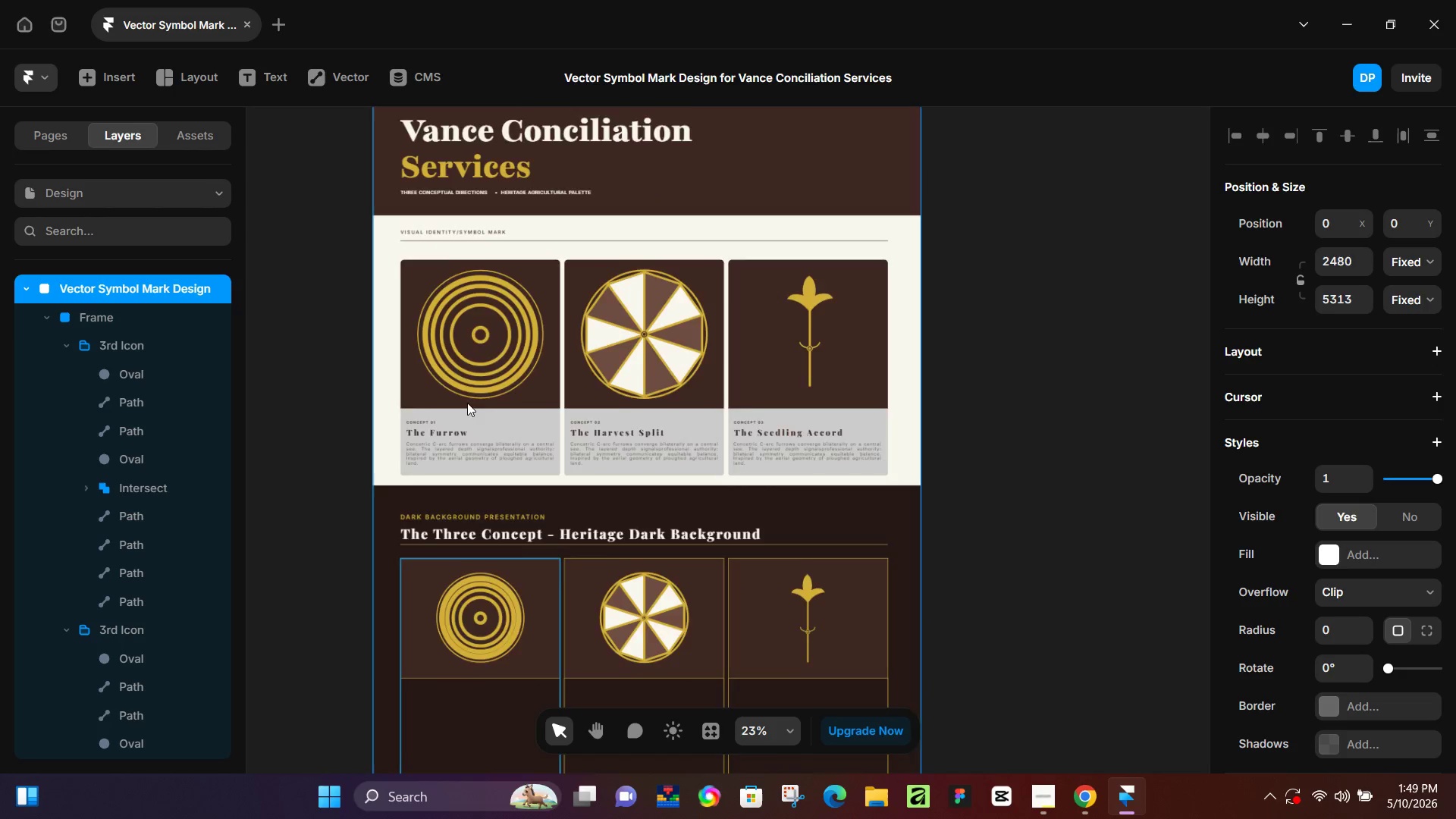 
scroll: coordinate [467, 403], scroll_direction: down, amount: 7.0
 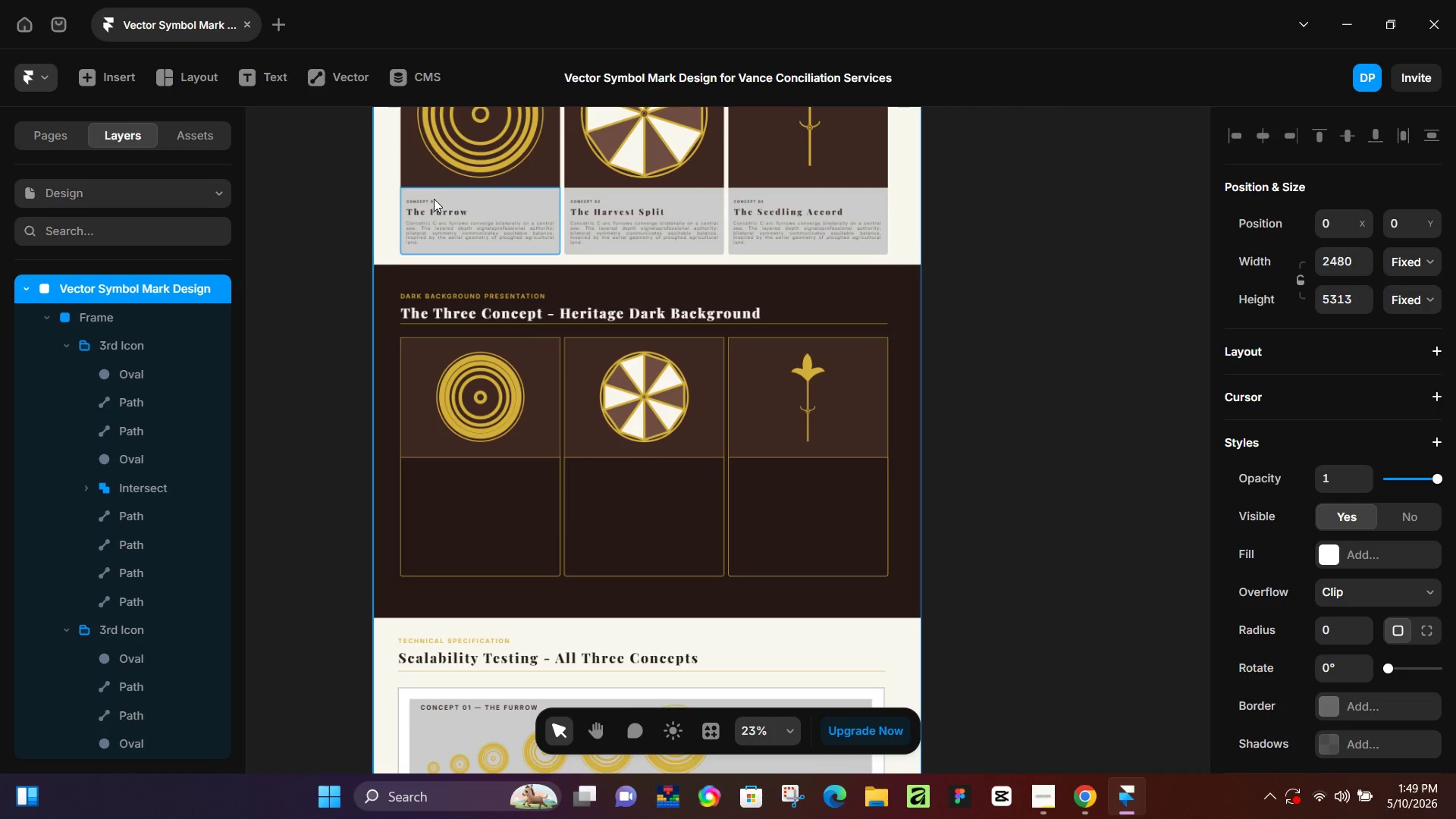 
hold_key(key=ControlLeft, duration=0.61)
scroll: coordinate [422, 233], scroll_direction: up, amount: 3.0
 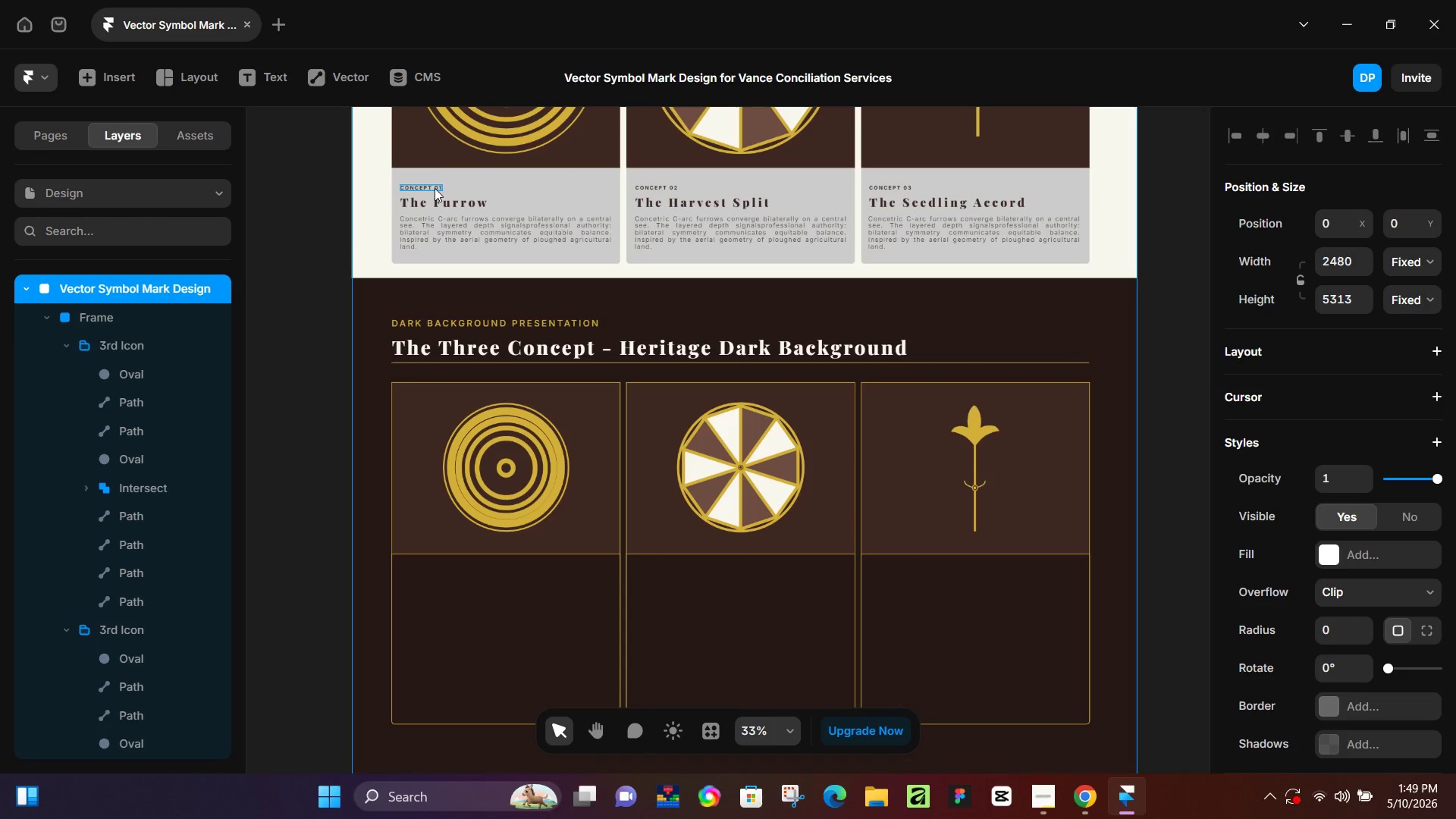 
left_click([435, 188])
 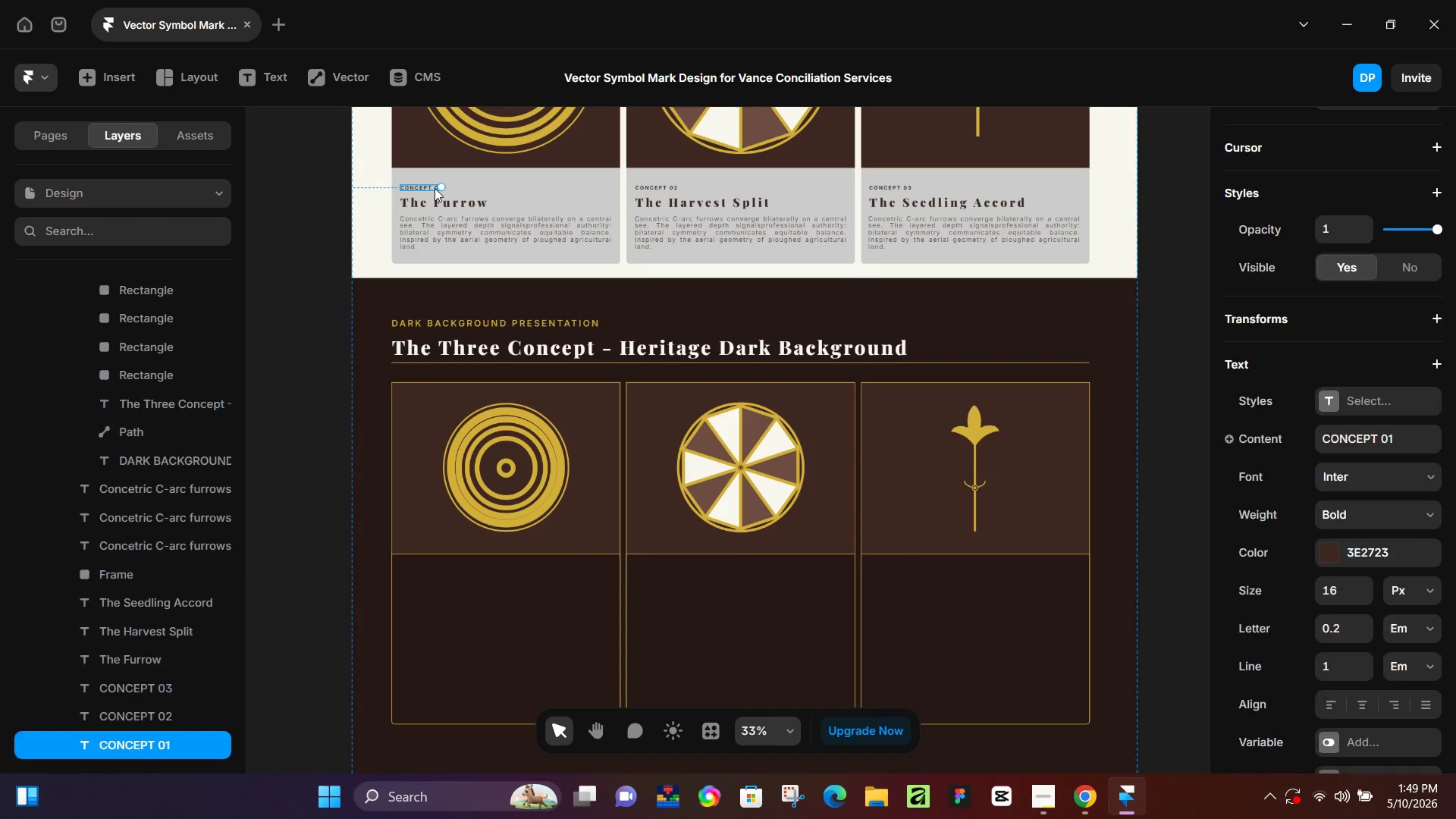 
hold_key(key=ShiftLeft, duration=1.5)
left_click([448, 206])
 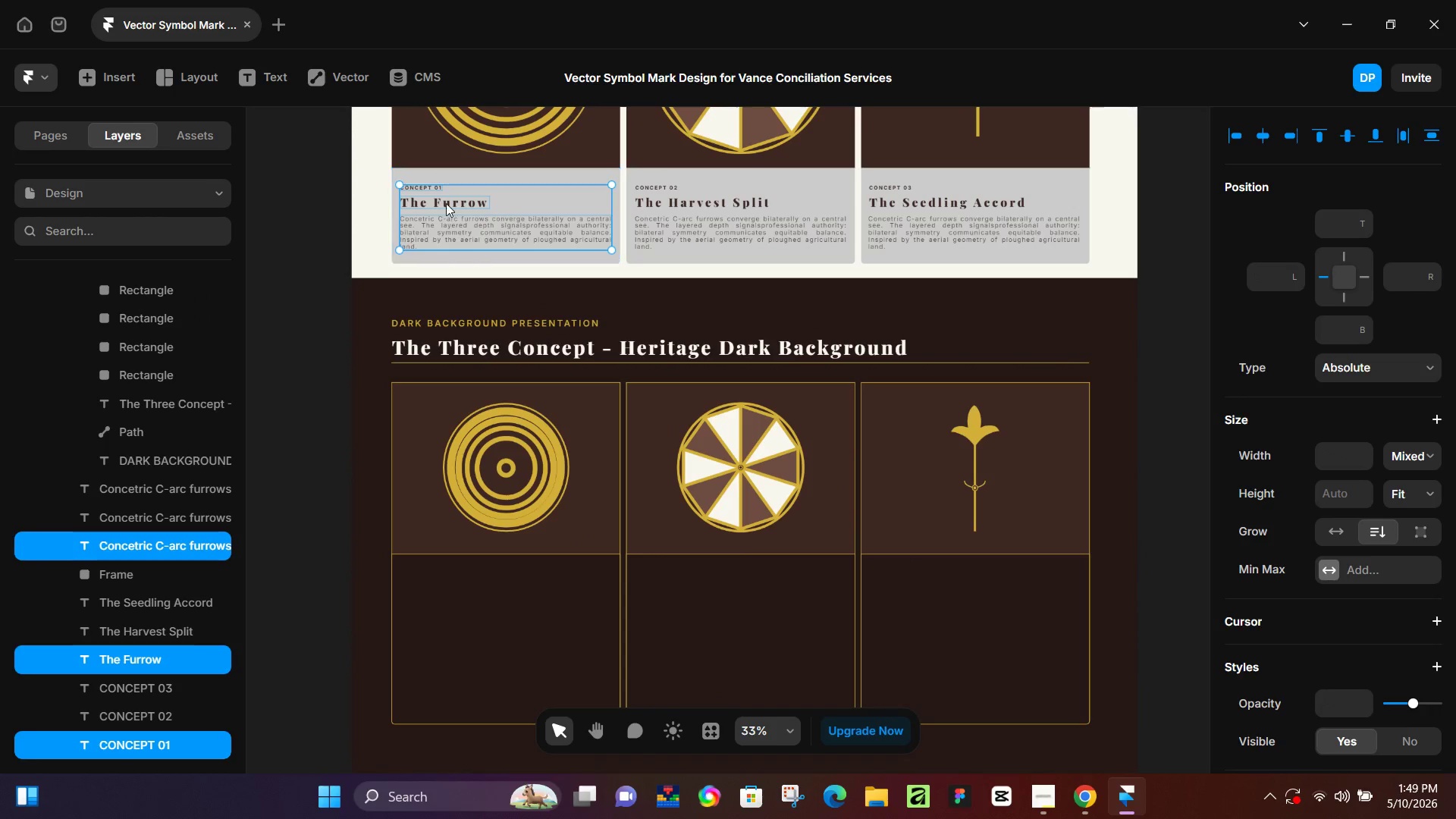 
hold_key(key=AltLeft, duration=1.52)
left_click_drag(start_coordinate=[449, 199], to_coordinate=[448, 582])
 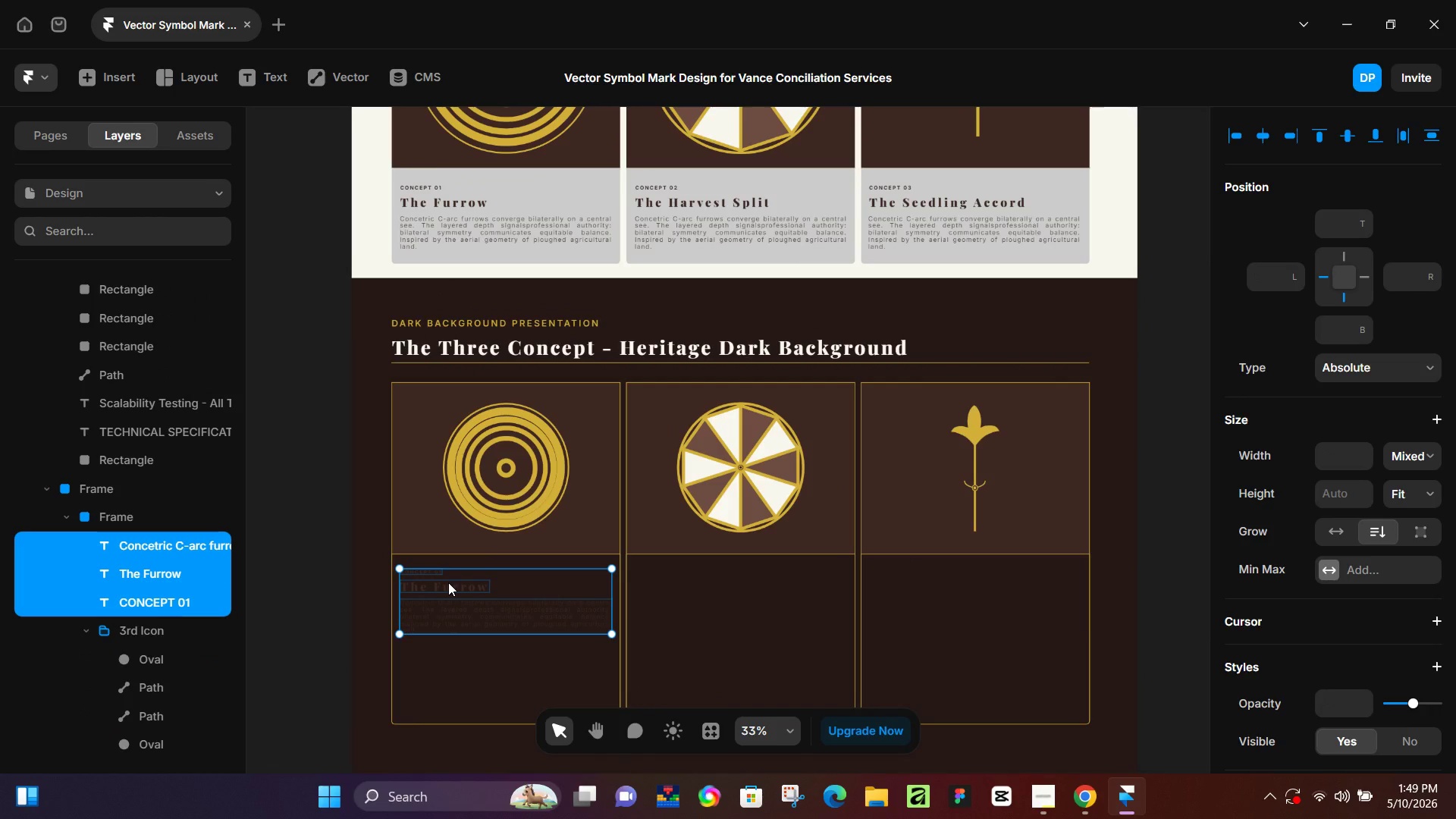 
hold_key(key=AltLeft, duration=1.5)
 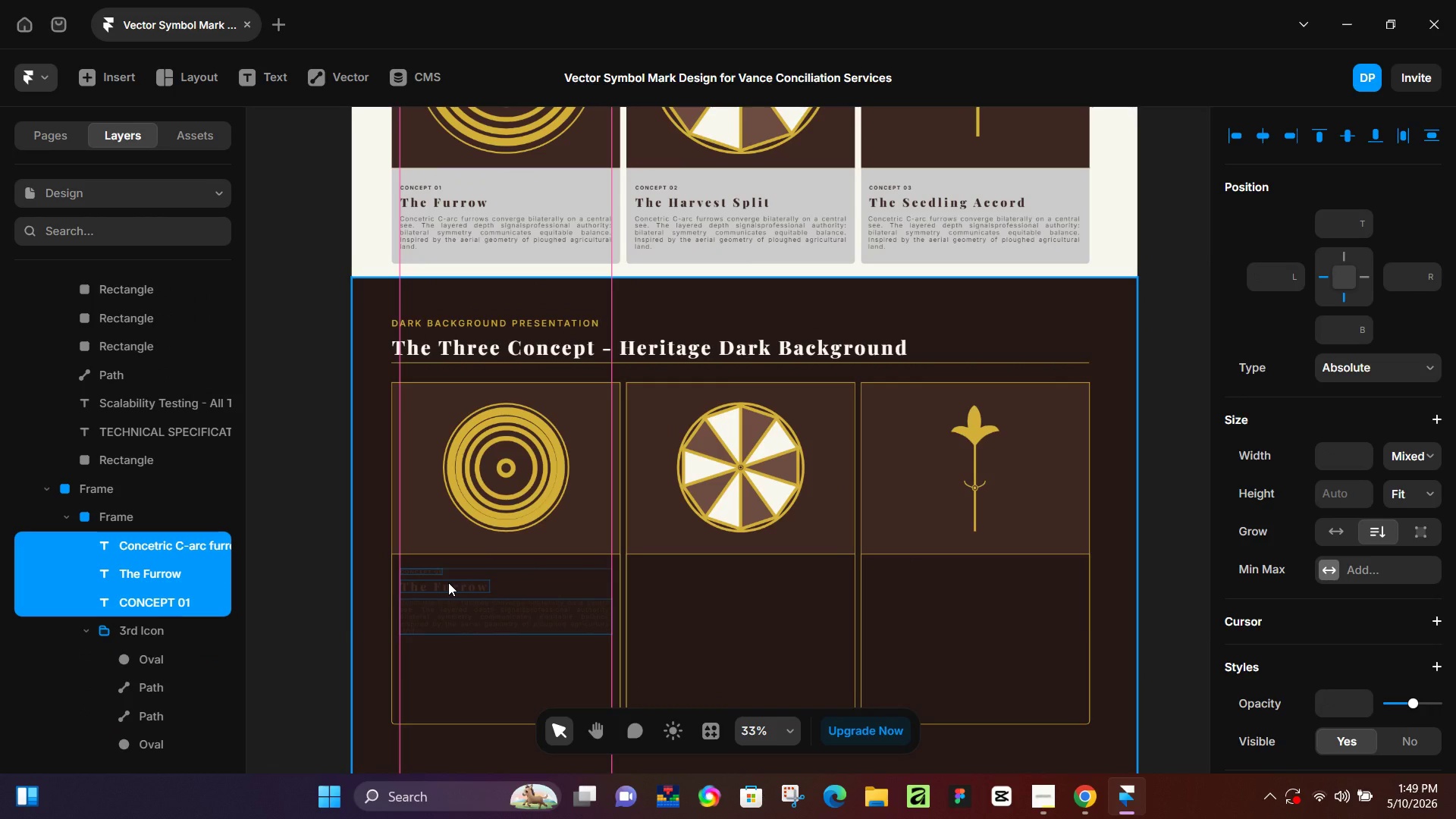 
hold_key(key=AltLeft, duration=1.5)
 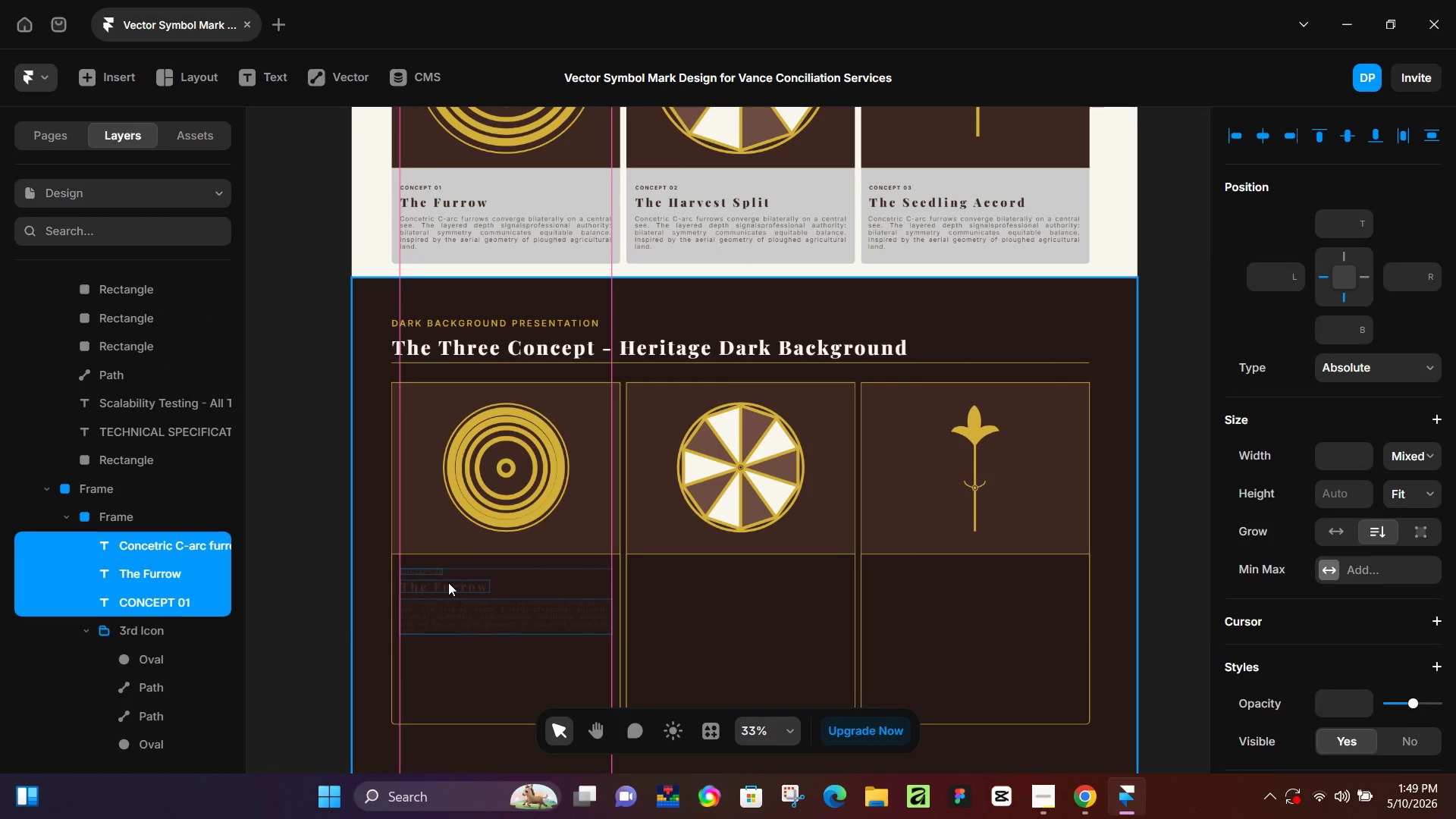 
hold_key(key=AltLeft, duration=0.69)
 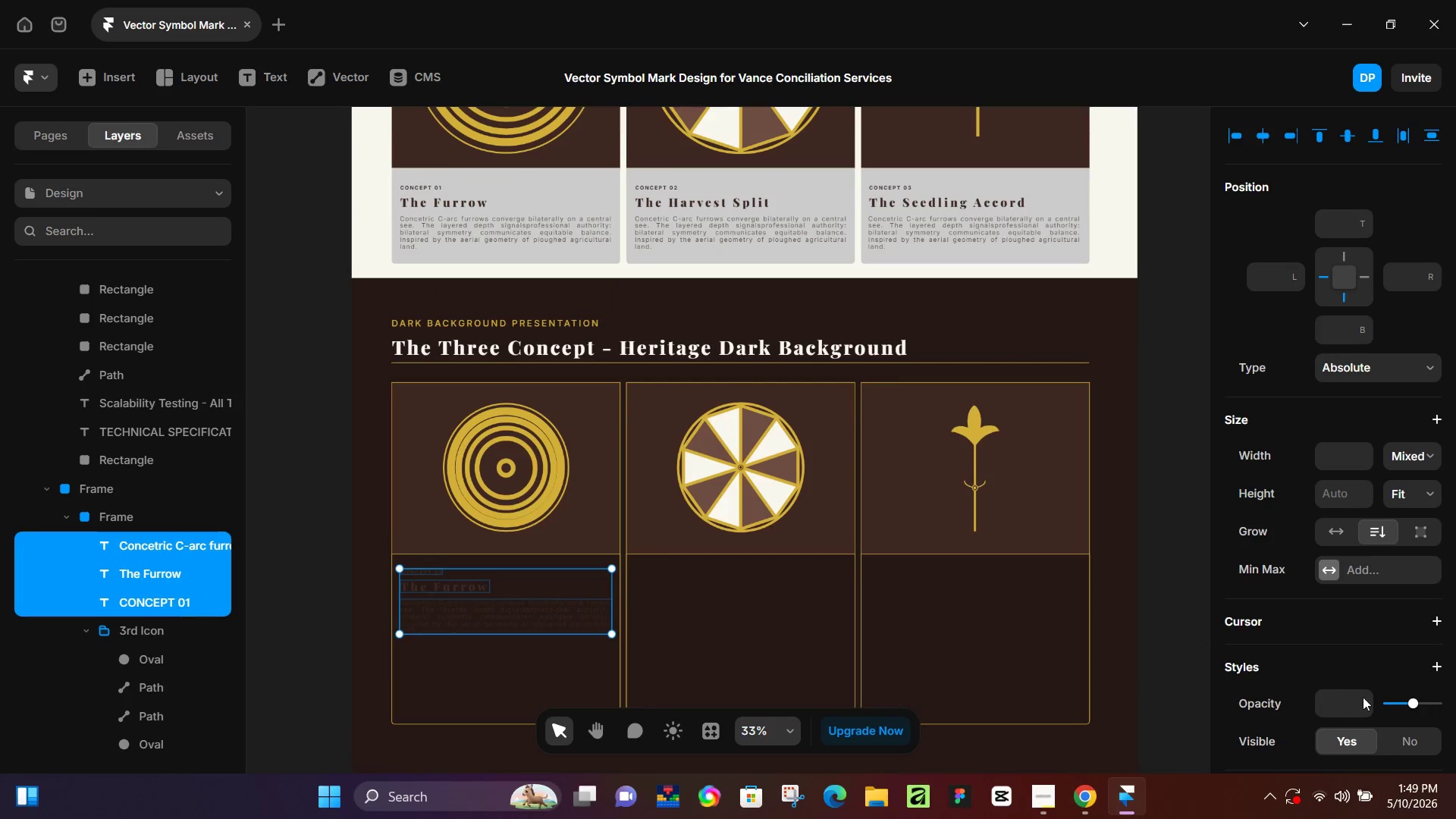 
scroll: coordinate [1345, 684], scroll_direction: down, amount: 5.0
 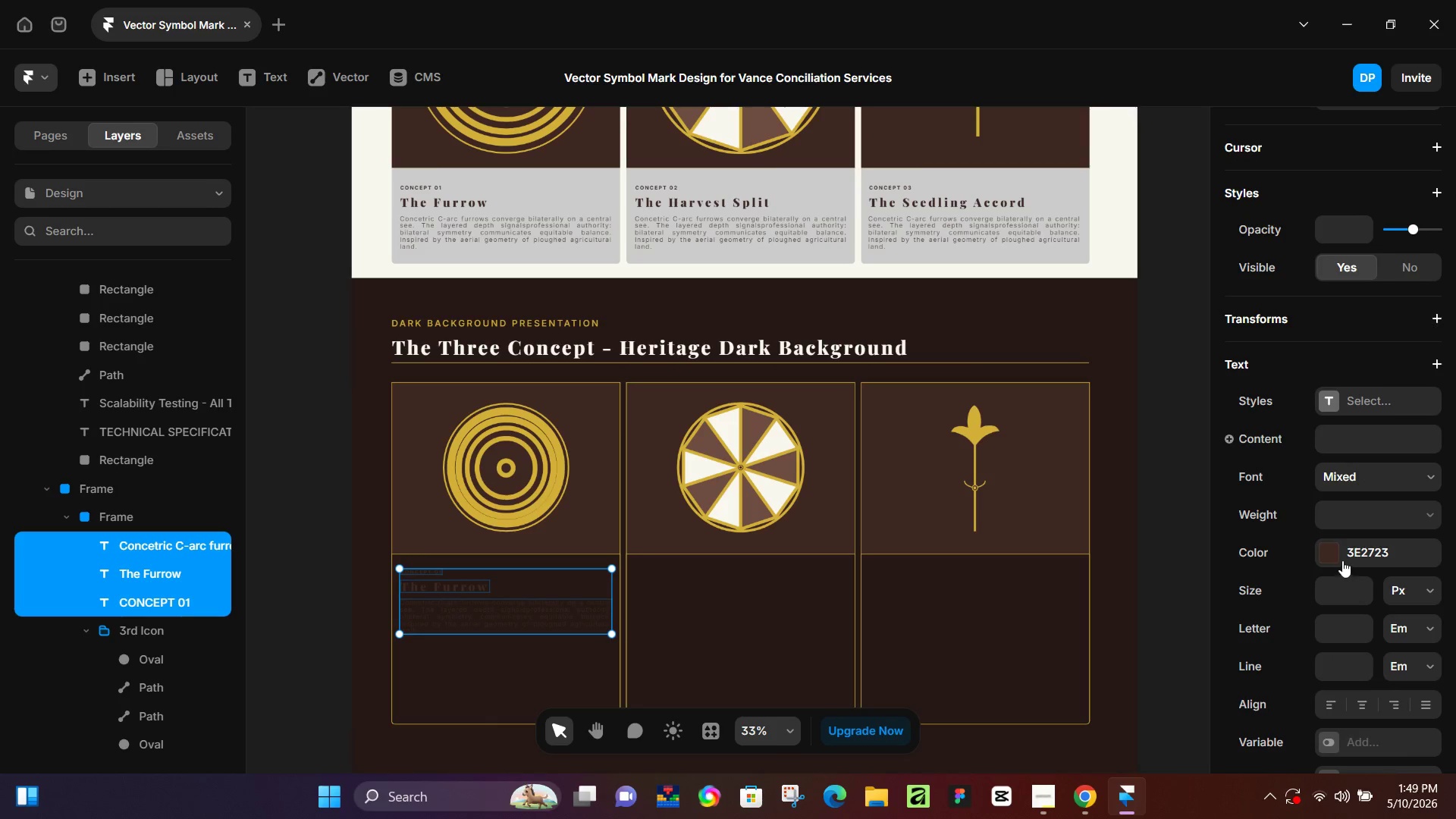 
left_click([1327, 554])
 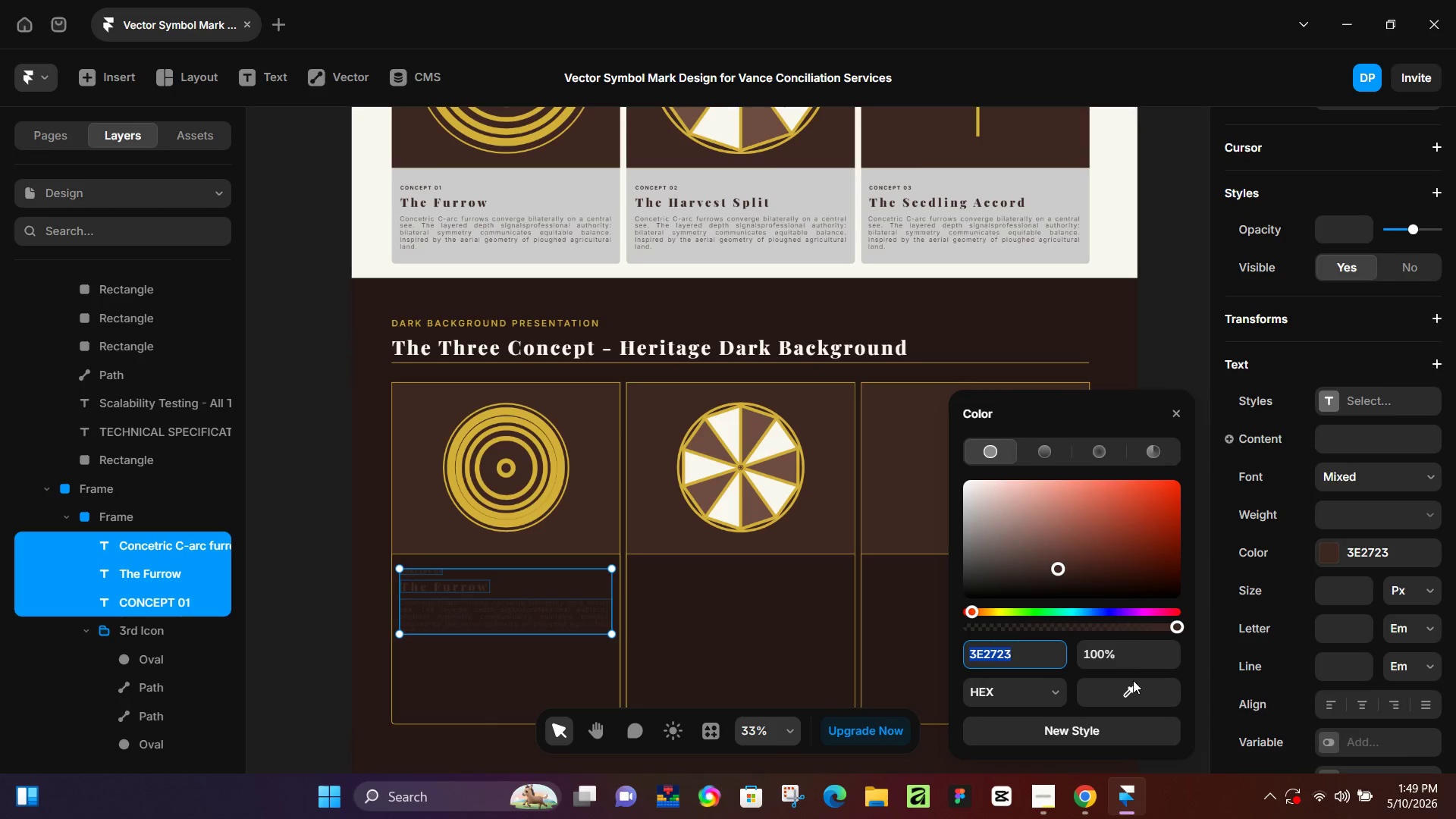 
left_click_drag(start_coordinate=[1128, 695], to_coordinate=[1119, 240])
 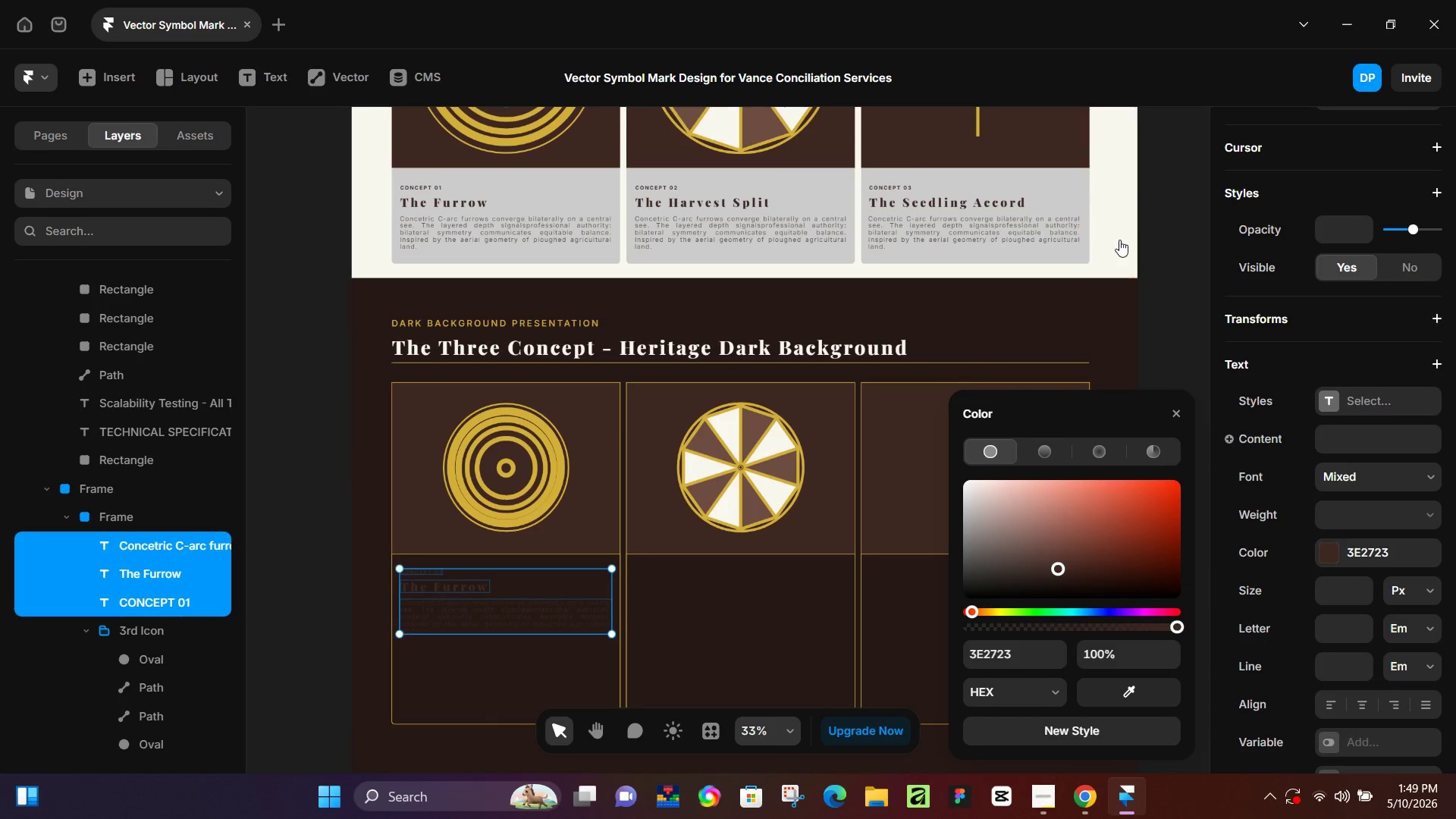 
left_click([1119, 240])
 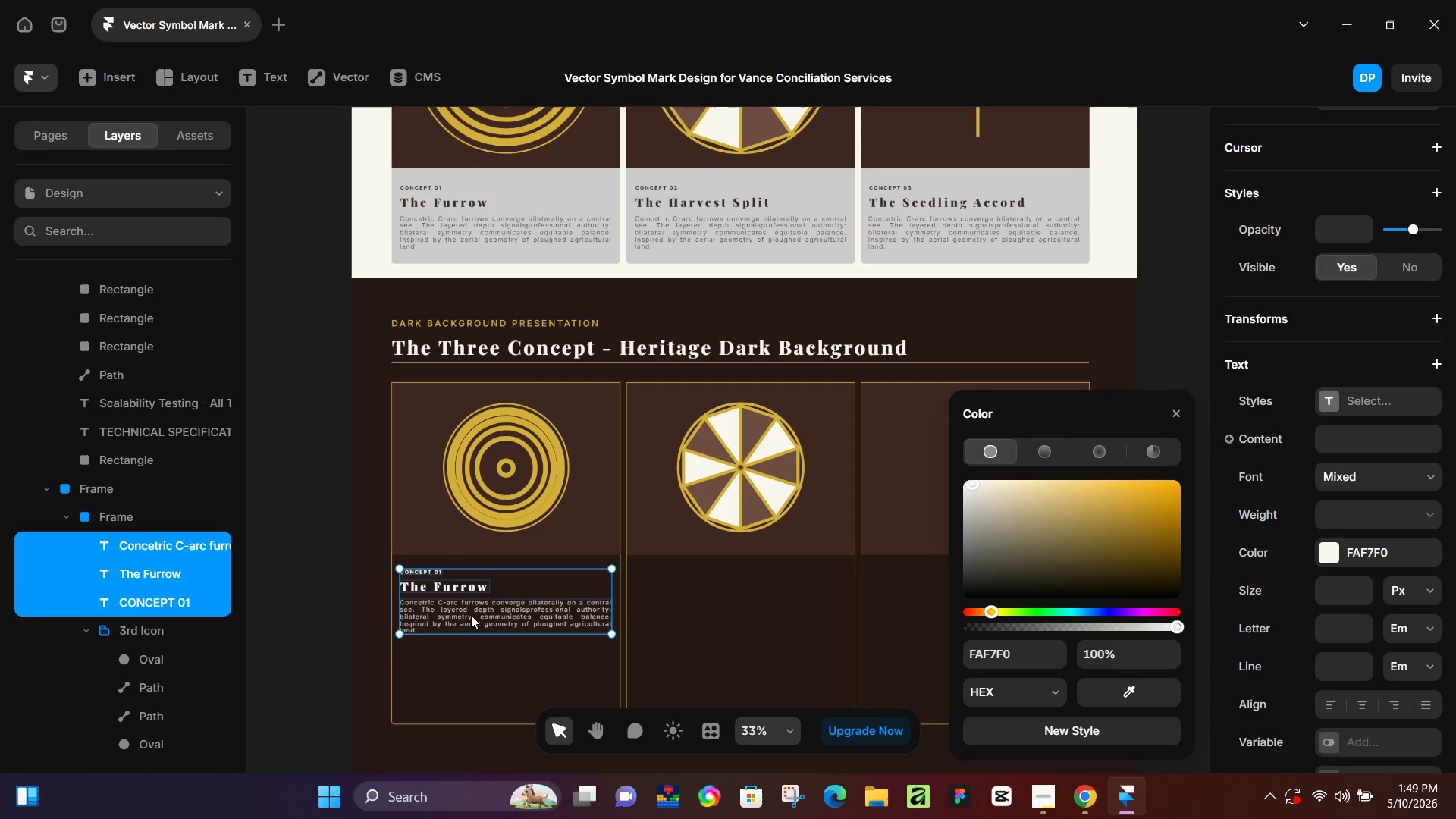 
scroll: coordinate [456, 625], scroll_direction: down, amount: 4.0
 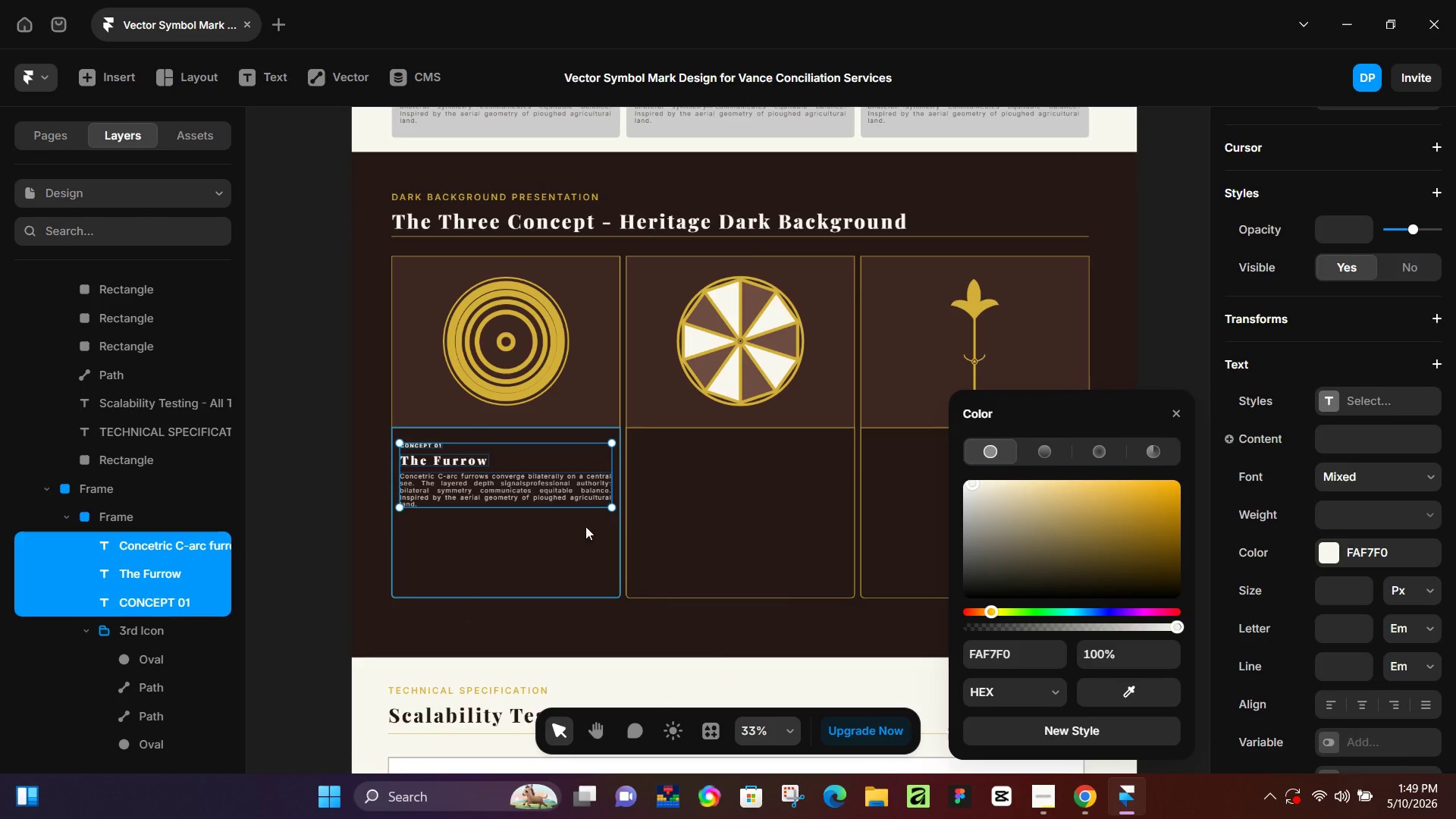 
key(Control+D)
 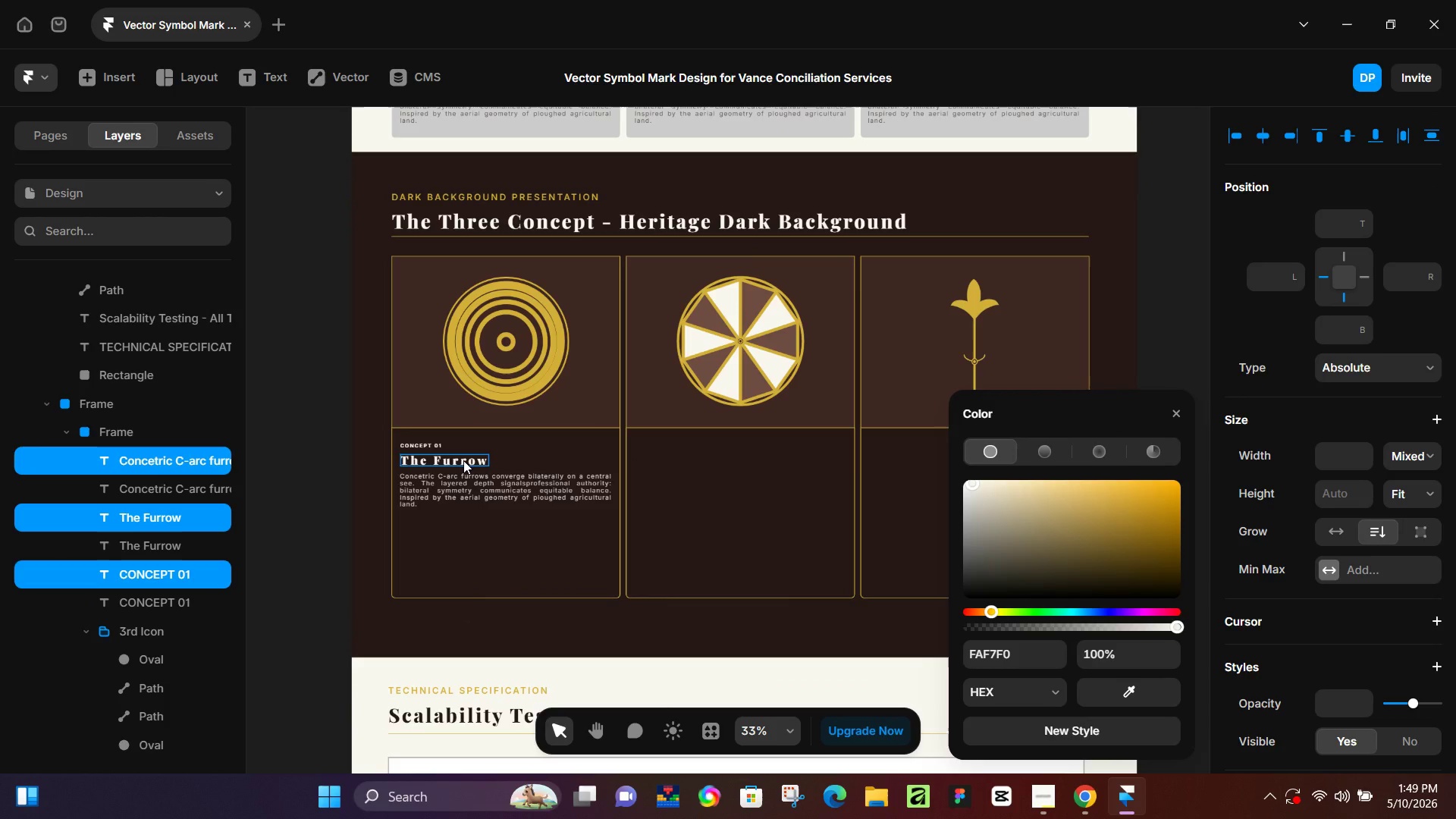 
left_click_drag(start_coordinate=[463, 460], to_coordinate=[632, 457])
 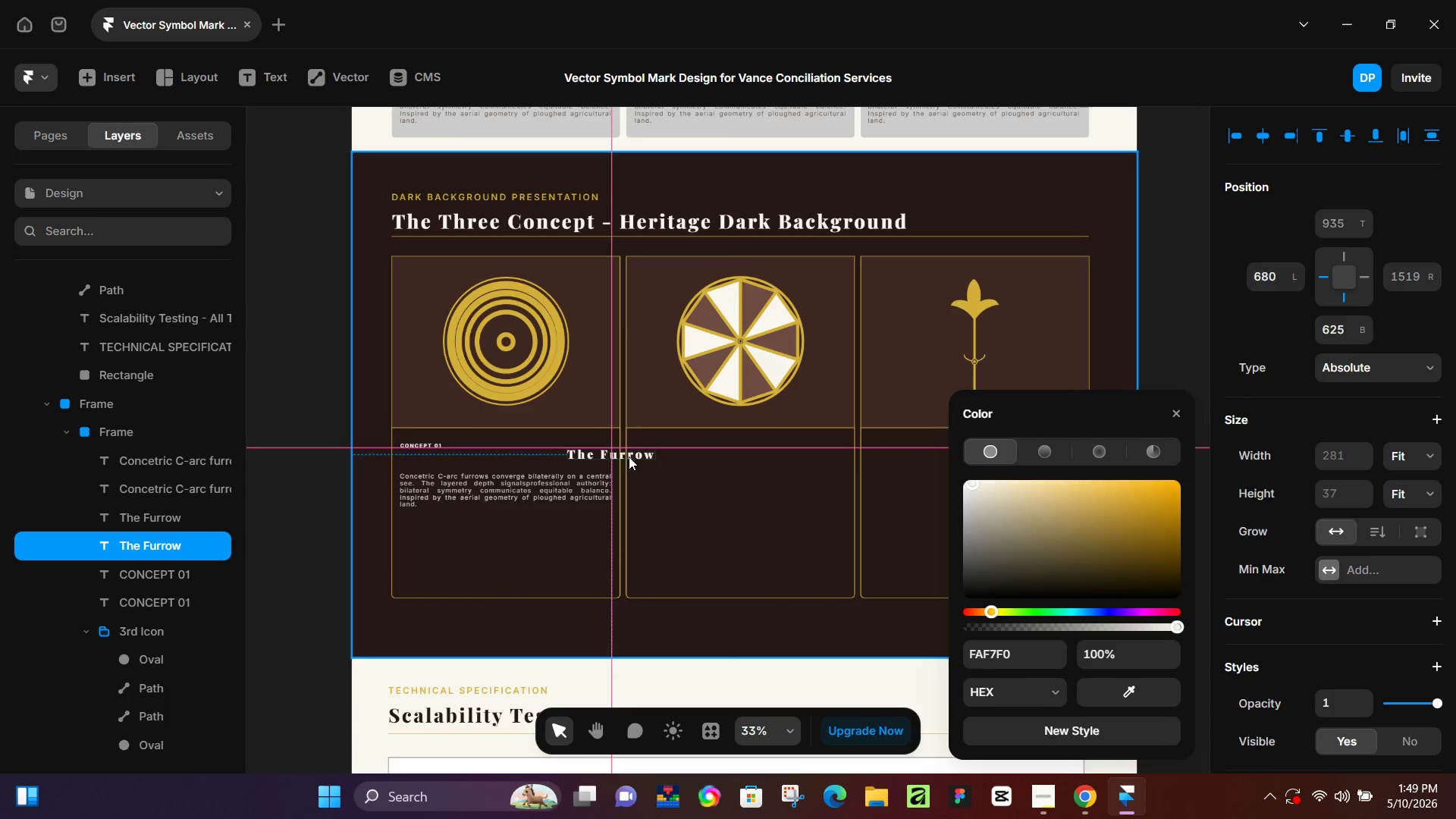 
hold_key(key=ControlLeft, duration=0.42)
 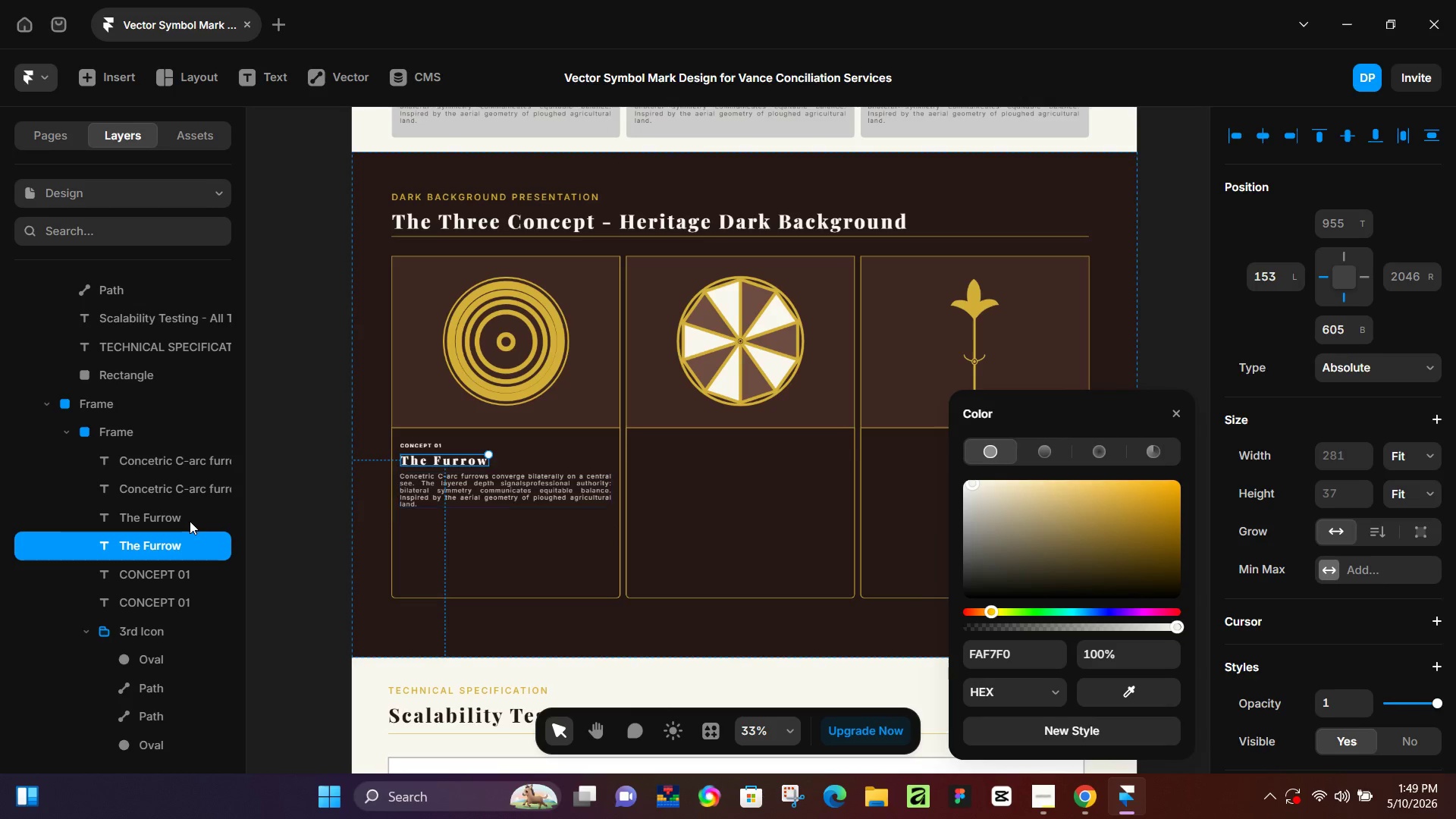 
key(Z)
 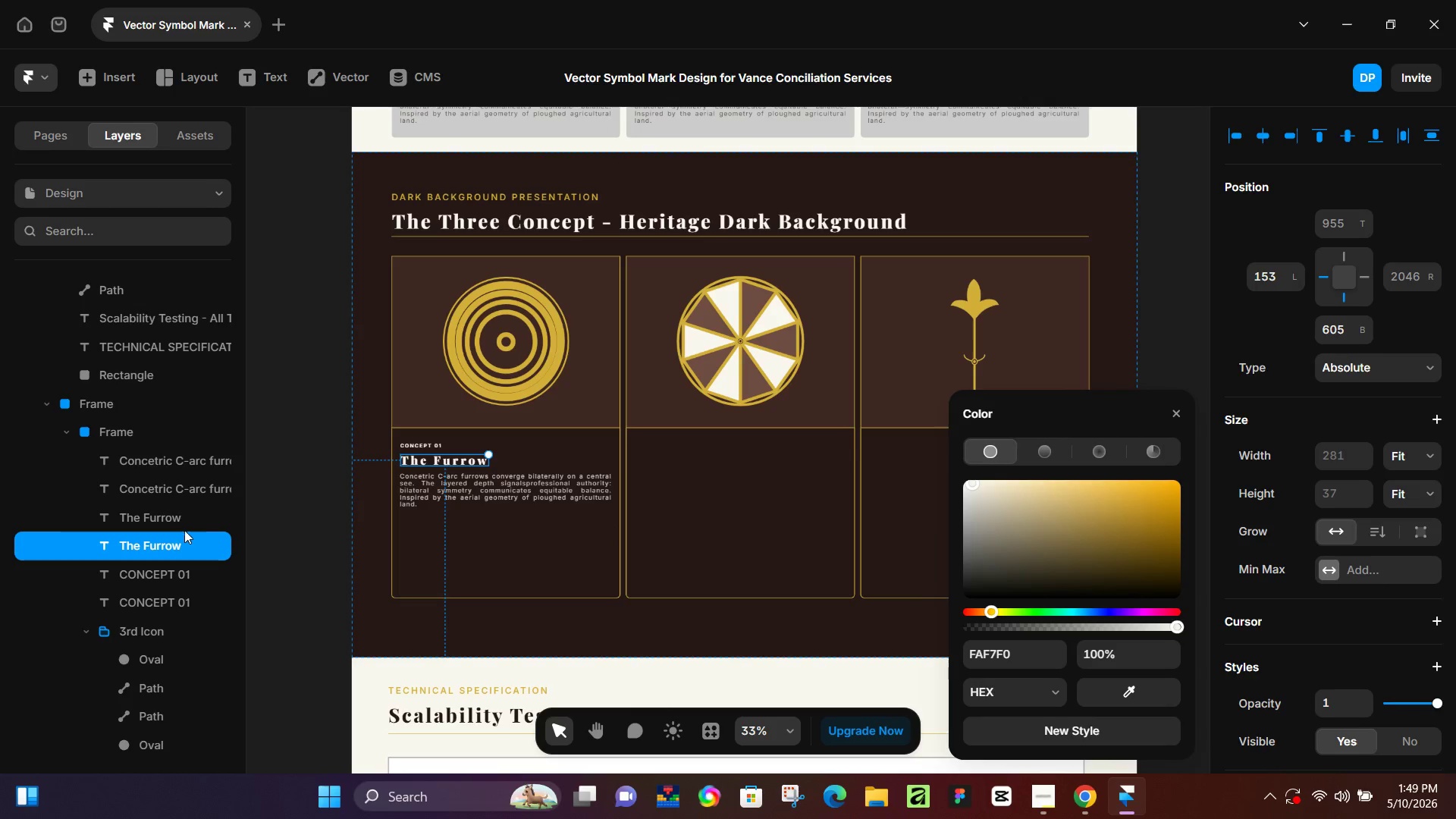 
key(Control+Z)
 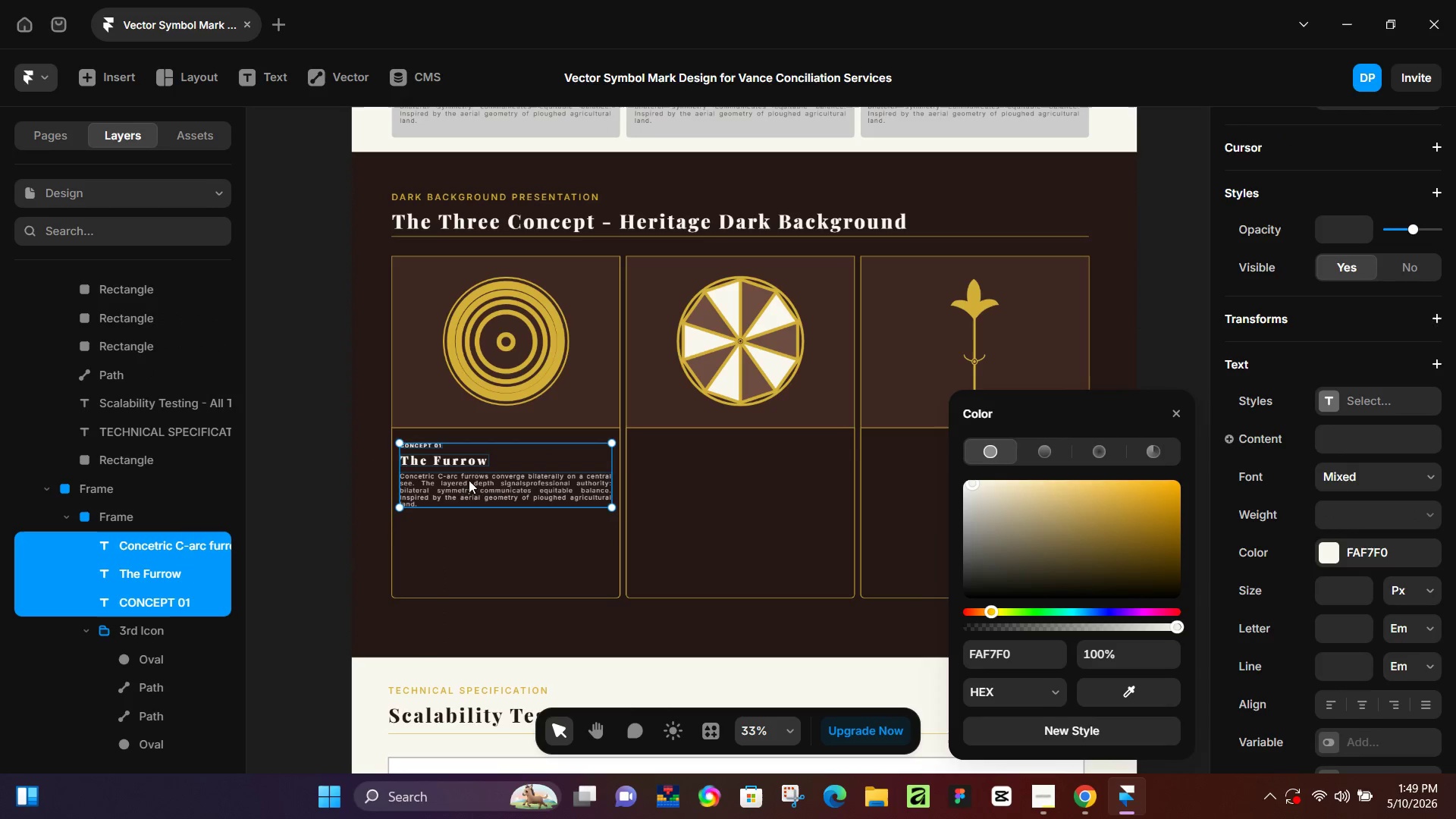 
hold_key(key=AltLeft, duration=1.52)
left_click_drag(start_coordinate=[460, 461], to_coordinate=[694, 459])
 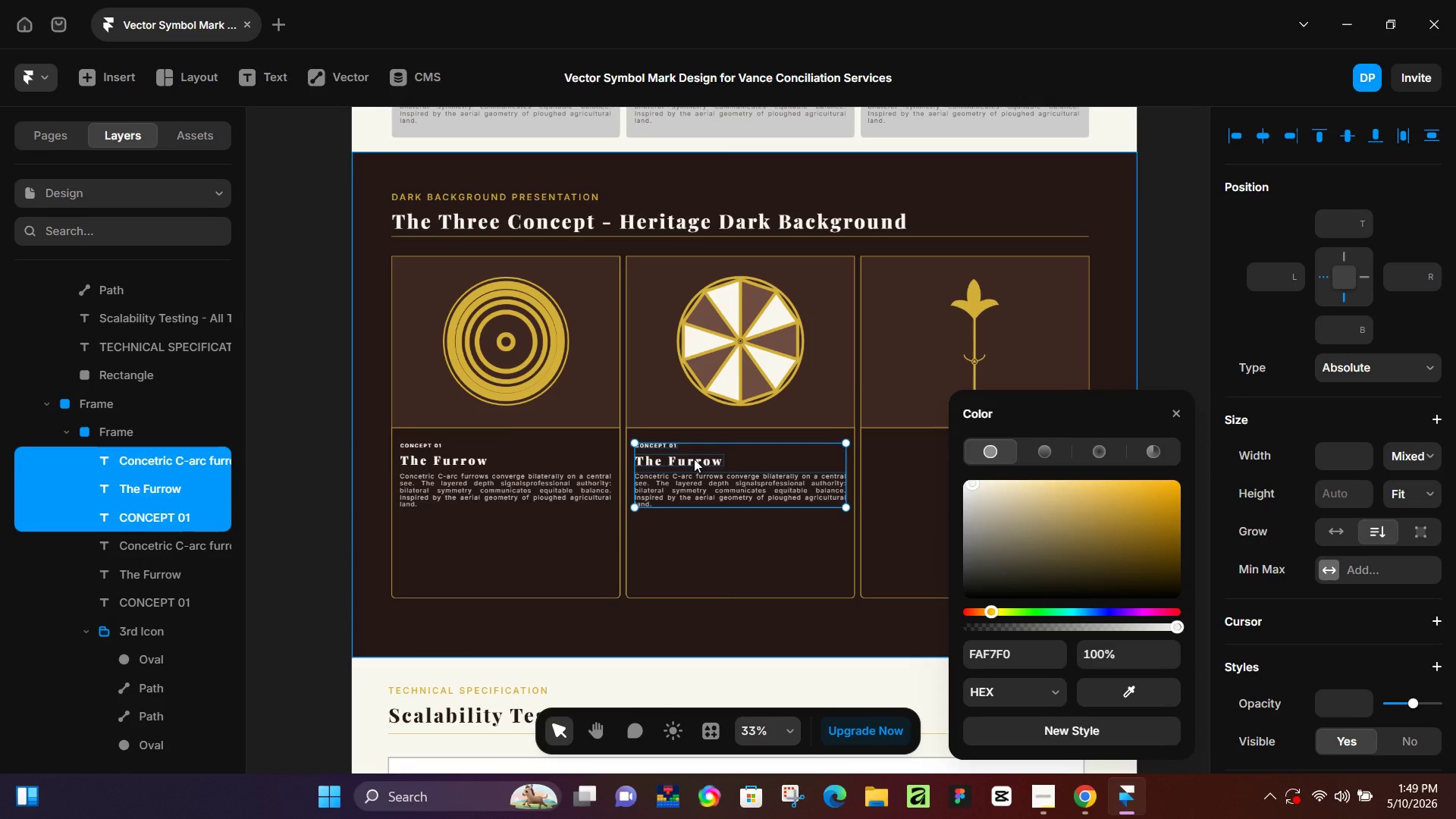 
hold_key(key=AltLeft, duration=1.5)
 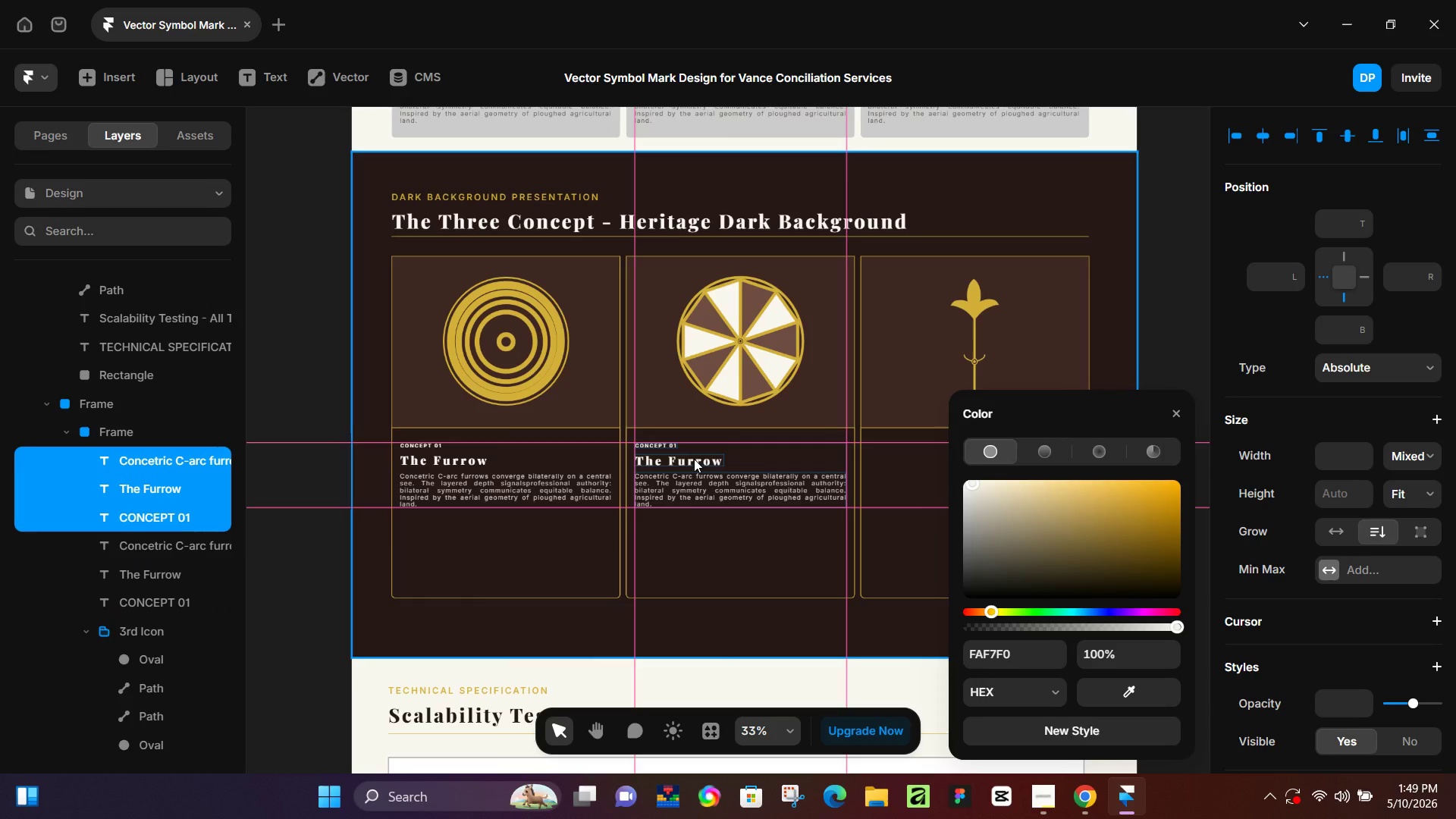 
hold_key(key=AltLeft, duration=1.41)
 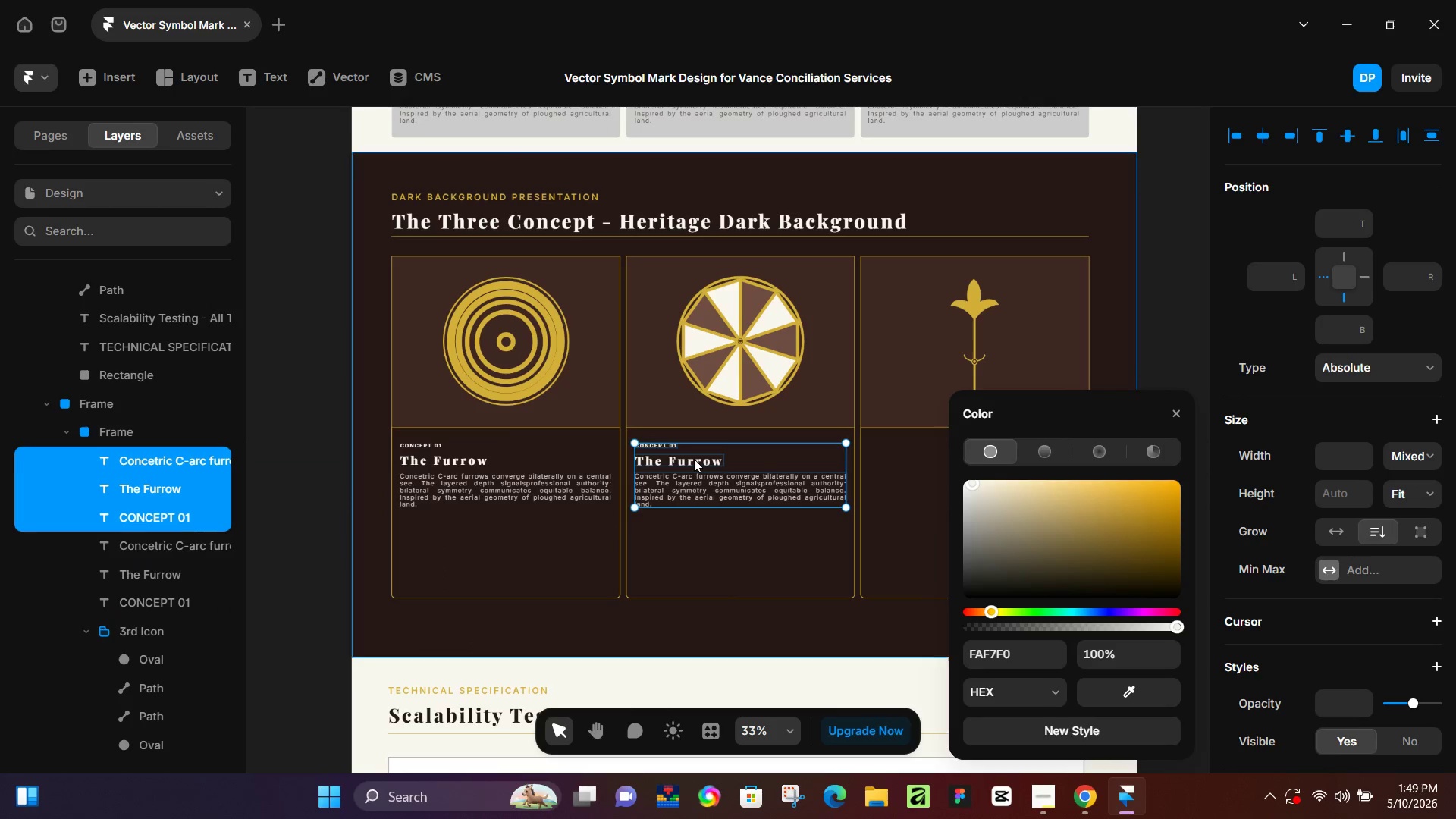 
key(Control+D)
 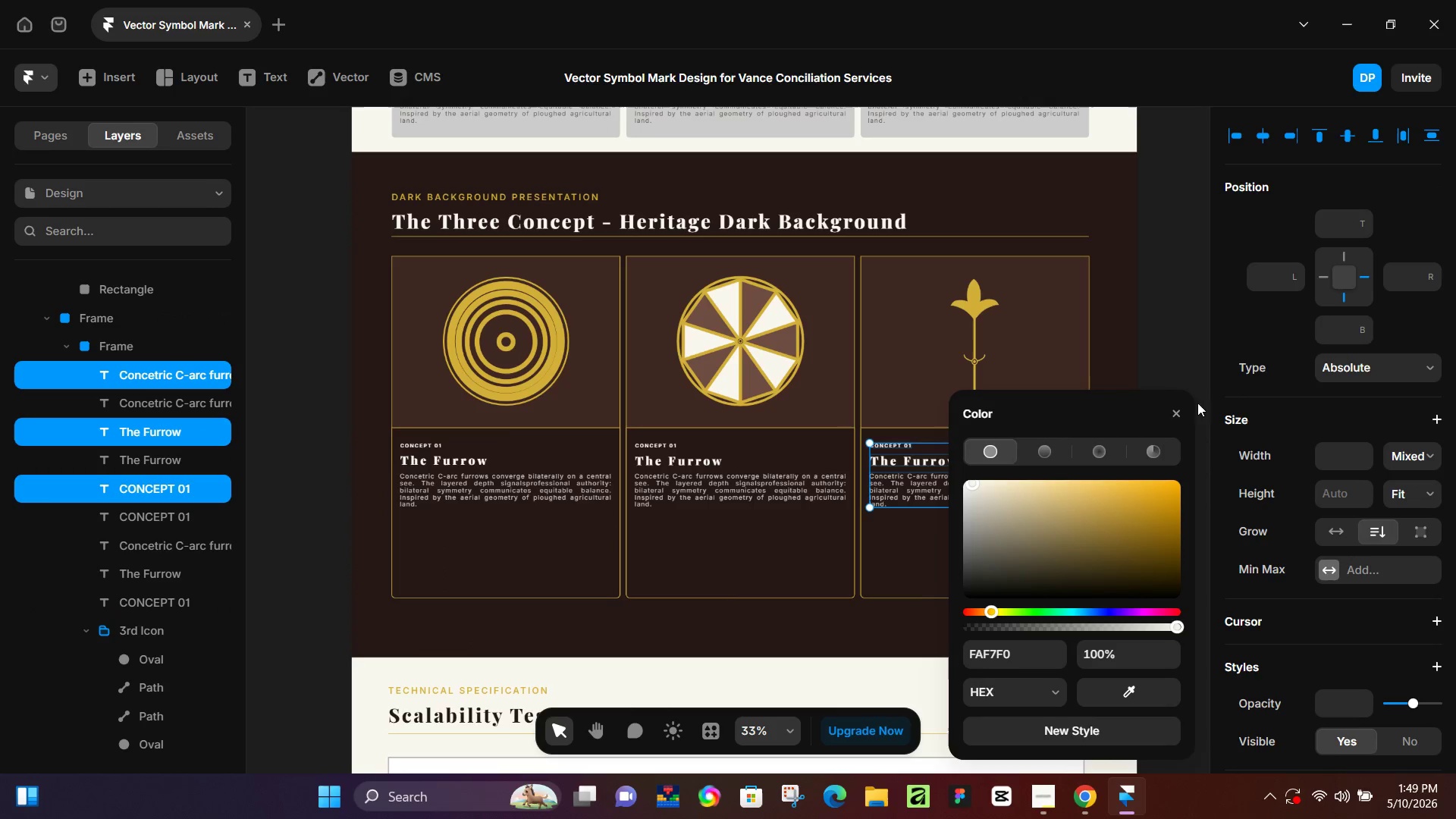 
left_click([1171, 410])
 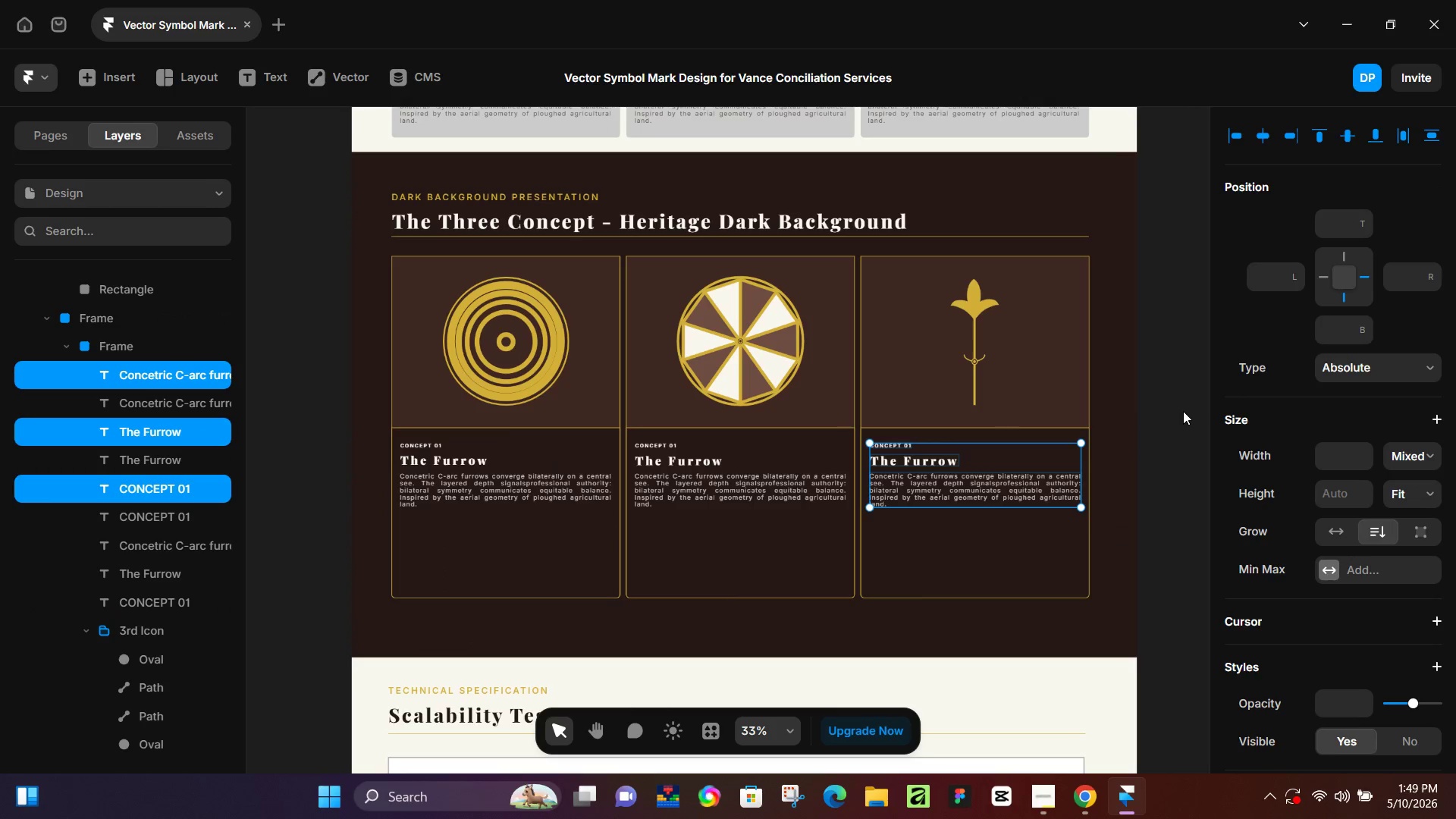 
left_click([1183, 411])
 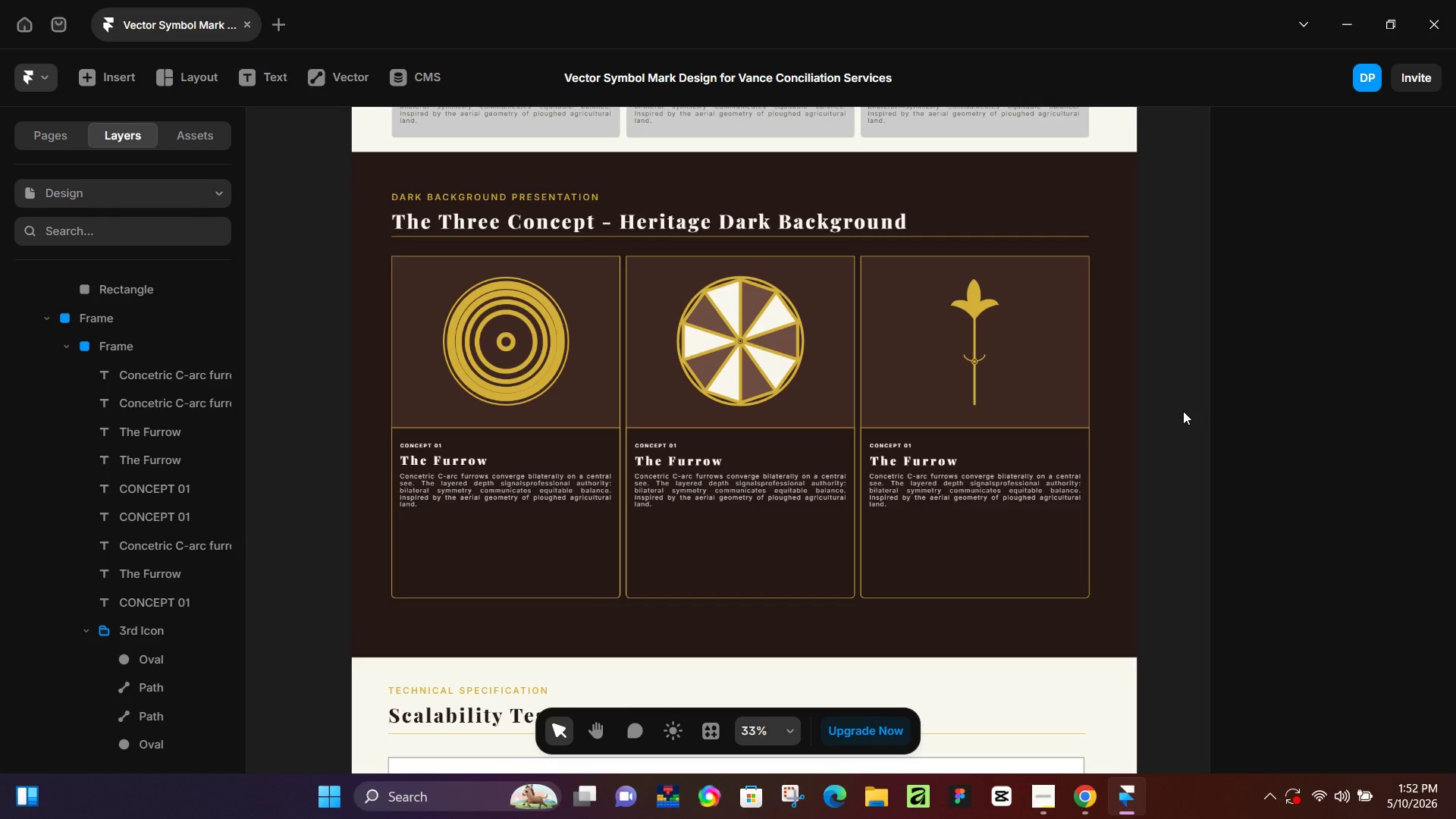 
wait(199.08)
 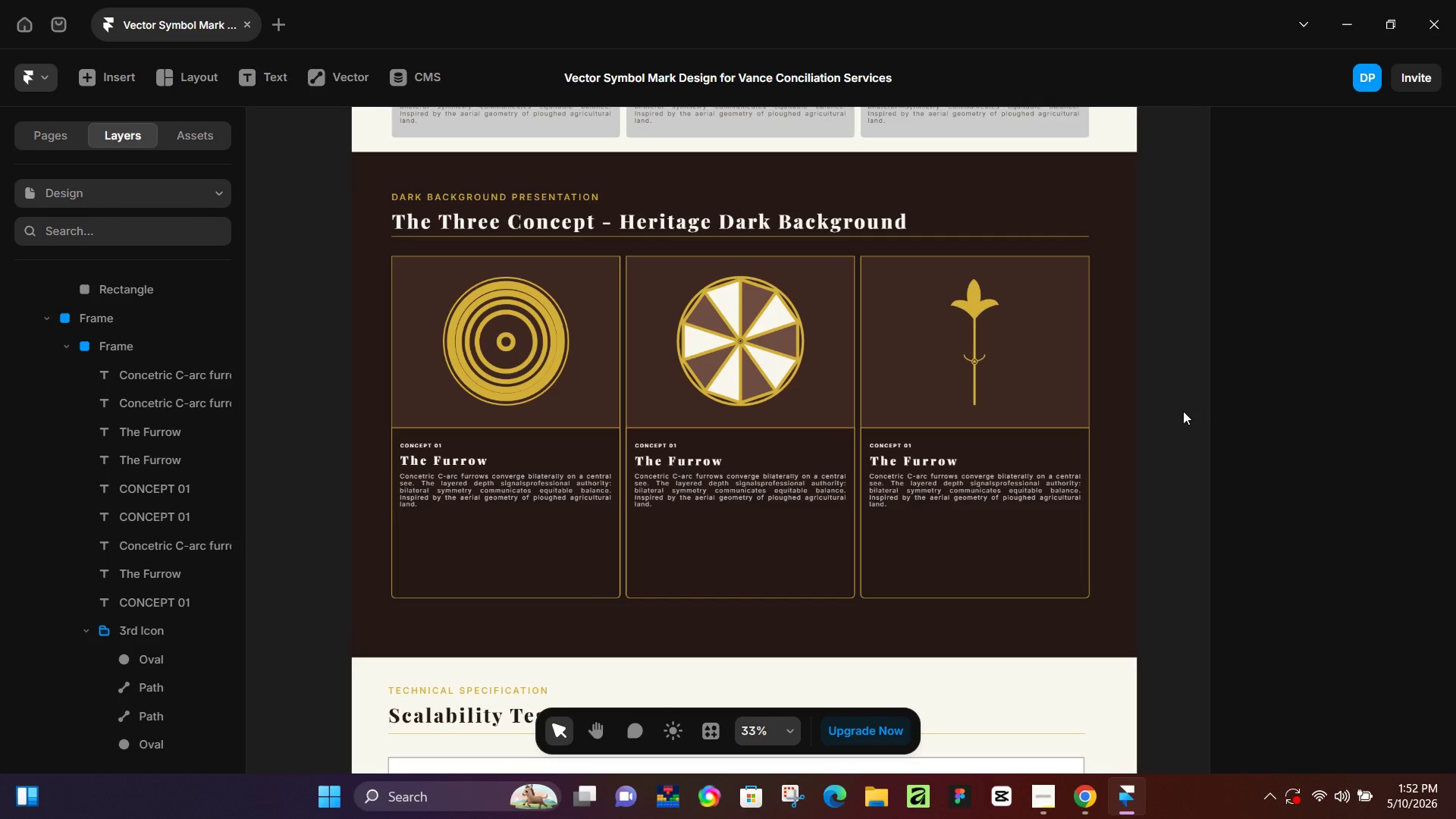 
double_click([699, 465])
 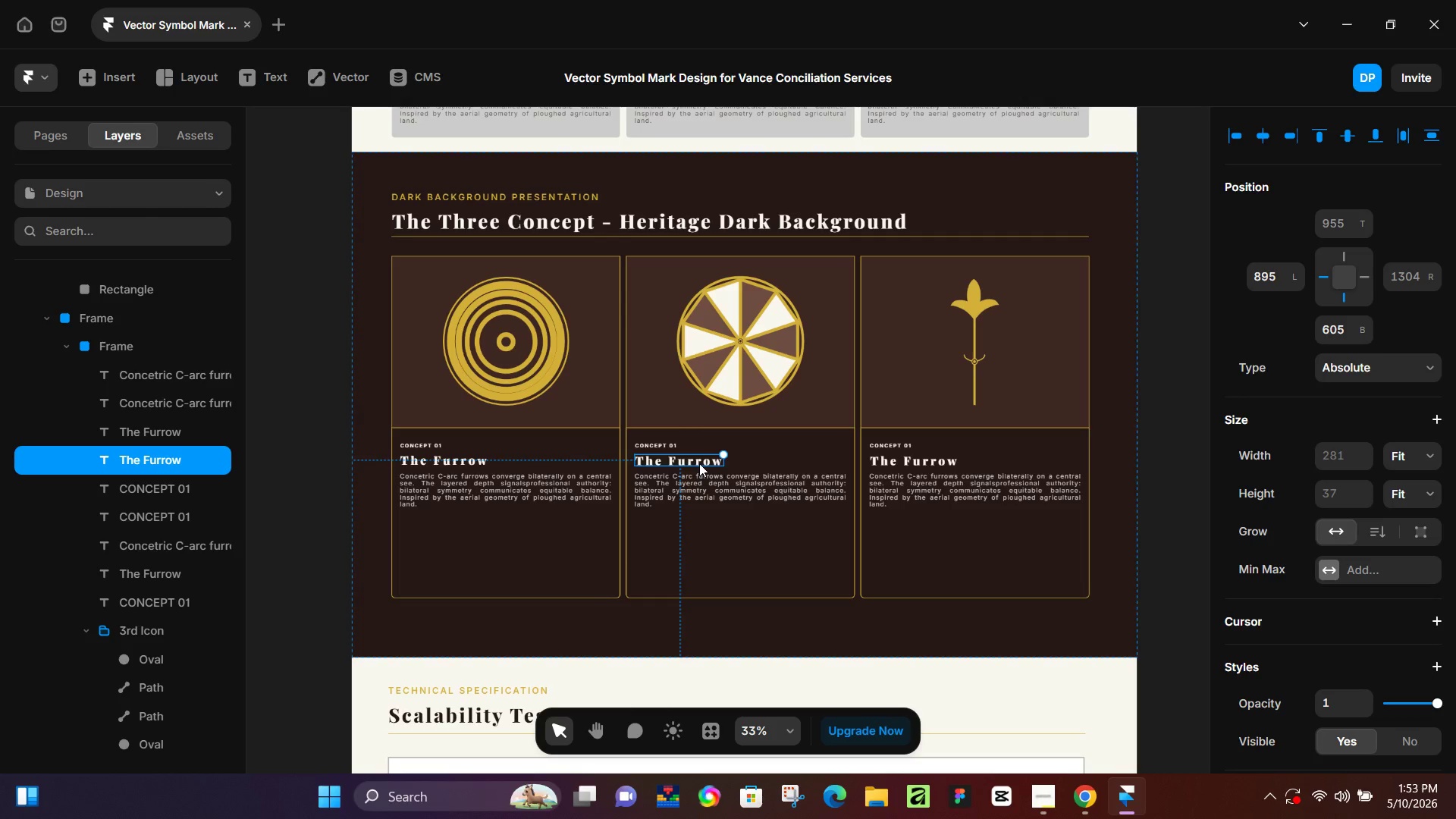 
double_click([699, 463])
 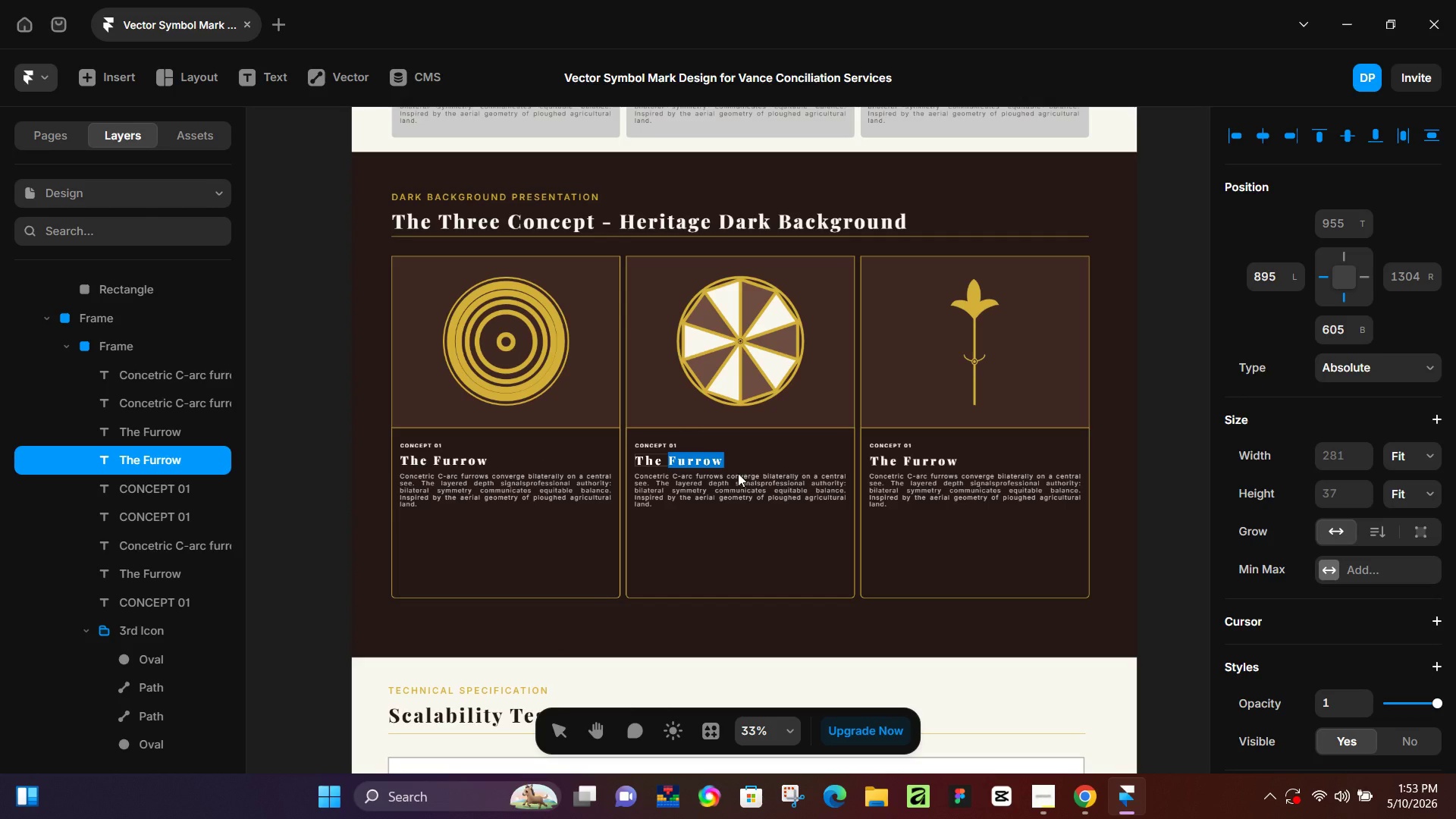 
type(Harvest Split)
 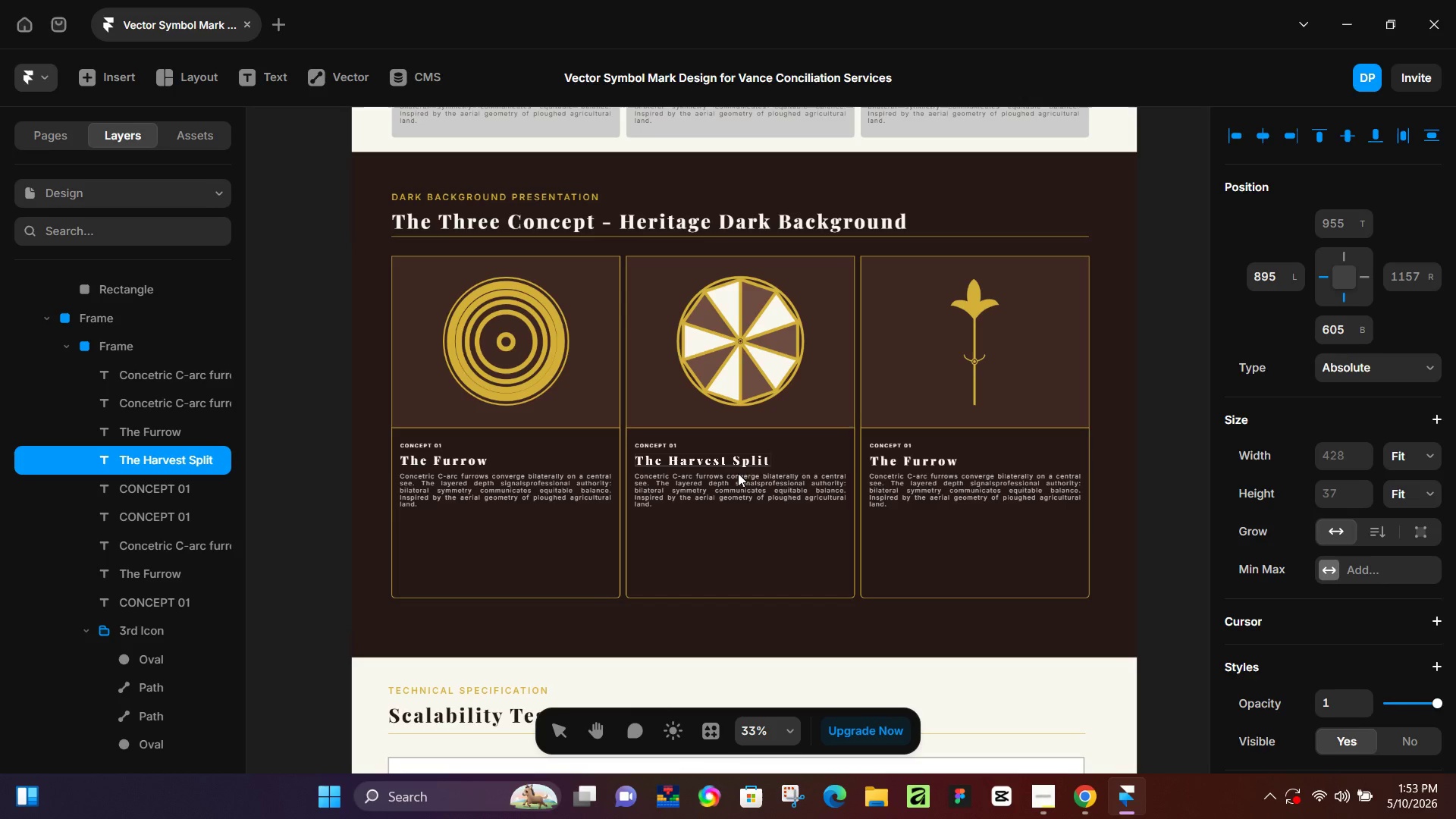 
double_click([939, 460])
 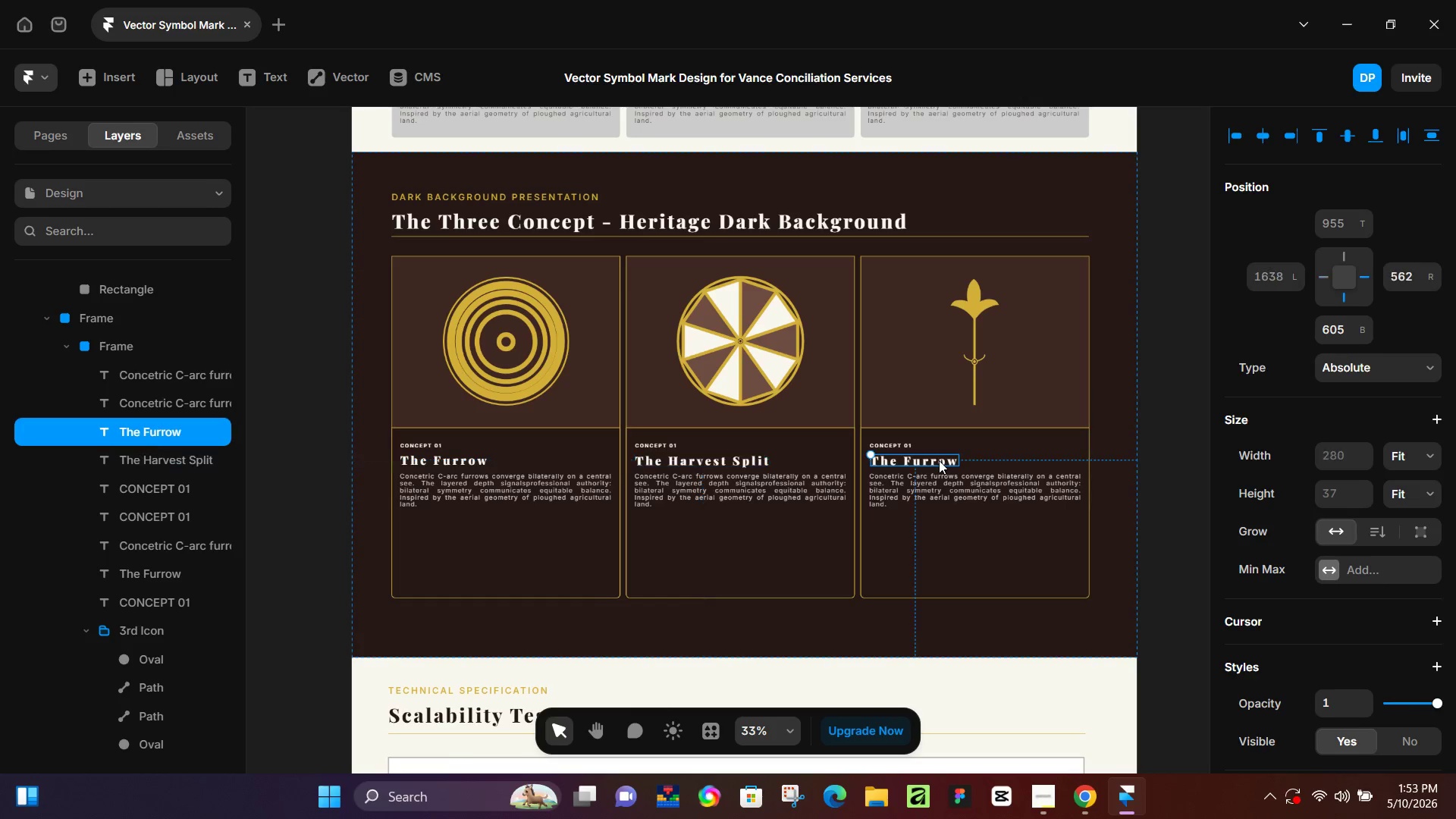 
triple_click([939, 460])
 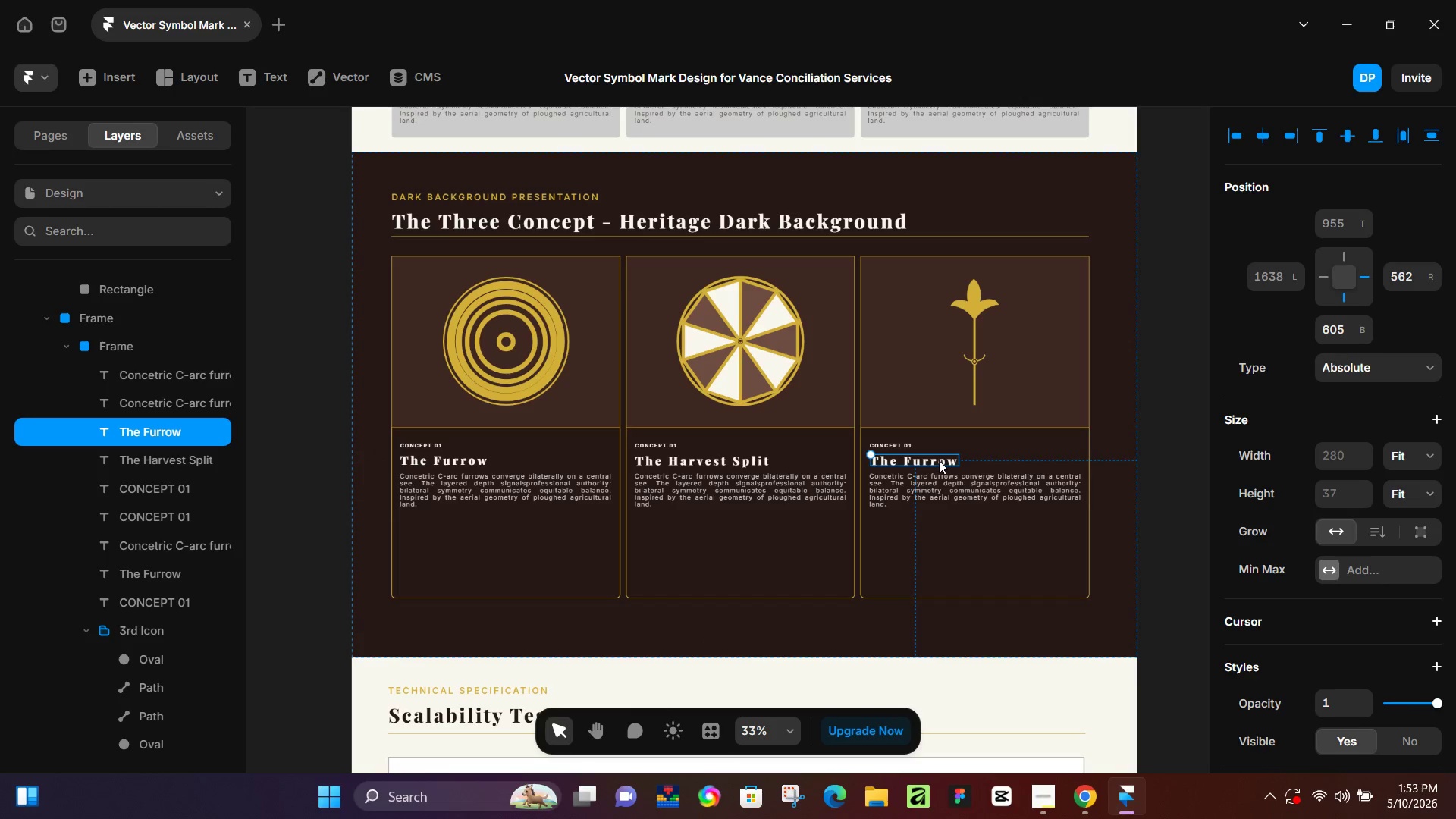 
double_click([939, 460])
 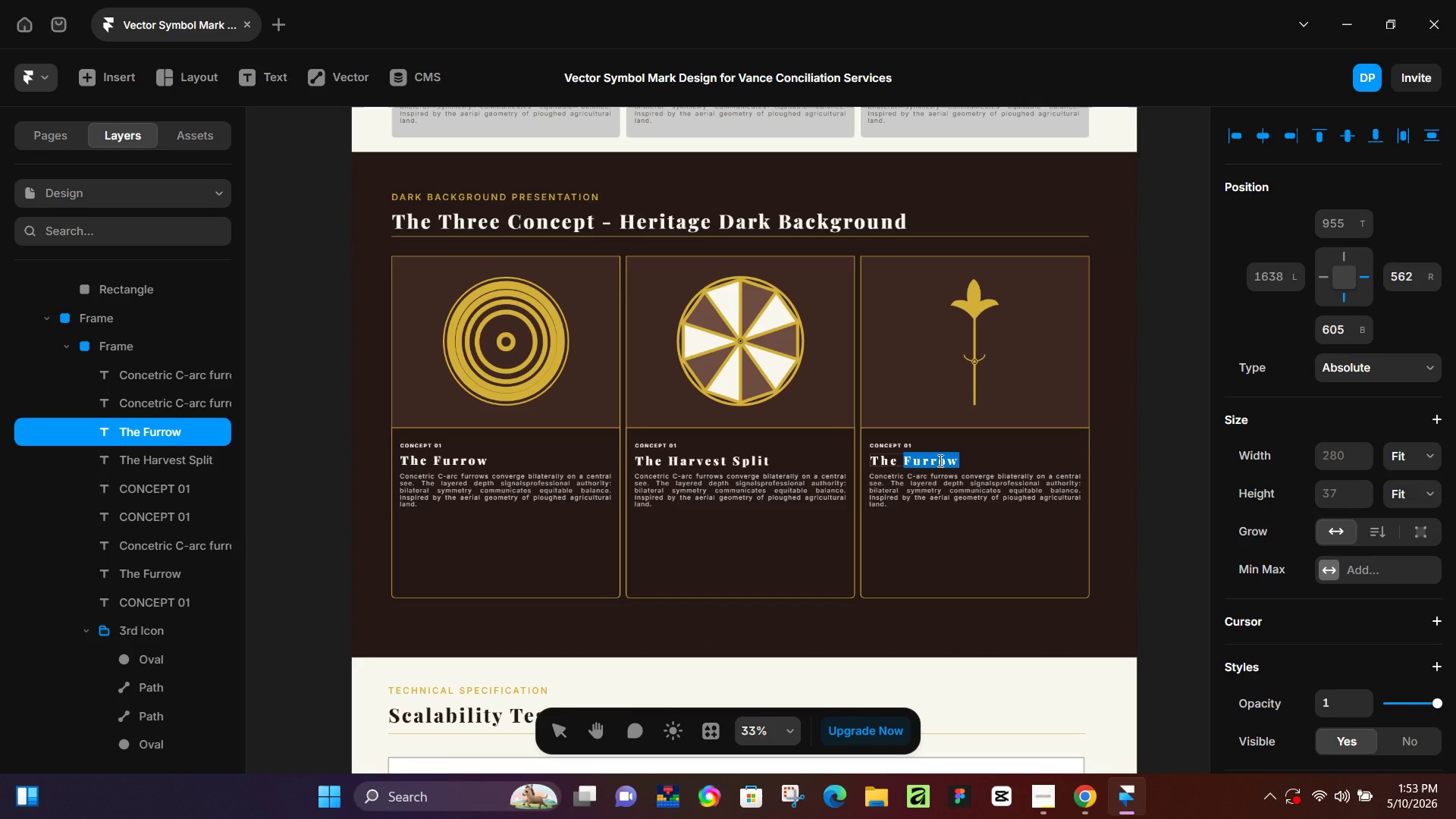 
hold_key(key=ShiftLeft, duration=1.52)
 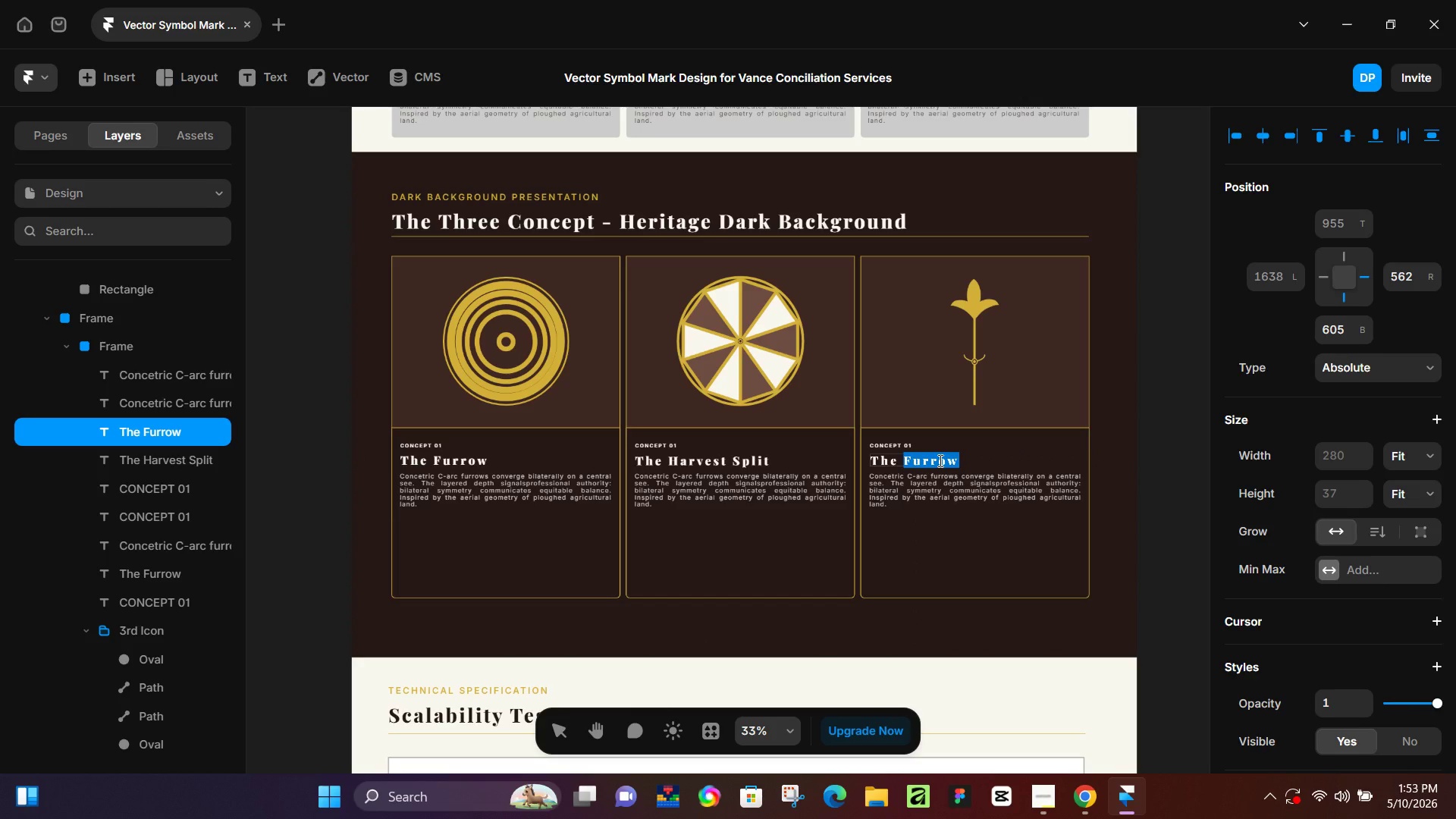 
type(Seedling Accord)
 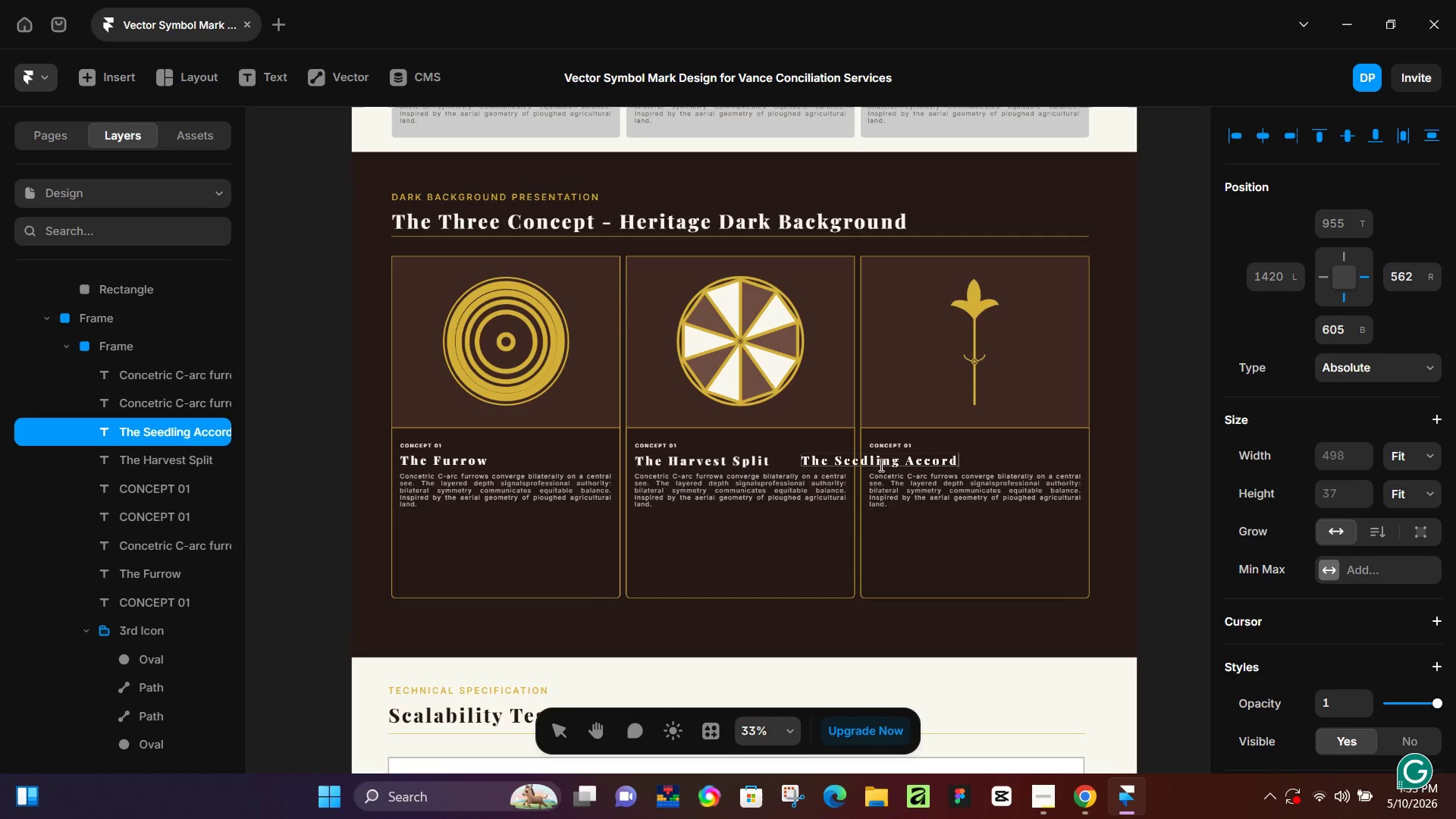 
left_click([1158, 477])
 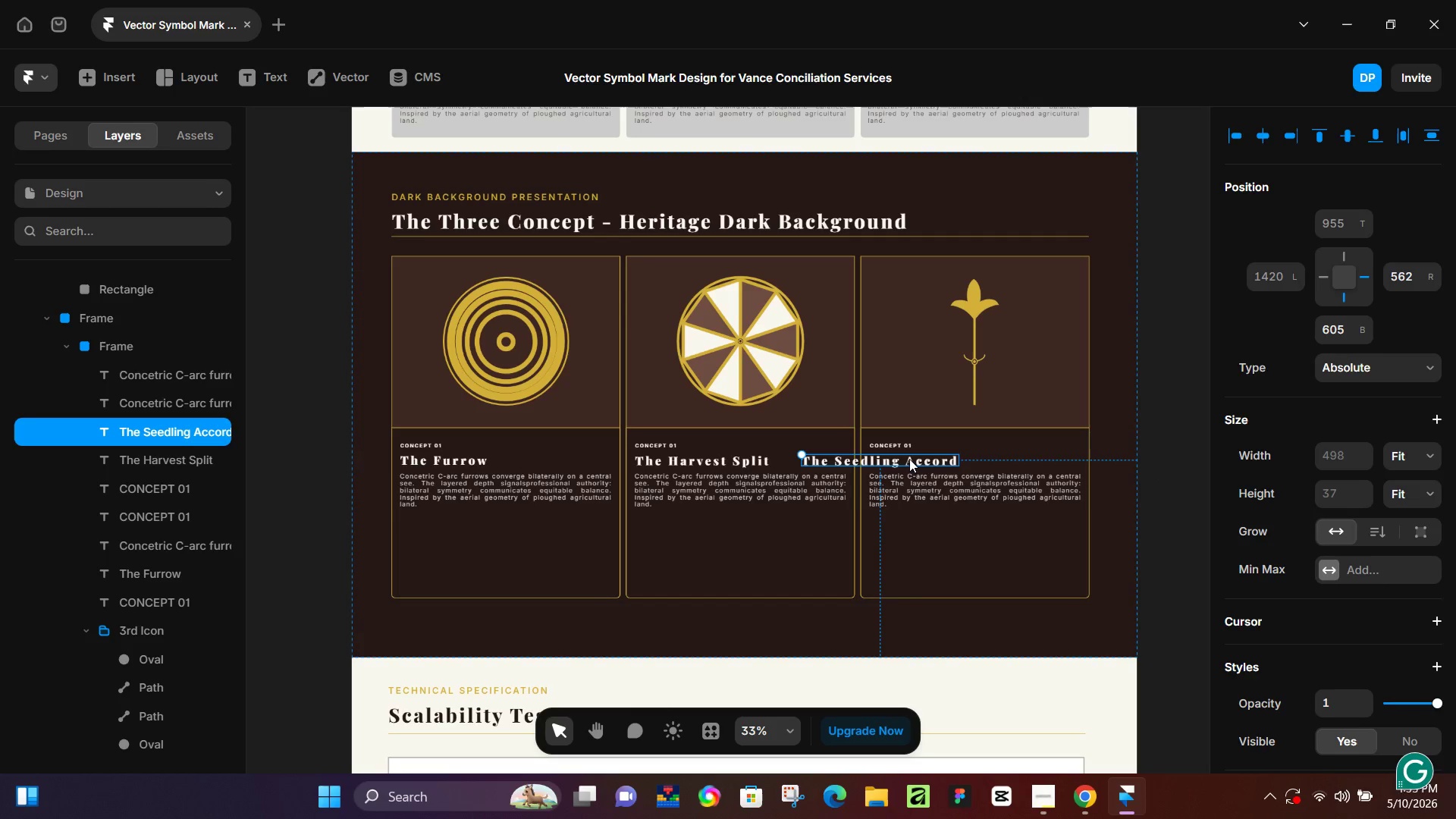 
left_click_drag(start_coordinate=[909, 459], to_coordinate=[979, 460])
 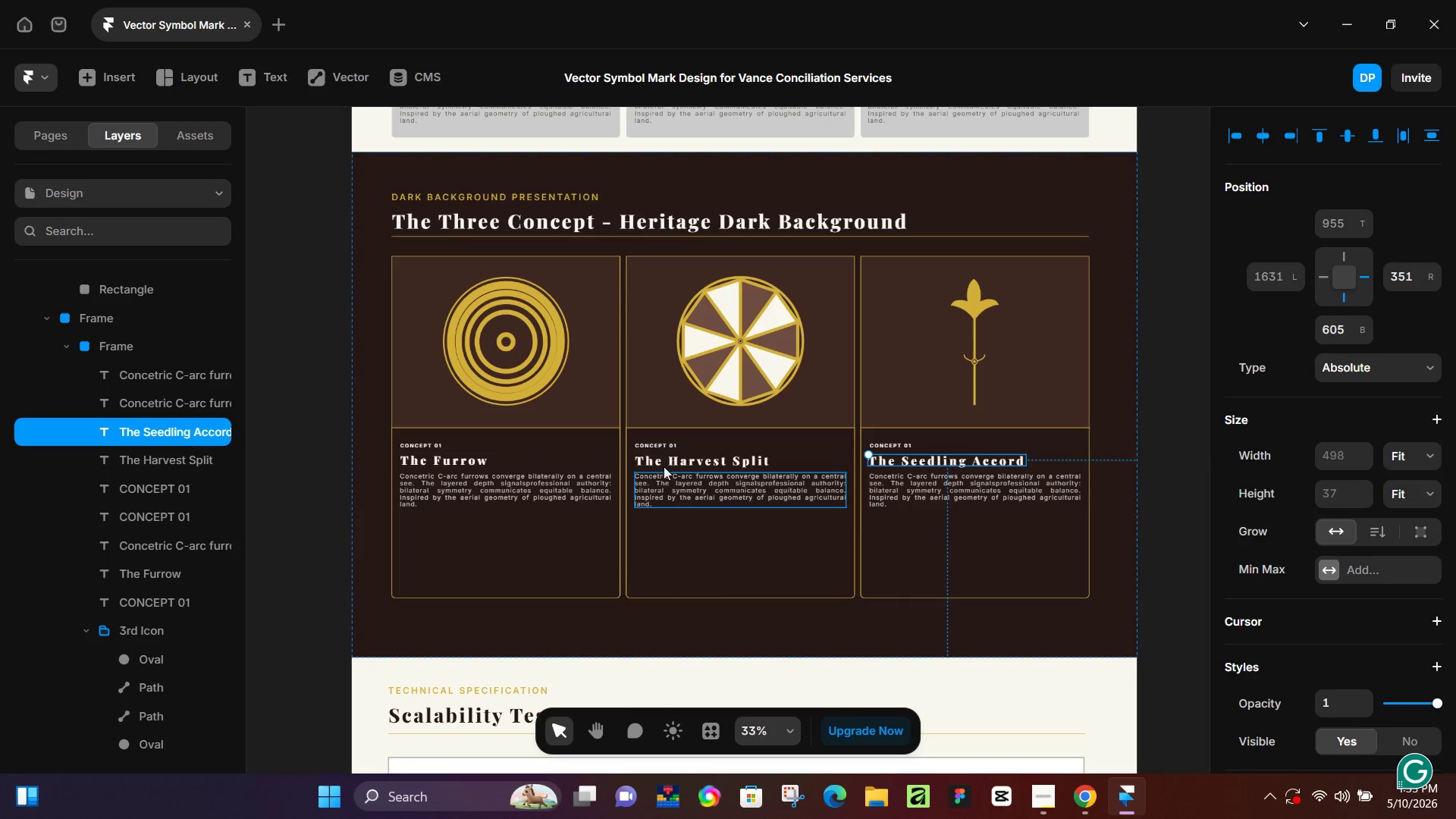 
double_click([496, 477])
 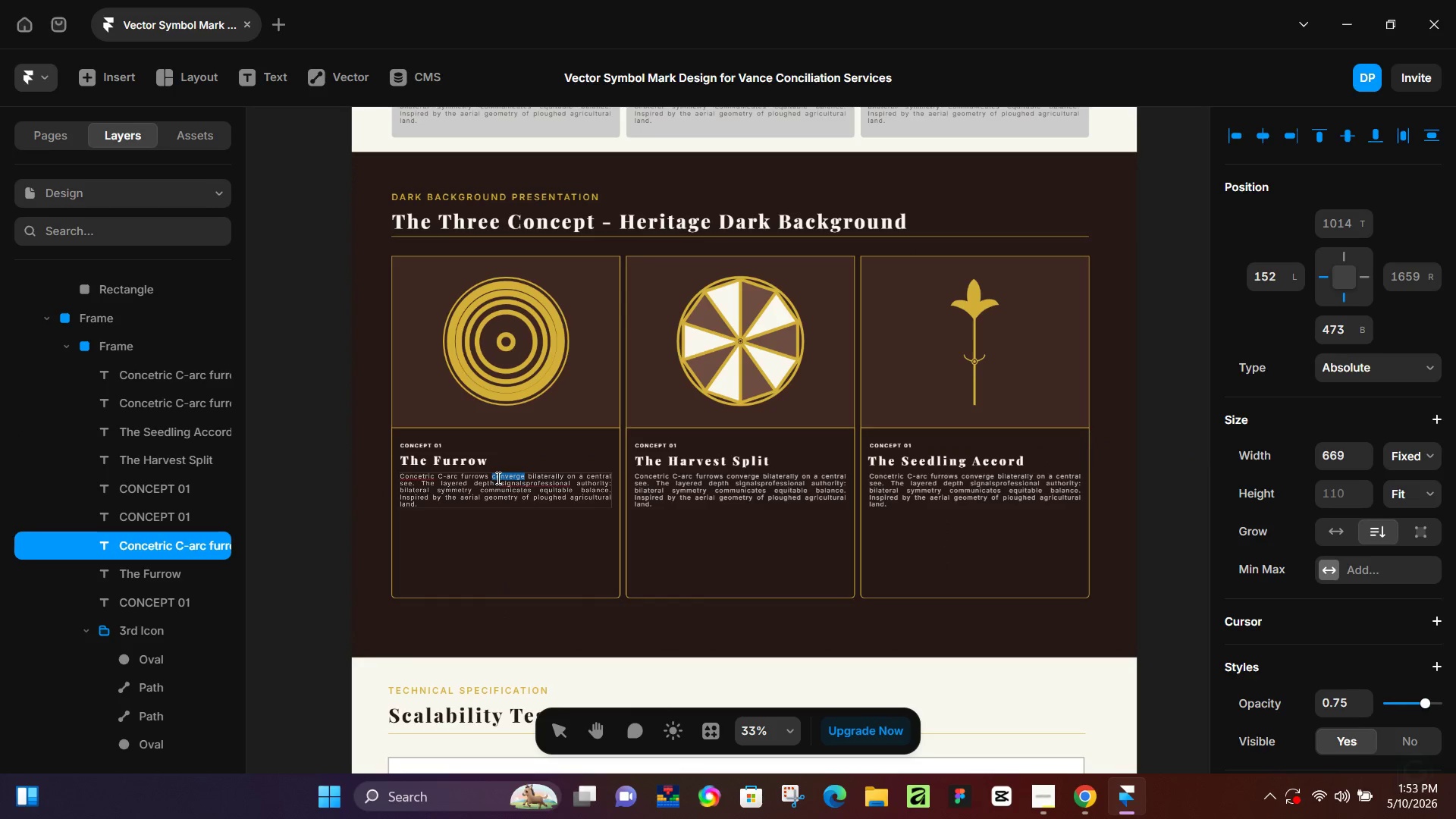 
key(Control+A)
 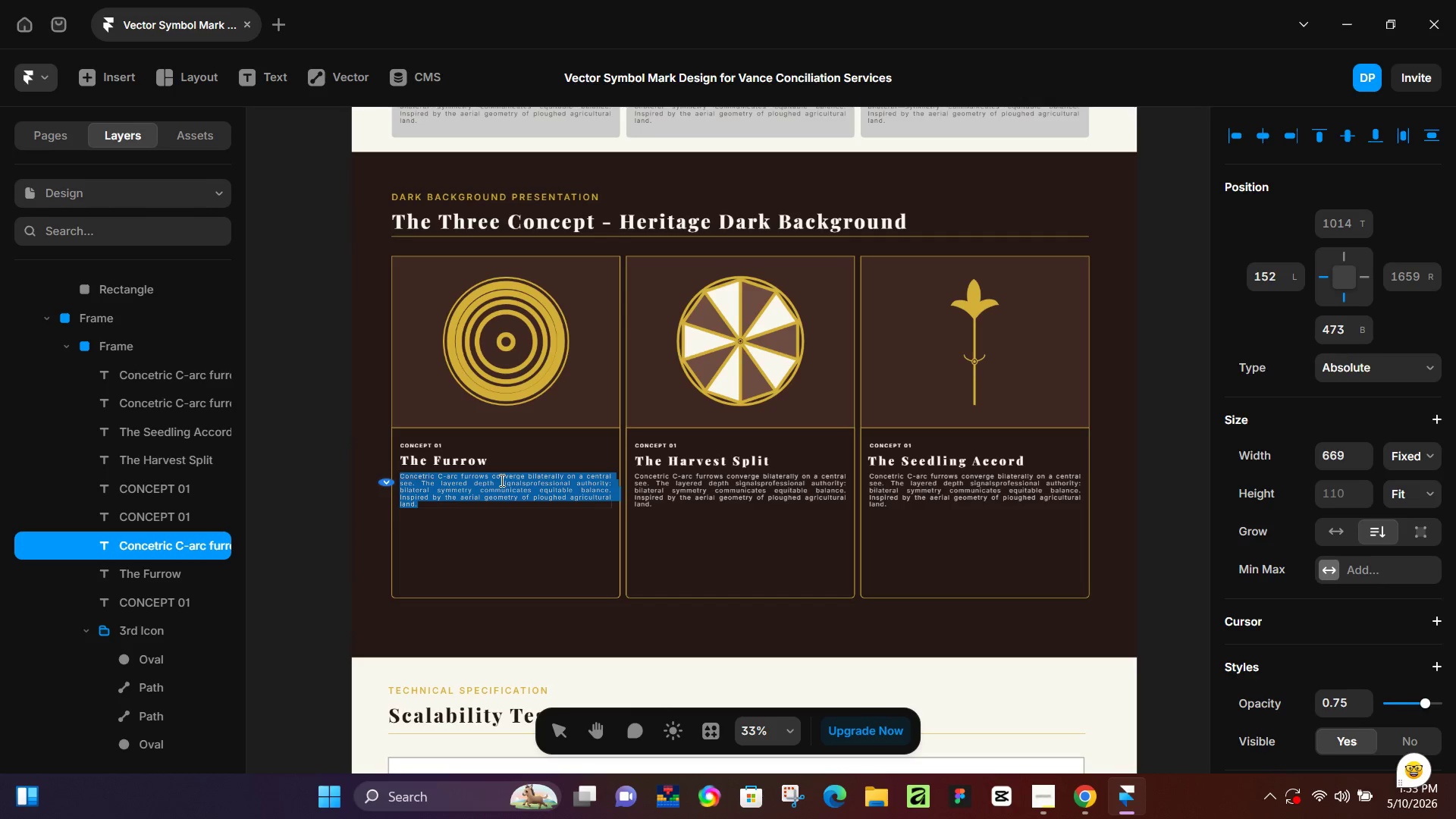 
key(Shift+I)
 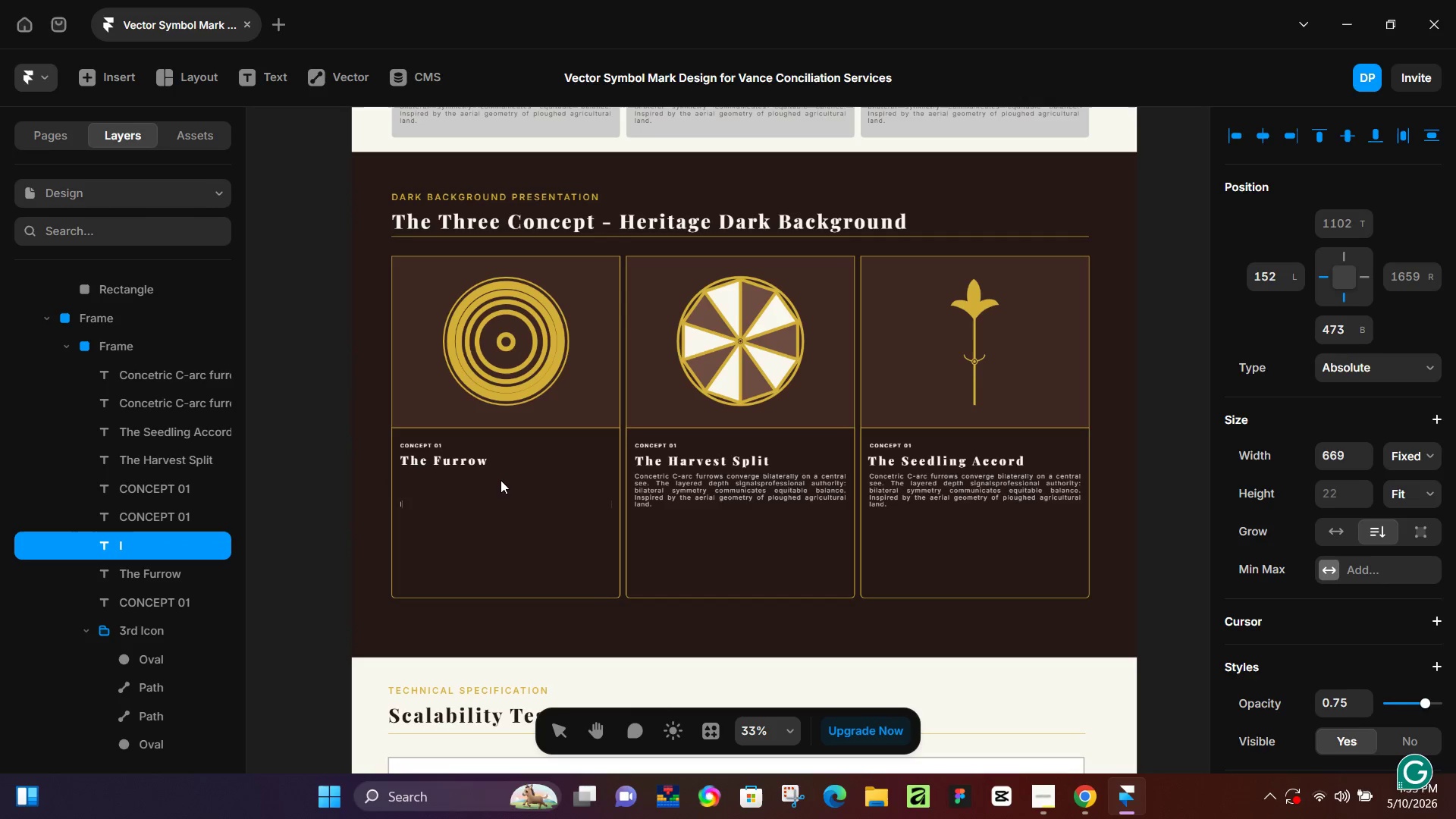 
key(Backspace)
type(On dark backgrounds, the two-tone depth )
 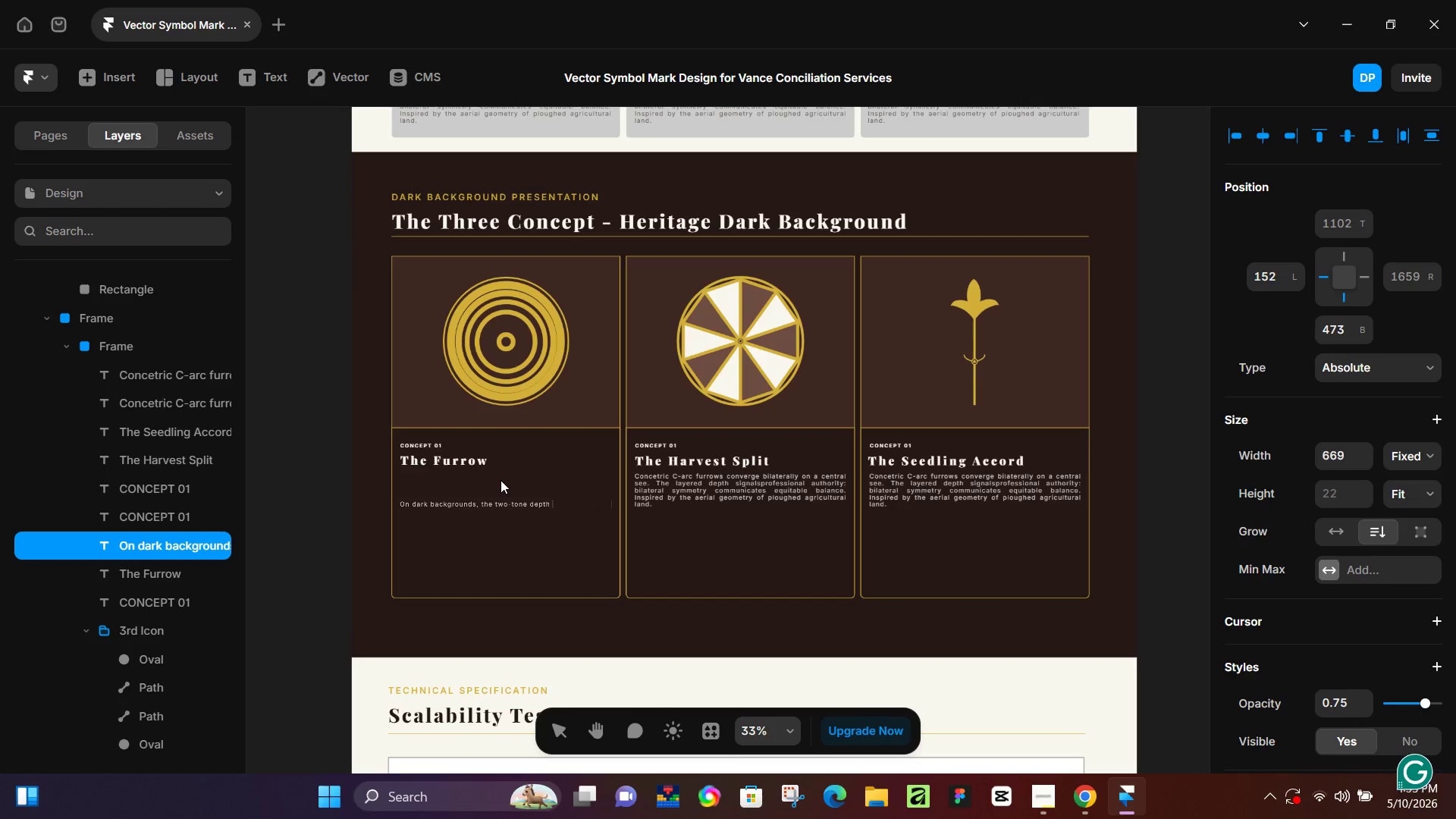 
type(becomes)
 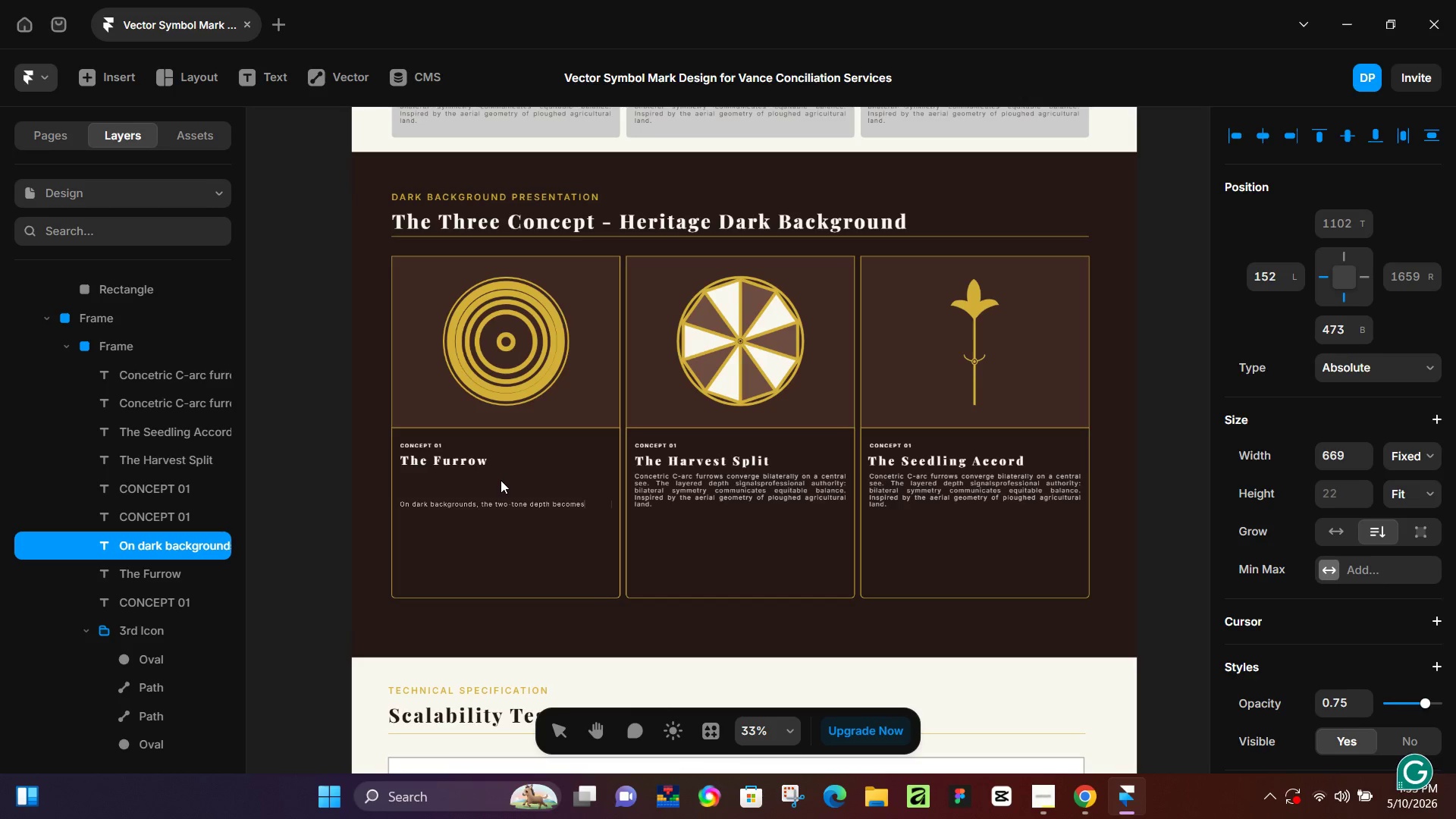 
type( even more)
 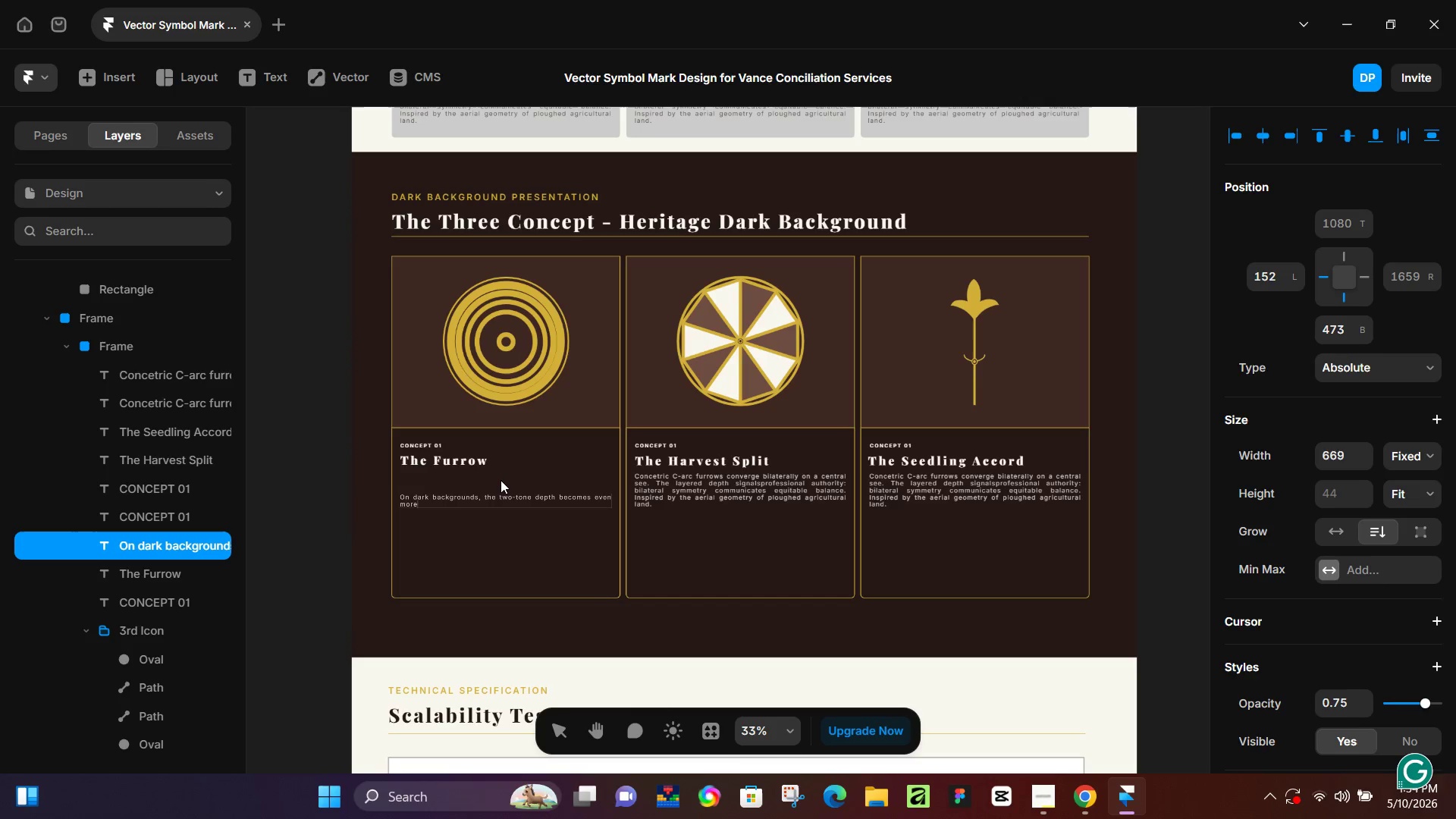 
type(ar)
key(Backspace)
key(Backspace)
type( architectural - the wheat gi)
key(Backspace)
type(old arcs glow t)
key(Backspace)
type(with authori)
key(Backspace)
type(ty)
key(Backspace)
key(Backspace)
type(ity against the deep earth brown f)
key(Backspace)
type(ground.)
 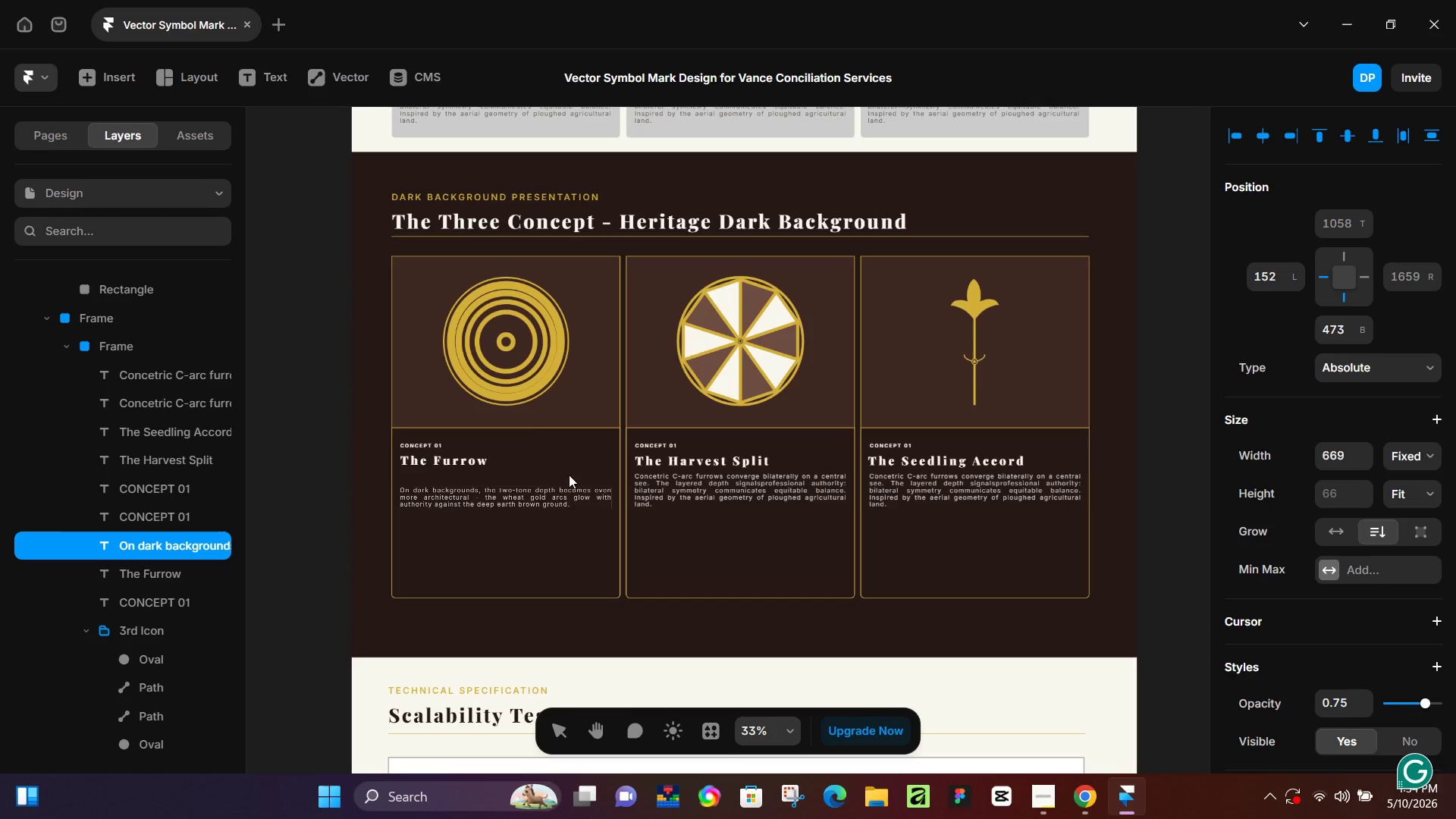 
left_click([523, 552])
 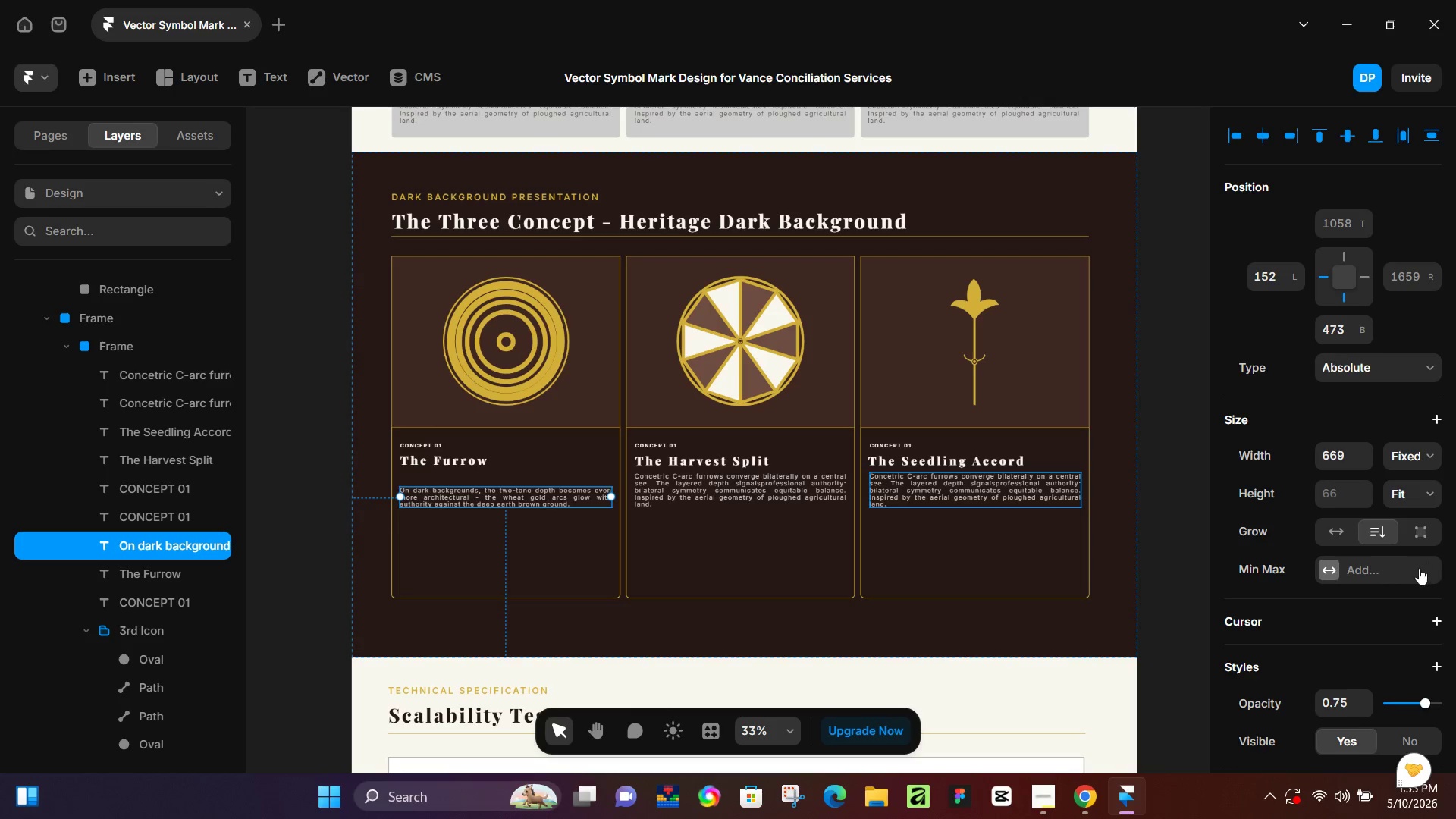 
scroll: coordinate [1389, 560], scroll_direction: down, amount: 4.0
 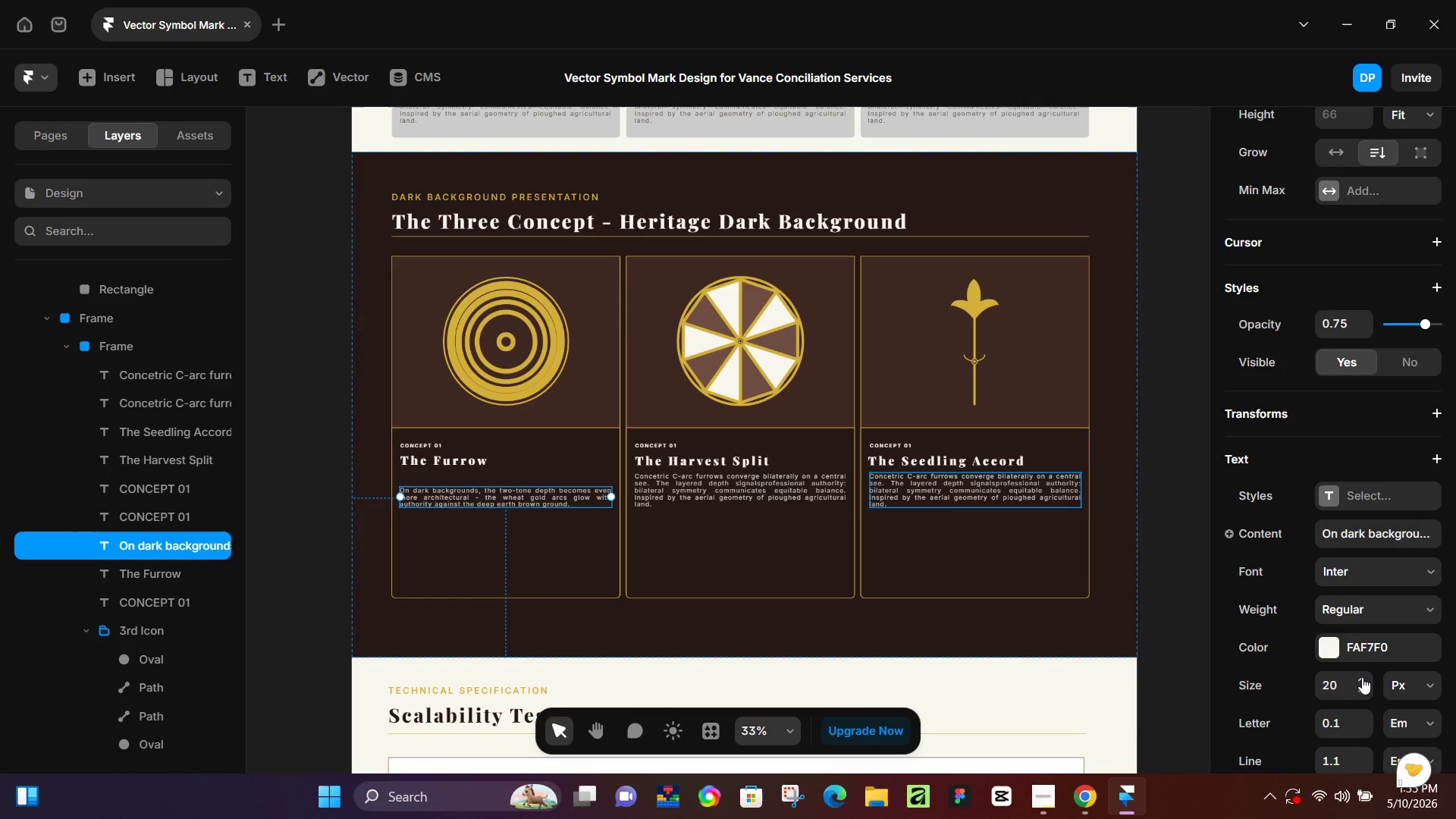 
left_click([1362, 676])
 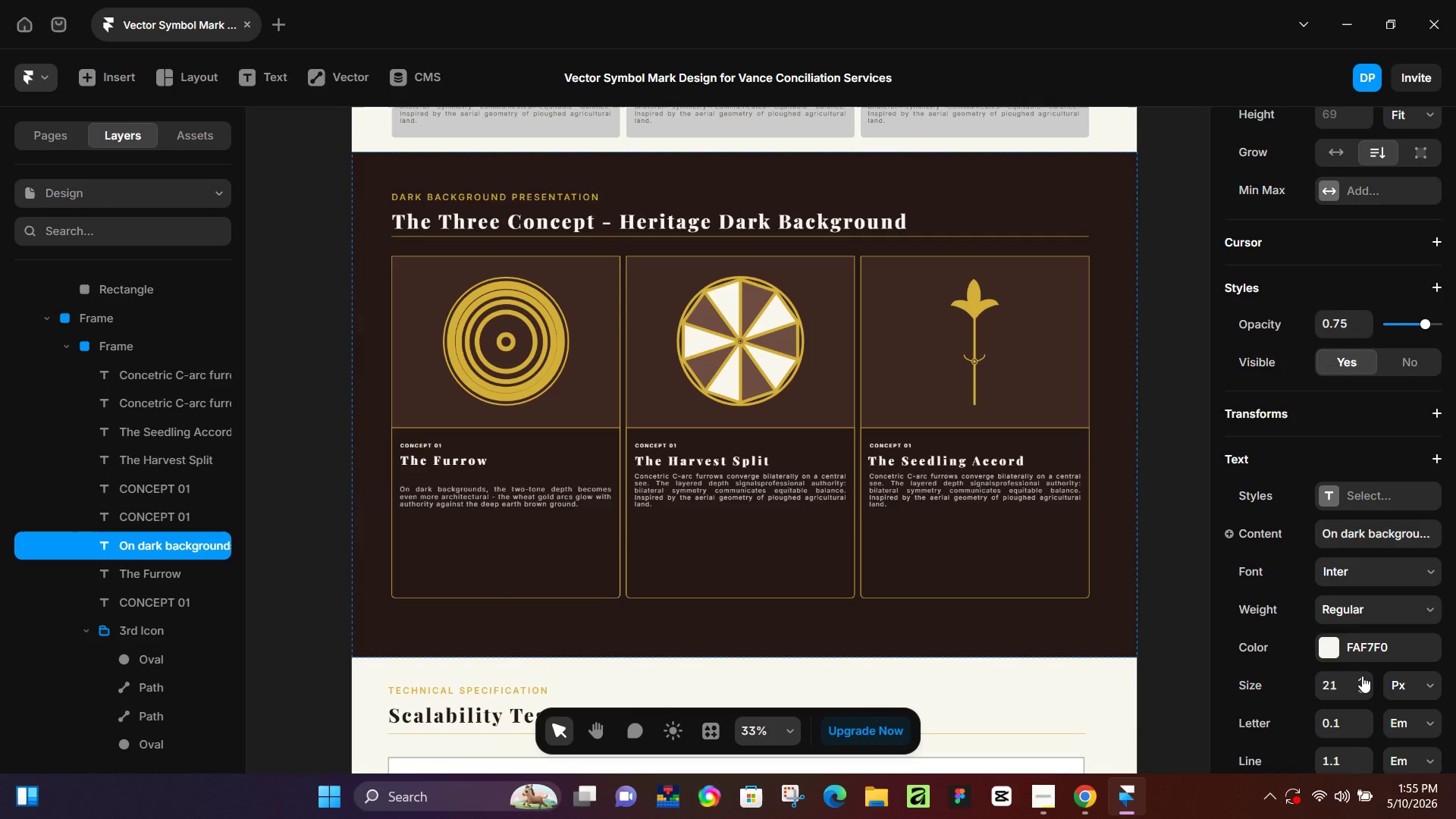 
left_click([1362, 676])
 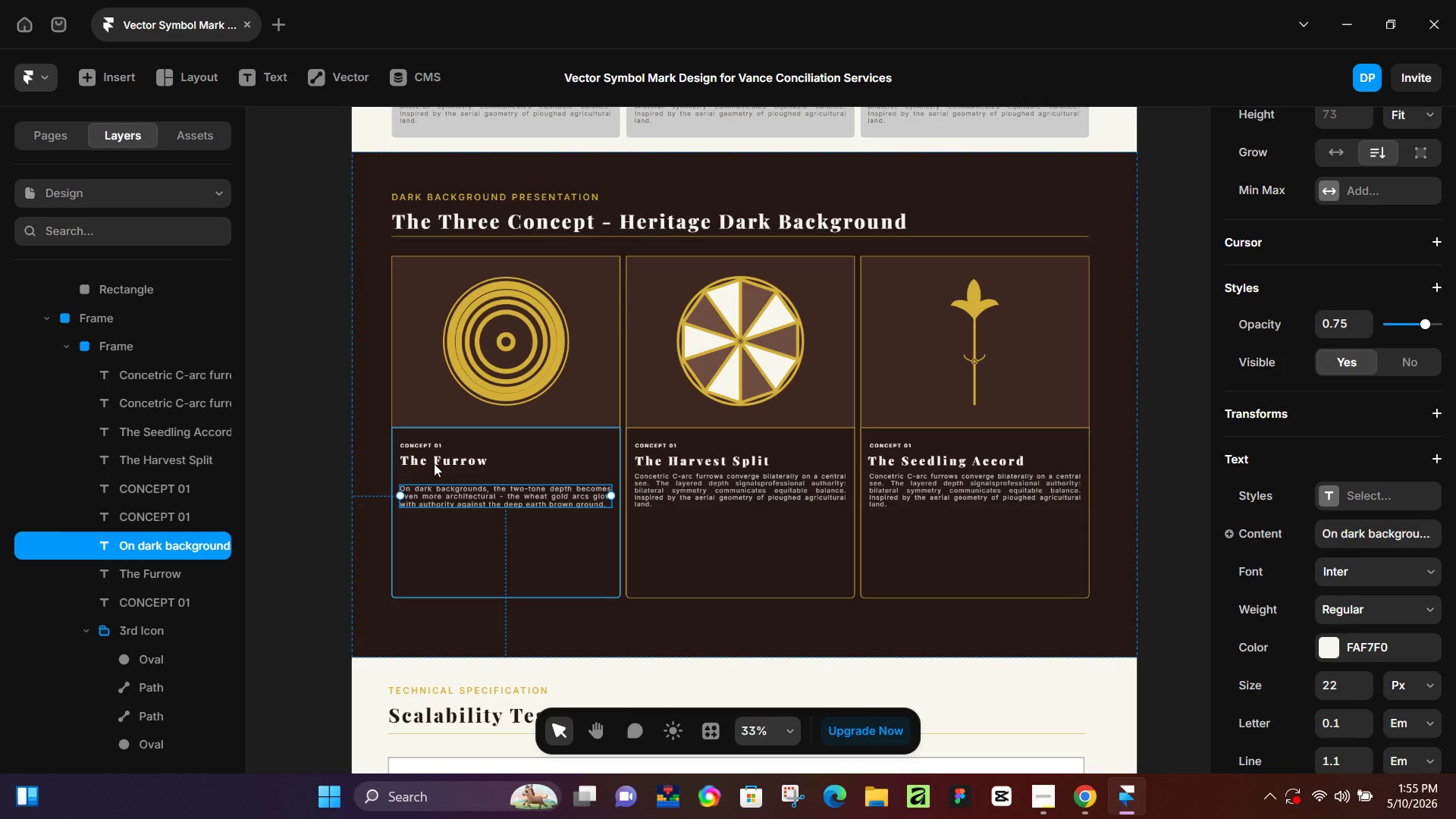 
left_click_drag(start_coordinate=[440, 494], to_coordinate=[441, 485])
 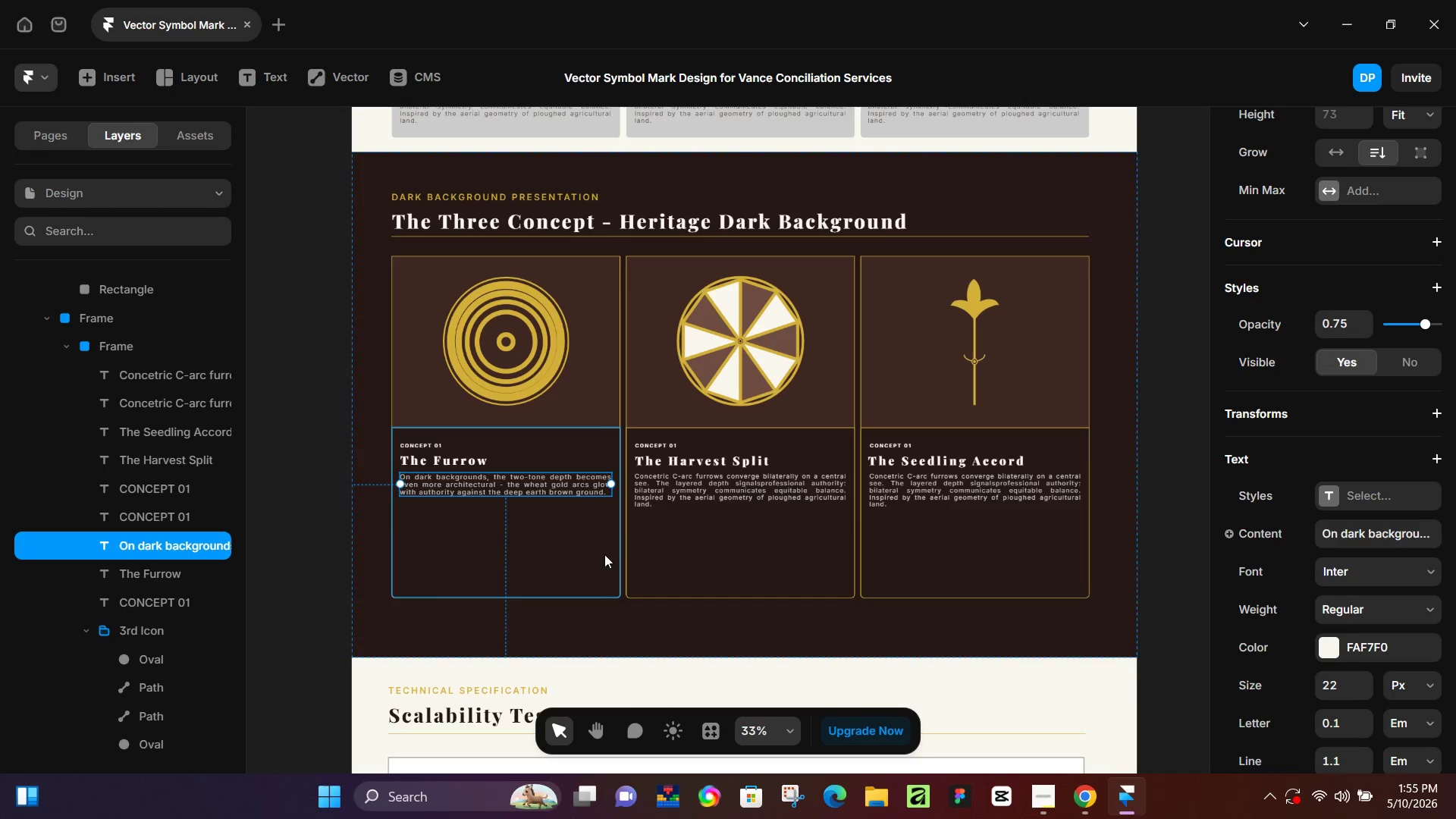 
left_click([605, 554])
 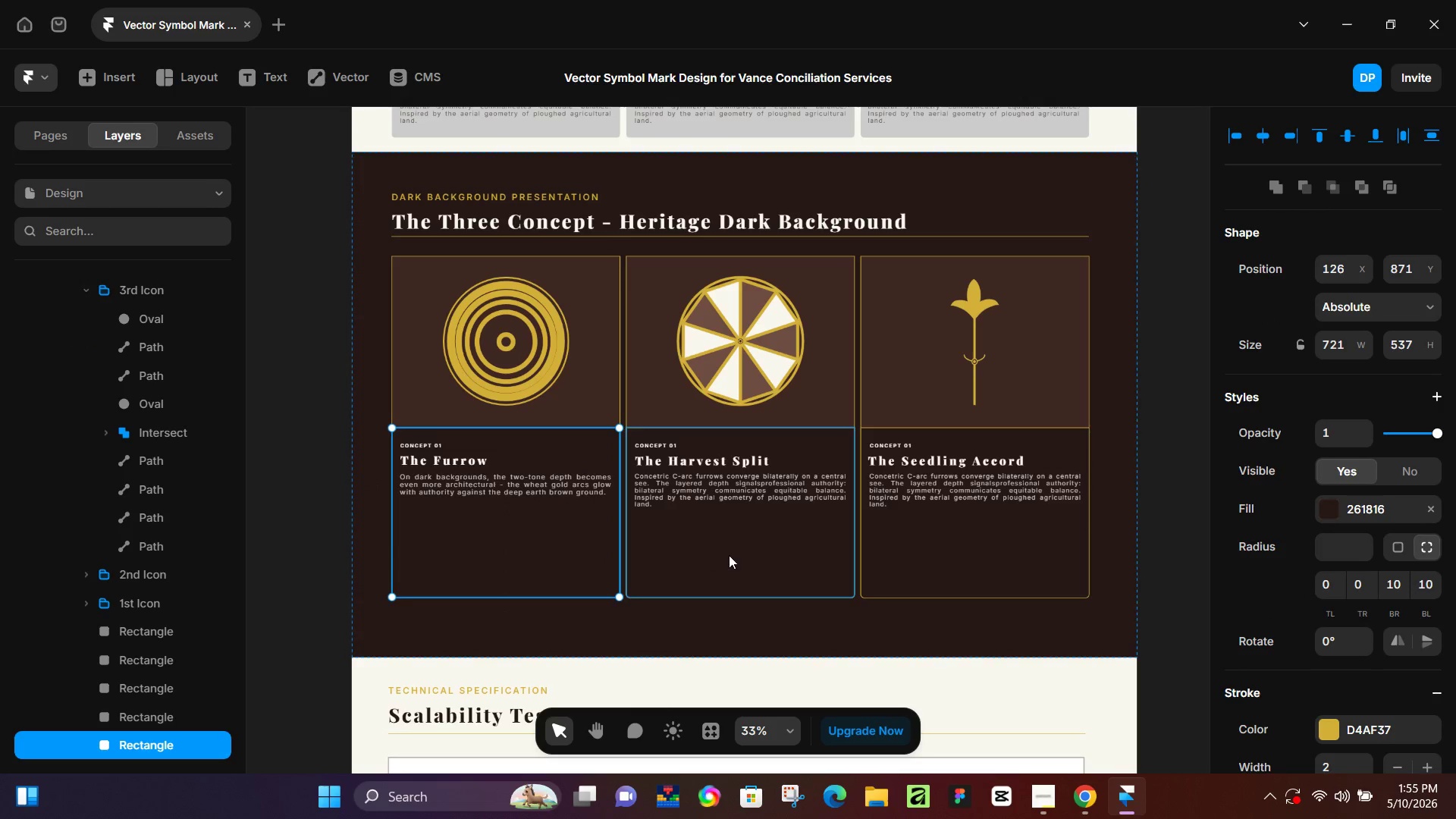 
hold_key(key=ShiftLeft, duration=0.97)
left_click([729, 555])
 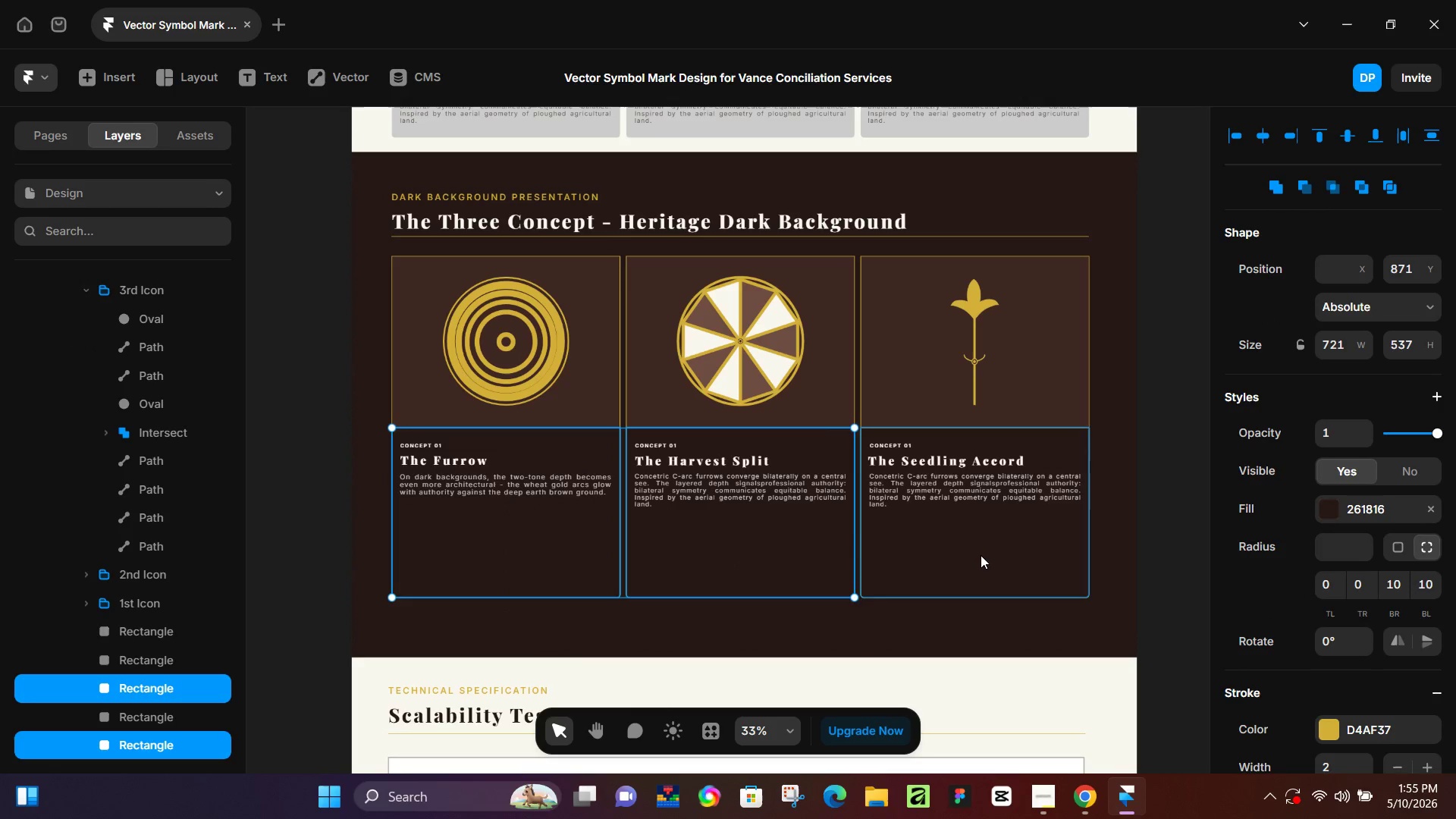 
double_click([981, 555])
 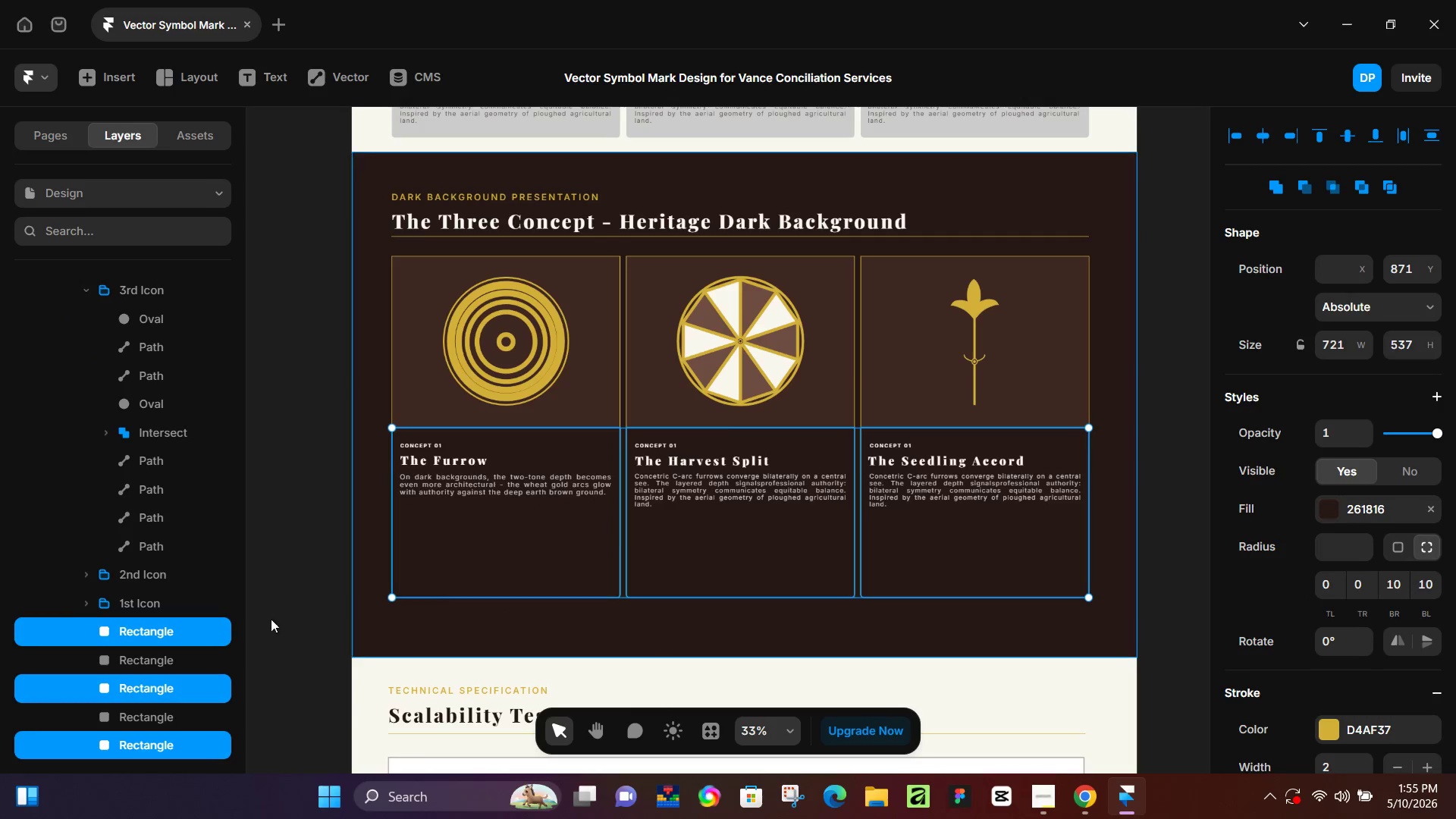 
hold_key(key=ShiftLeft, duration=1.52)
 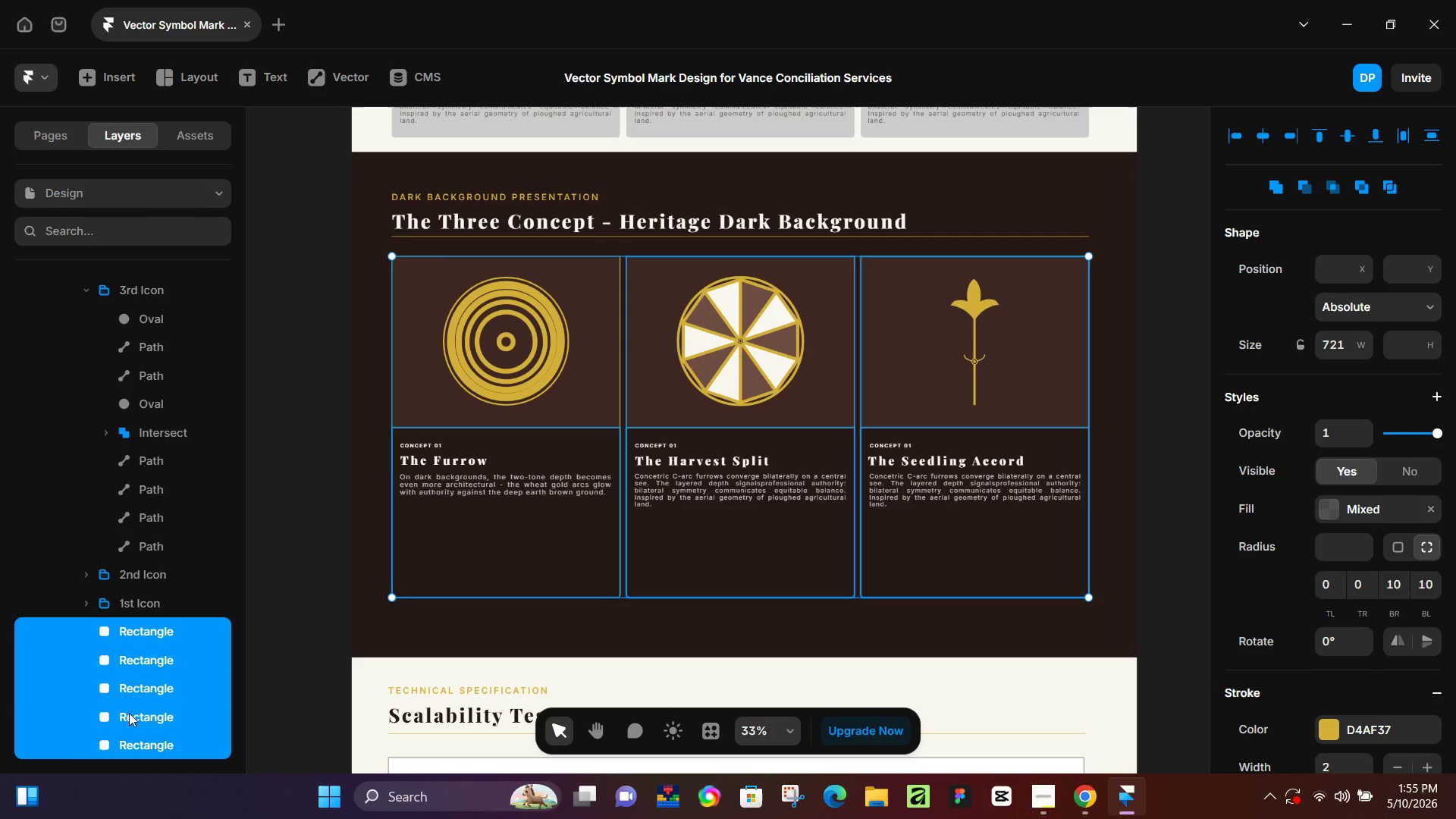 
key(Shift+ShiftLeft)
 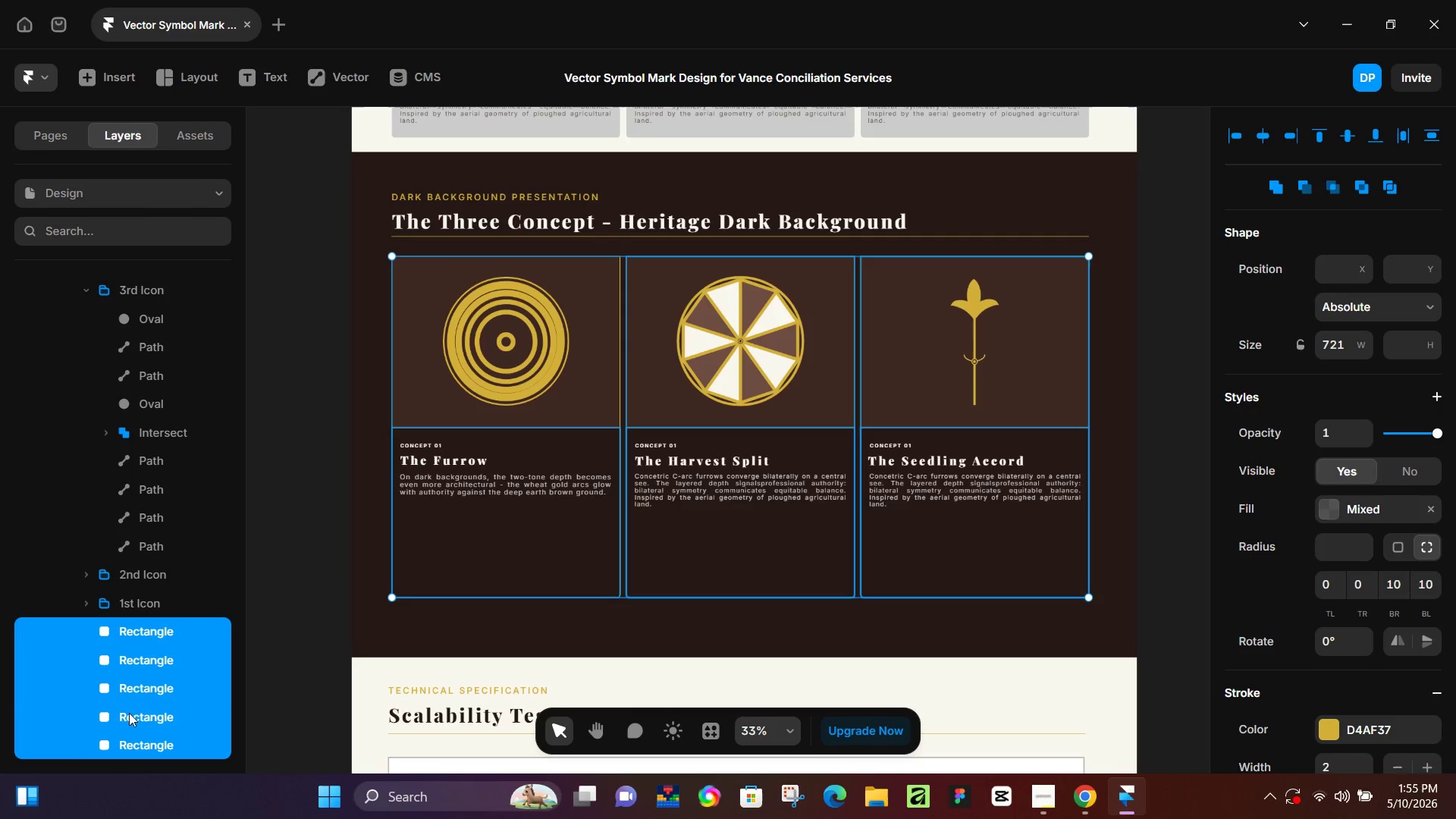 
key(Shift+ShiftLeft)
 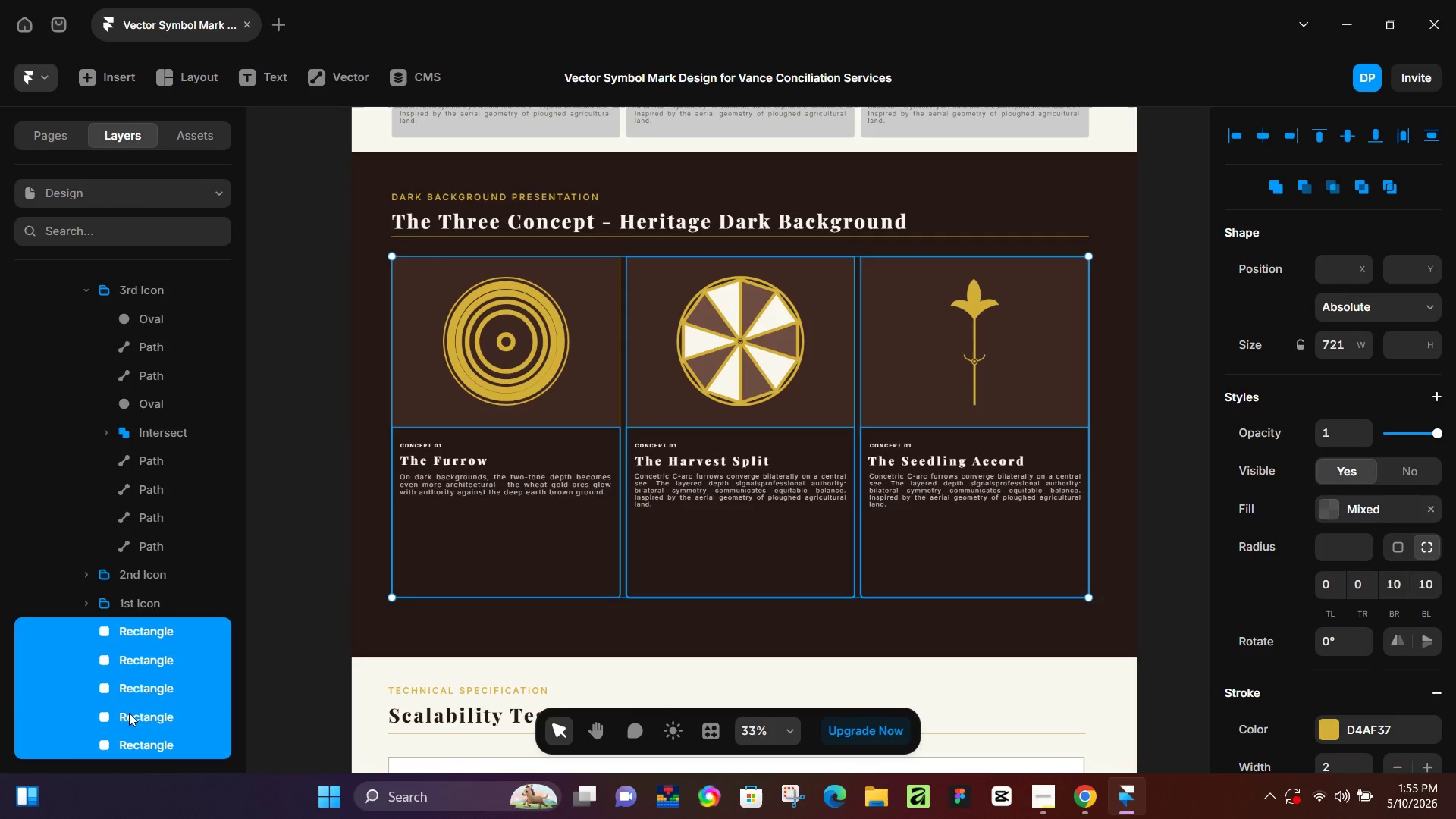 
key(Shift+ShiftLeft)
 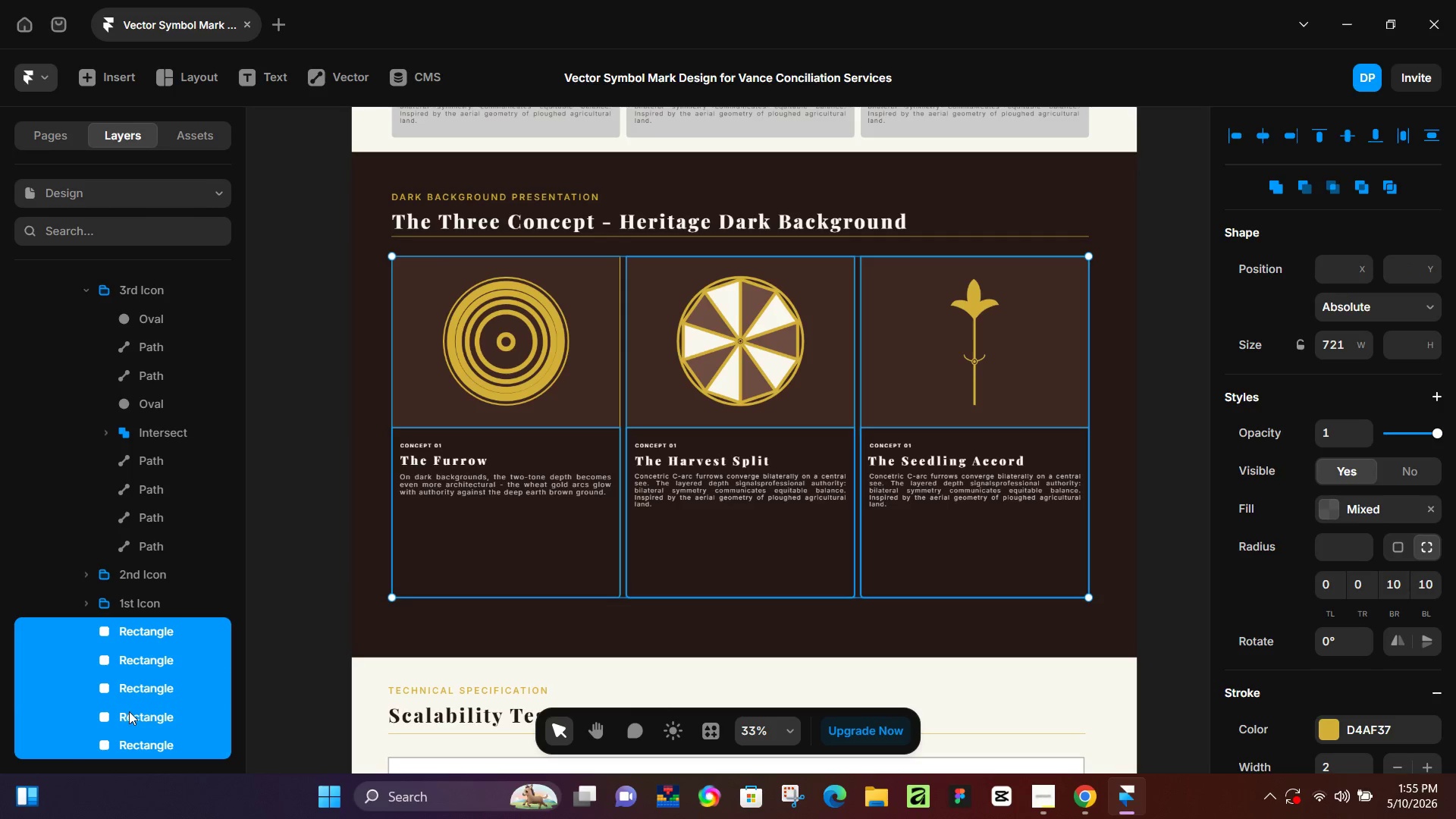 
key(Shift+ShiftLeft)
 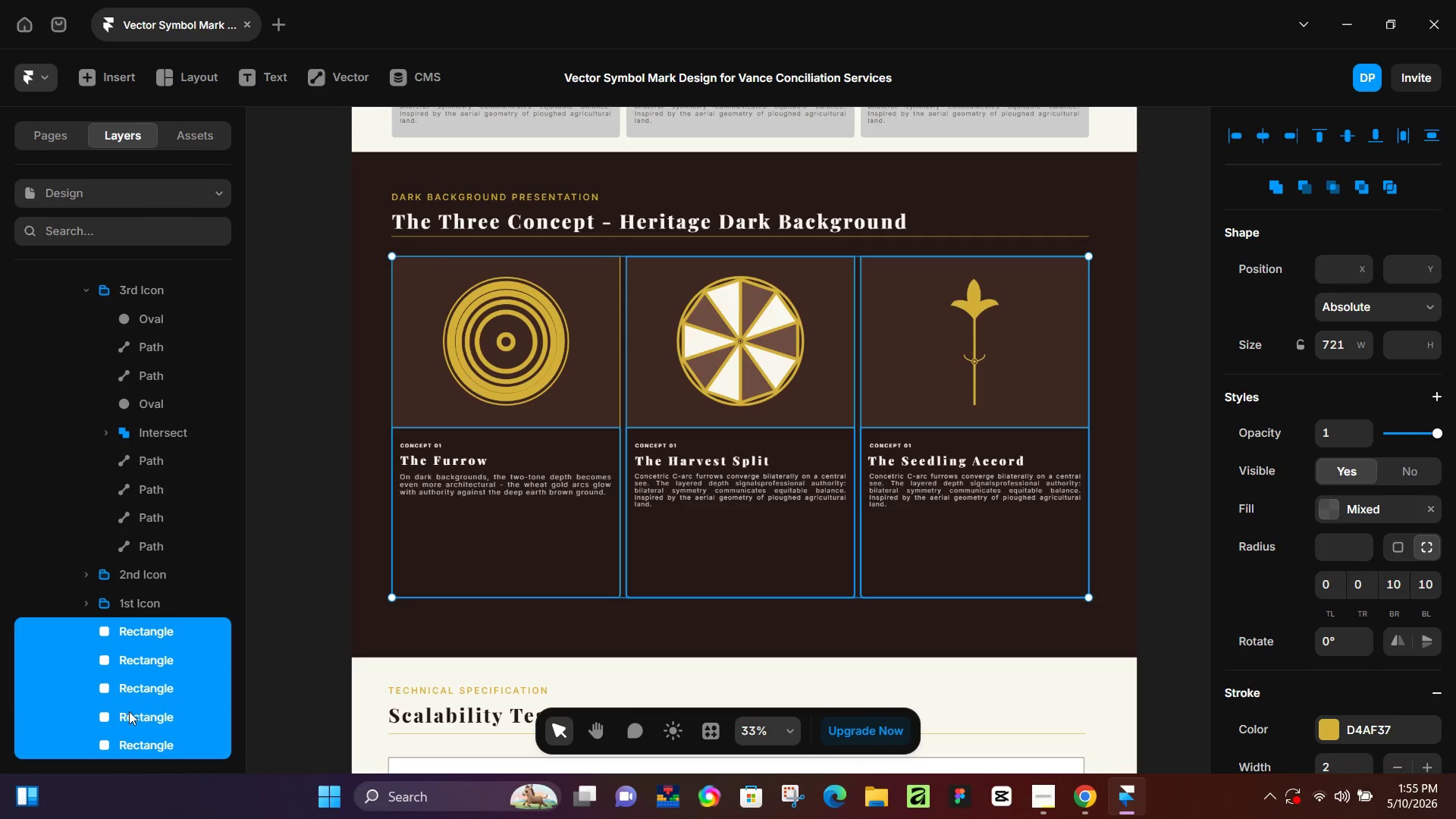 
key(Shift+ShiftLeft)
 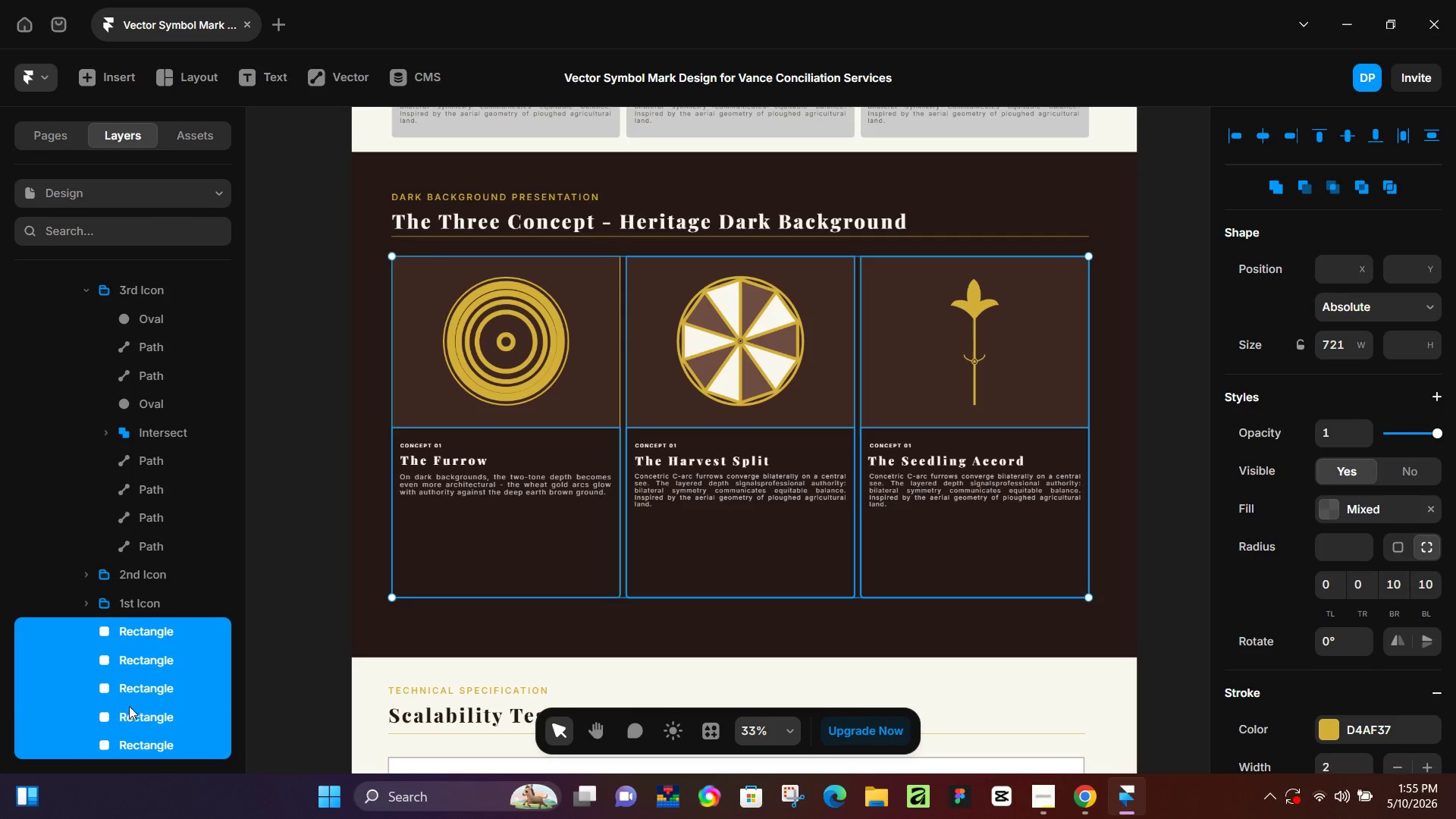 
key(Shift+ShiftLeft)
 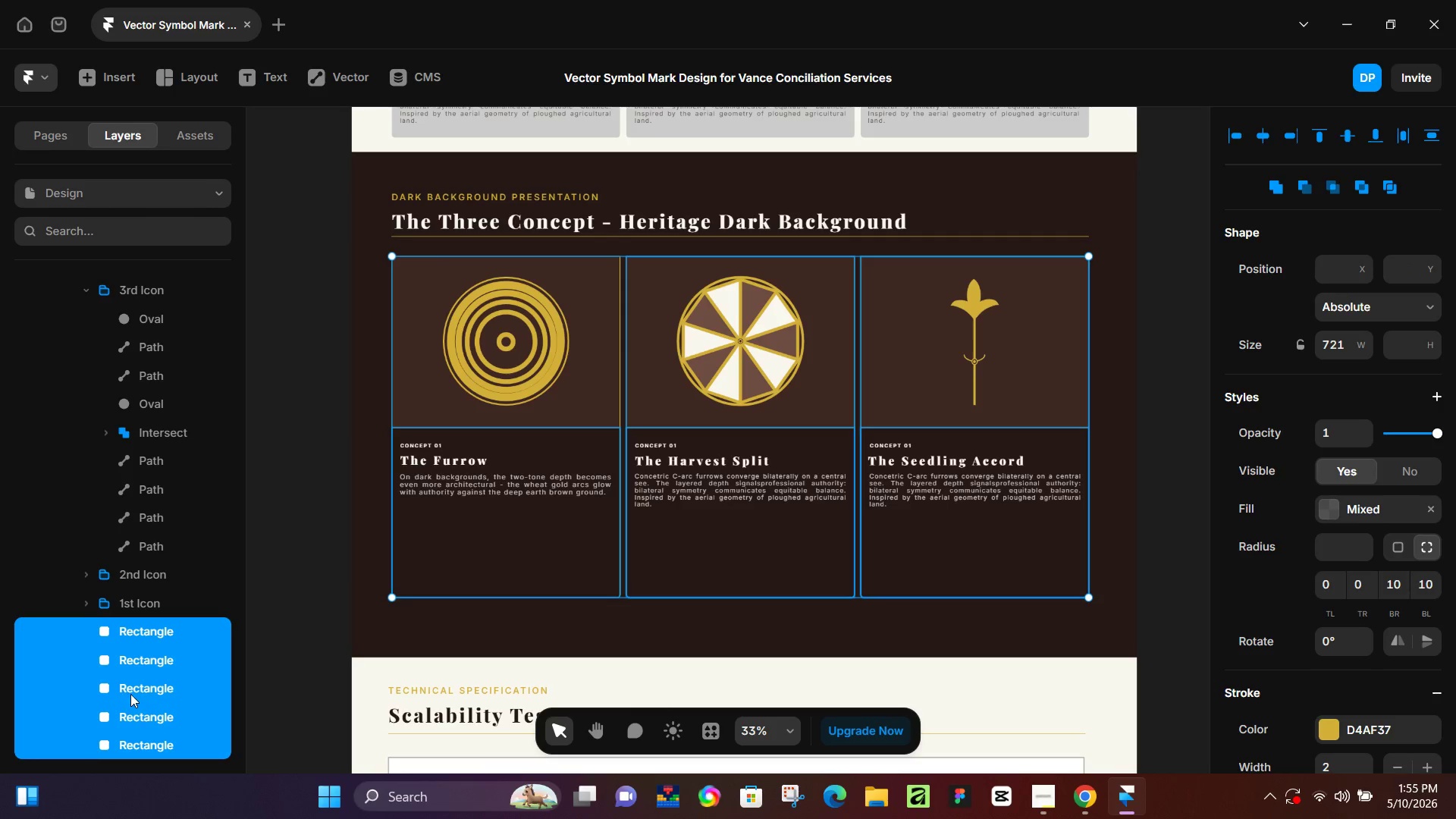 
scroll: coordinate [130, 694], scroll_direction: down, amount: 3.0
 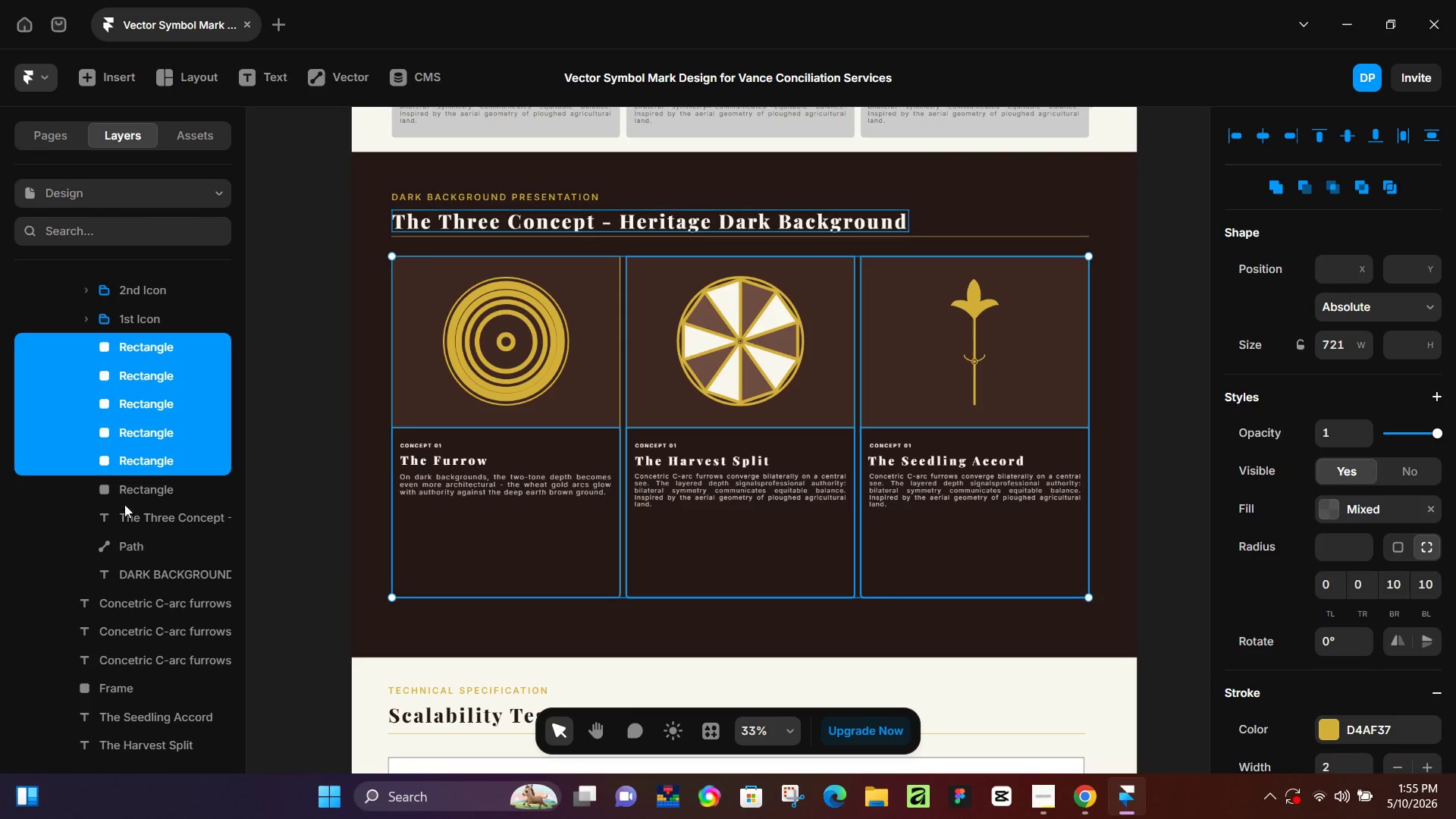 
hold_key(key=ShiftLeft, duration=0.53)
left_click([138, 488])
 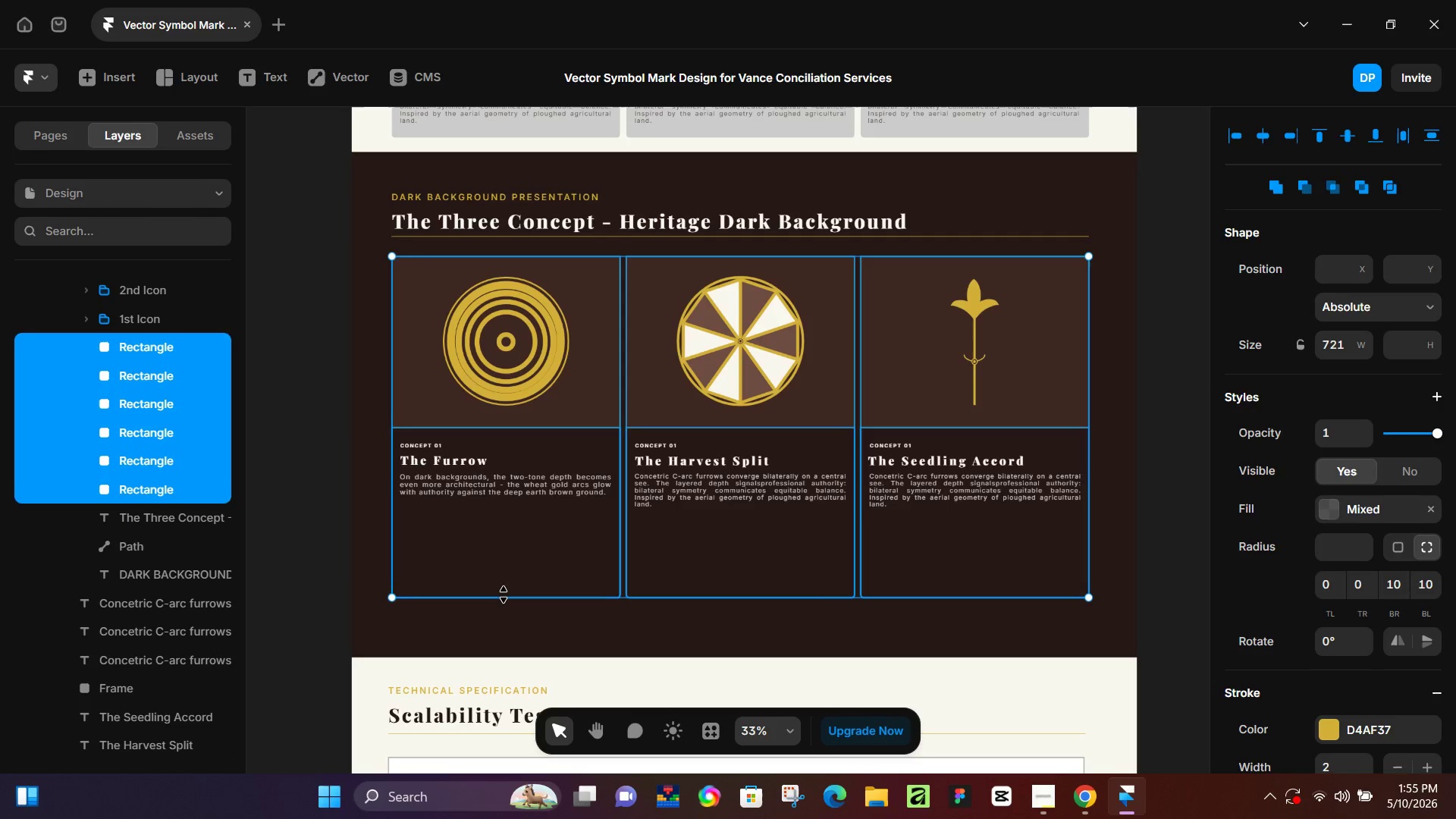 
left_click_drag(start_coordinate=[504, 595], to_coordinate=[519, 524])
 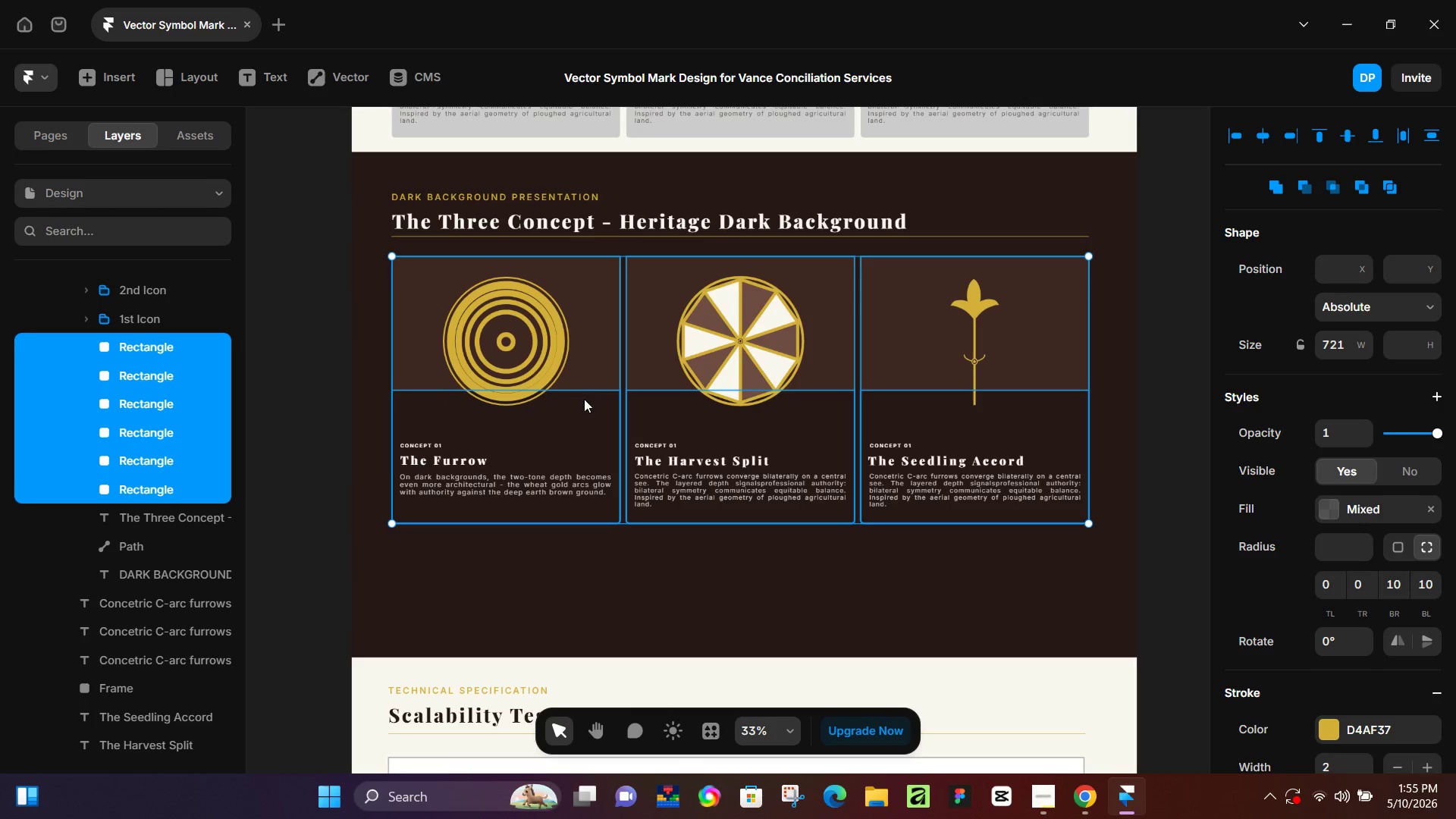 
left_click([587, 408])
 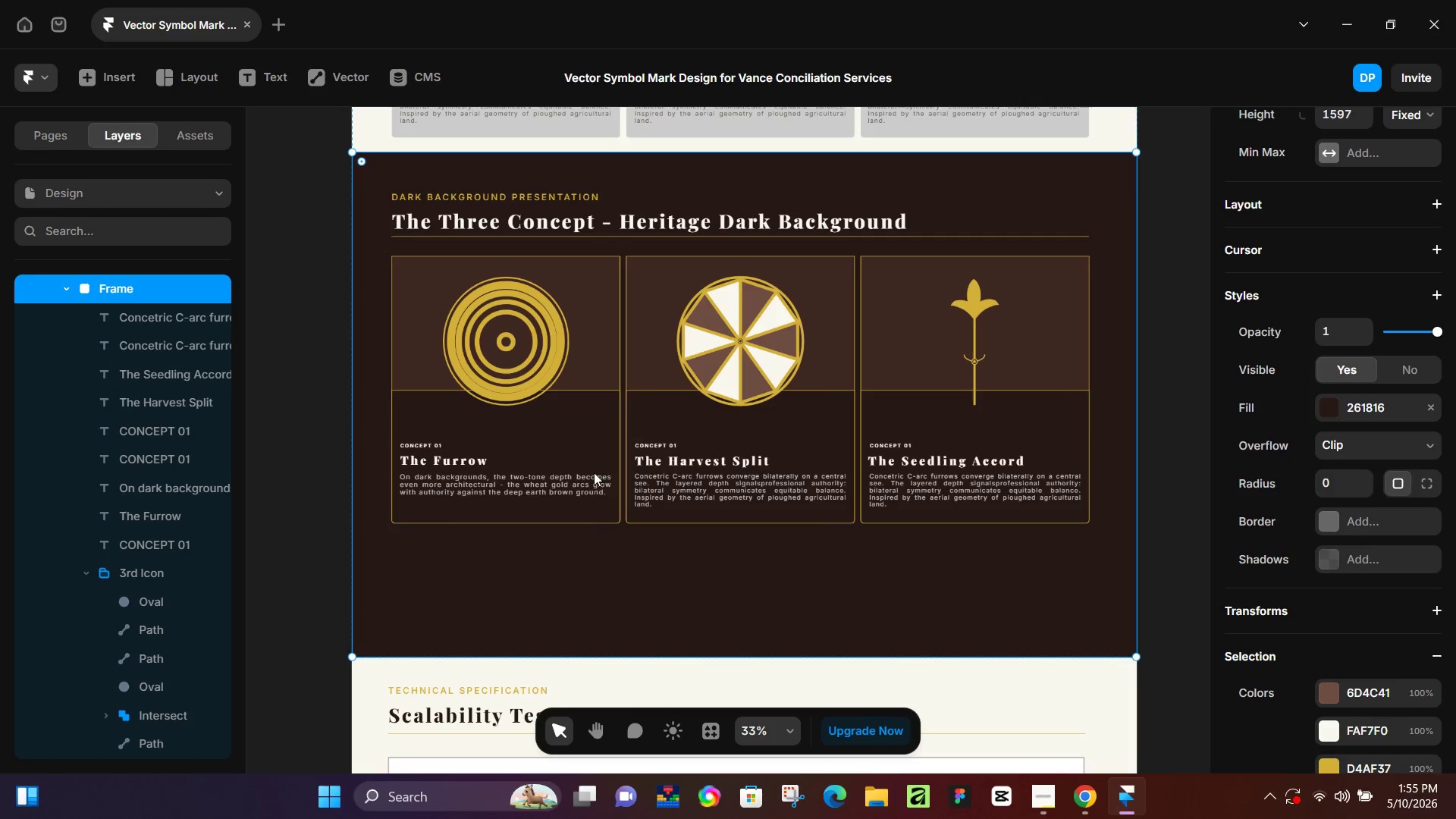 
double_click([594, 438])
 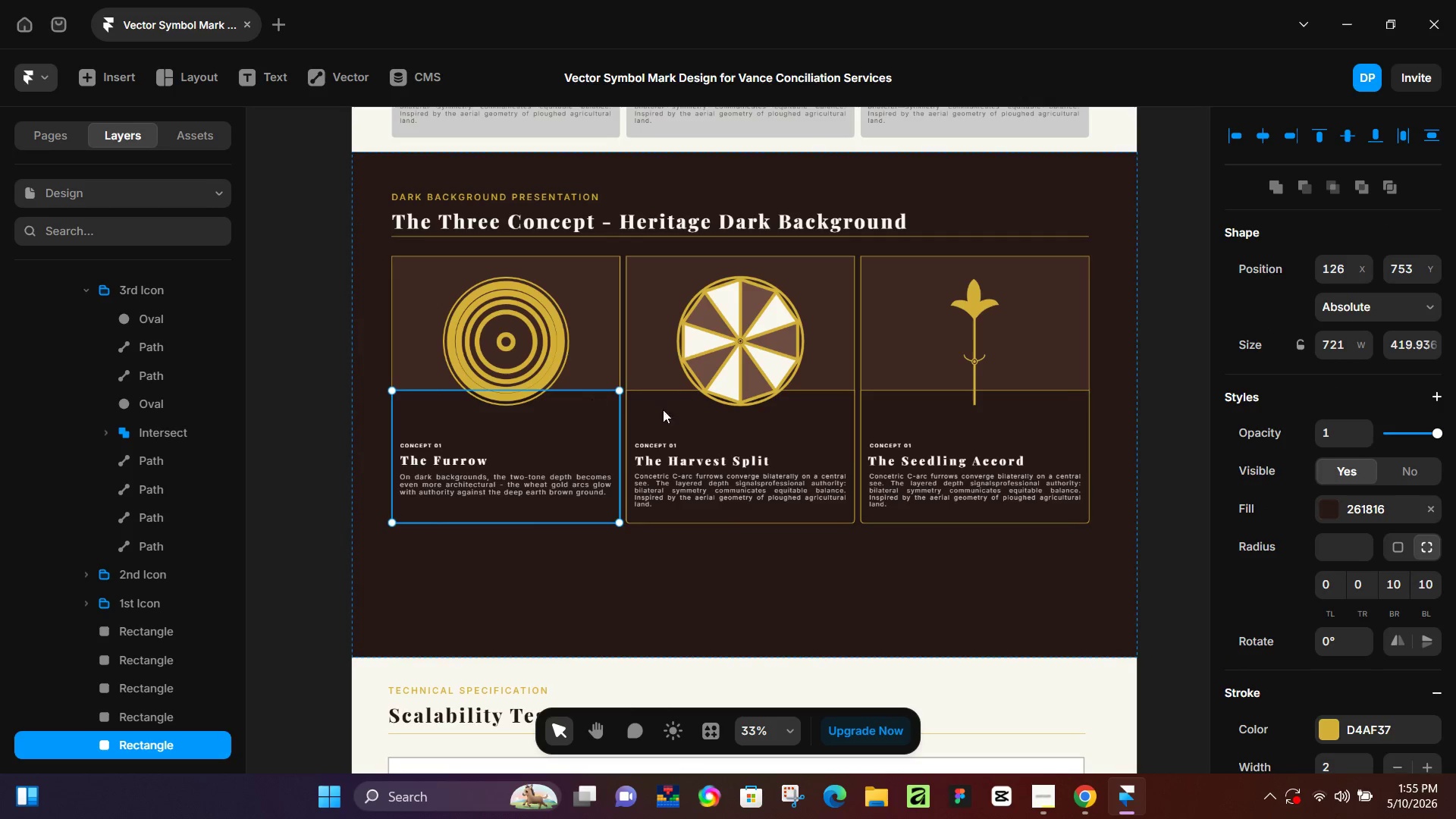 
hold_key(key=ShiftLeft, duration=0.8)
left_click([695, 420])
 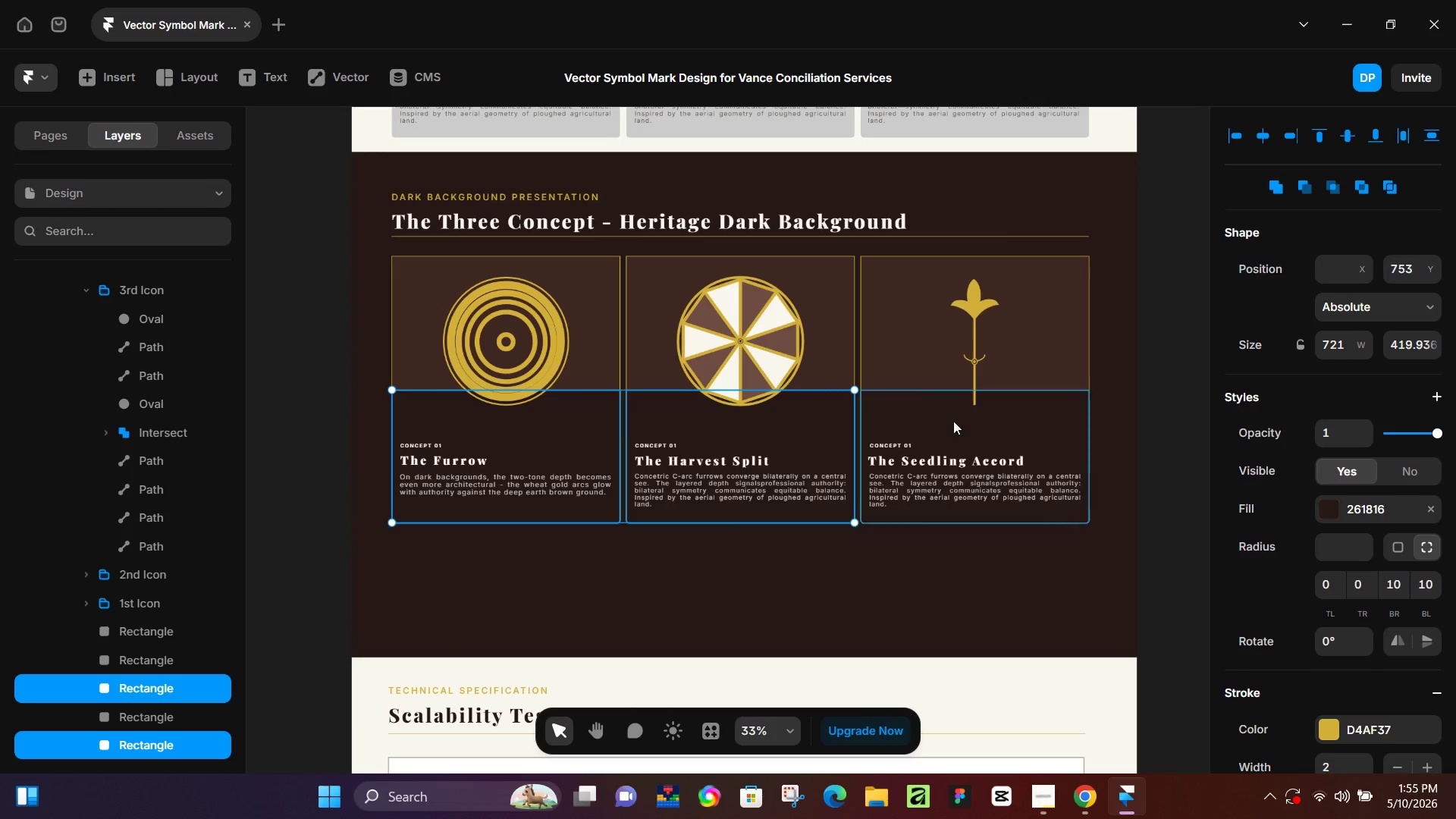 
double_click([953, 421])
 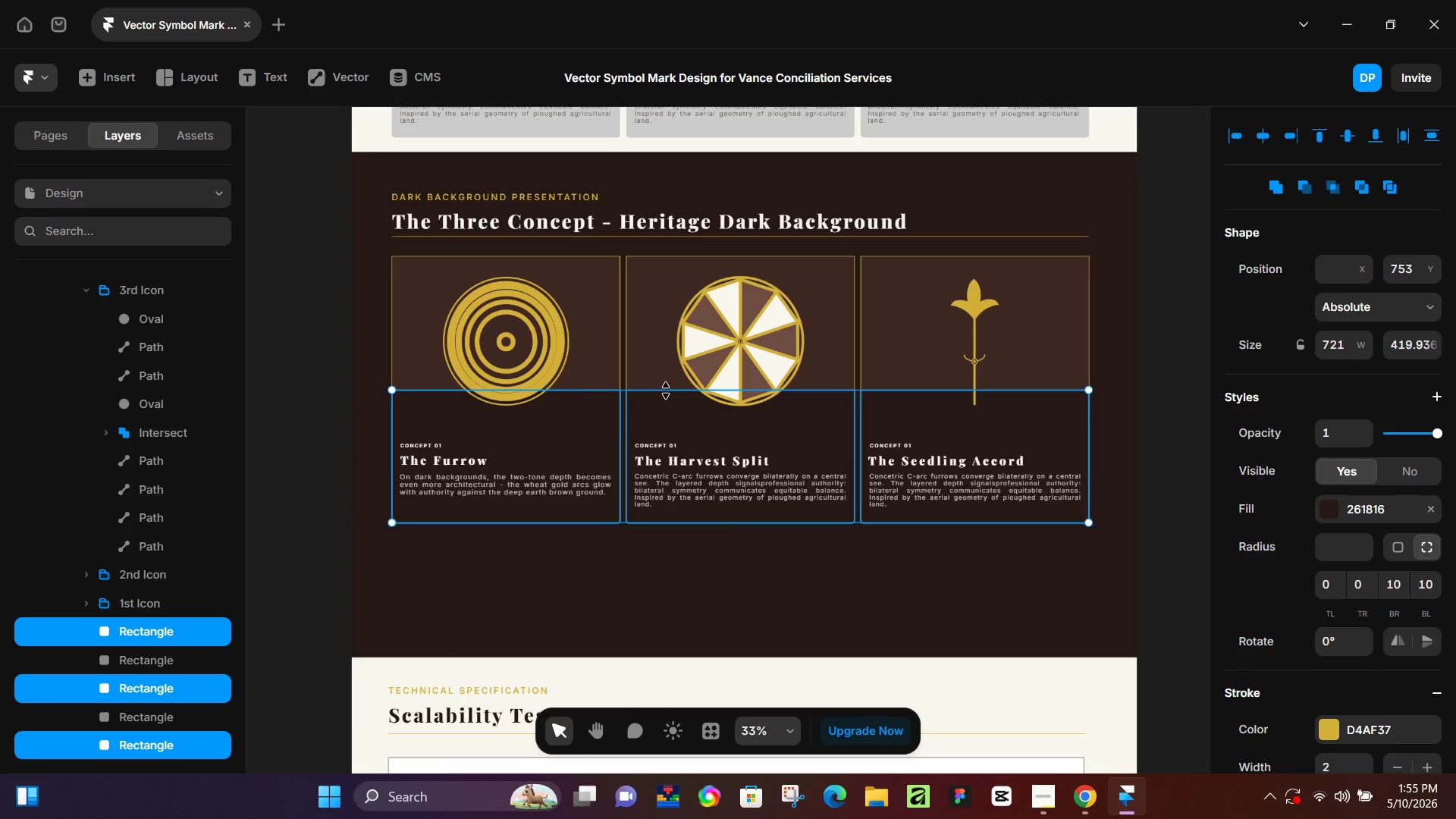 
left_click_drag(start_coordinate=[666, 391], to_coordinate=[681, 429])
 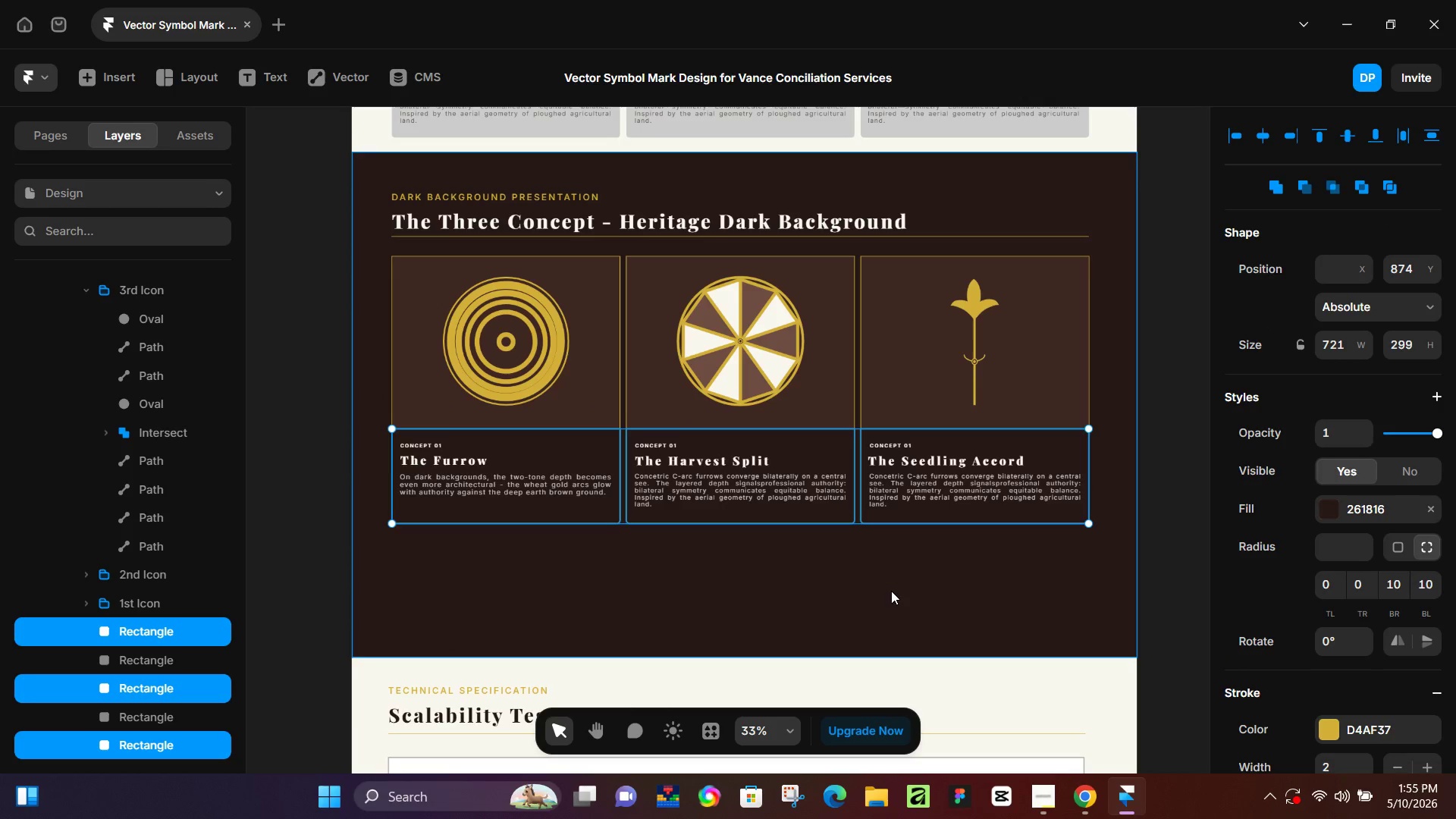 
left_click([891, 591])
 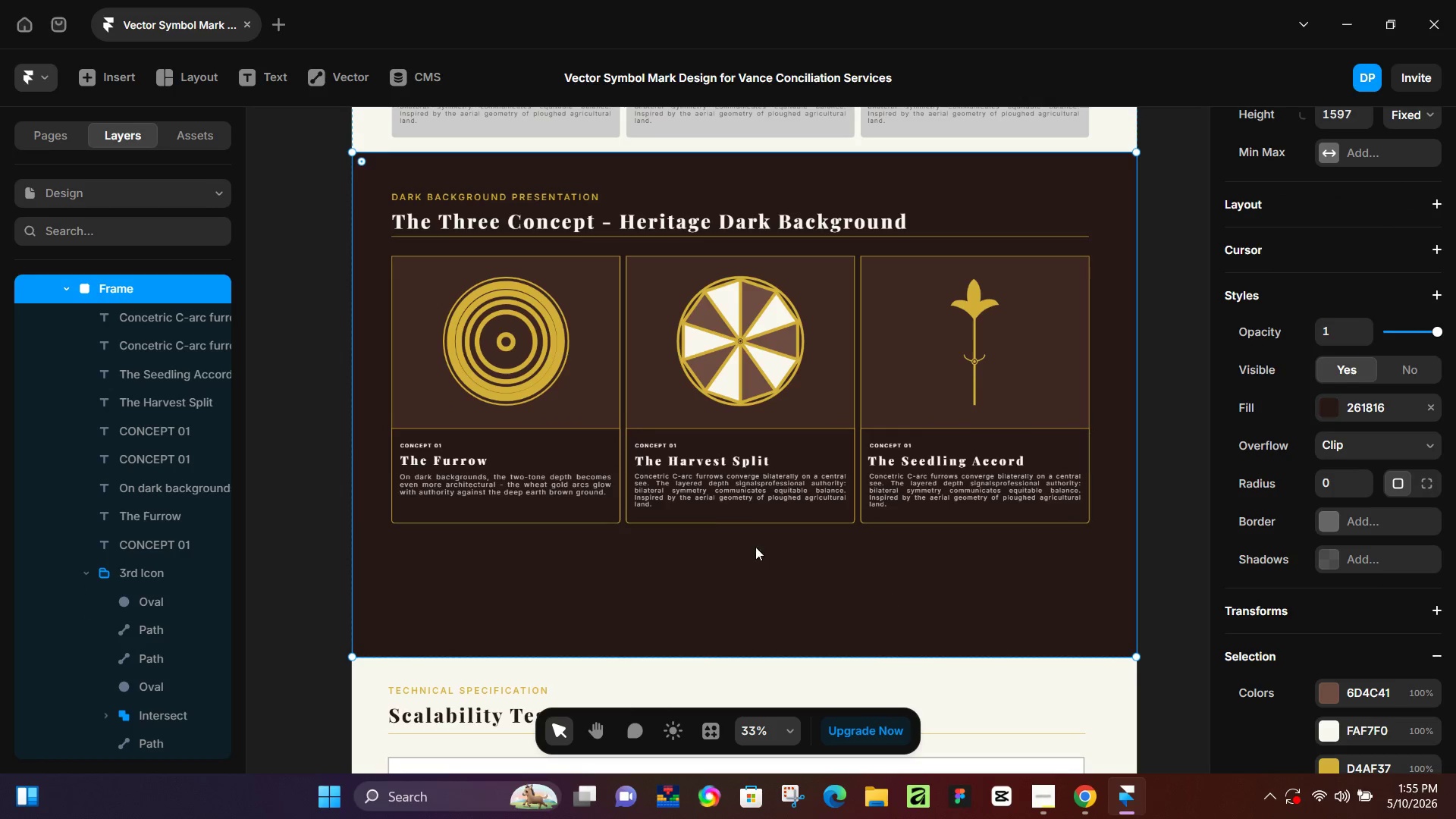 
hold_key(key=ControlLeft, duration=0.47)
 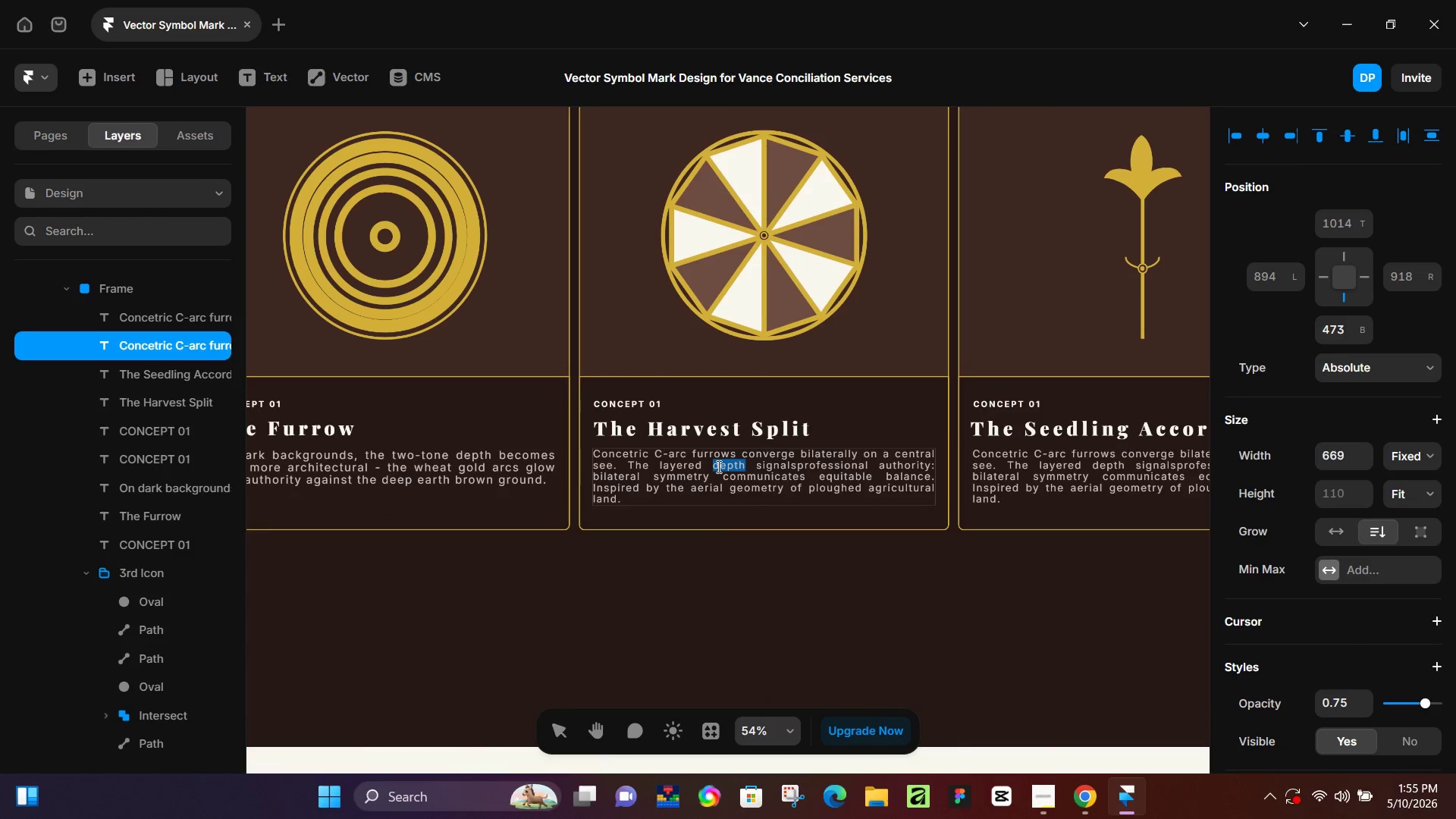 
left_click([717, 466])
 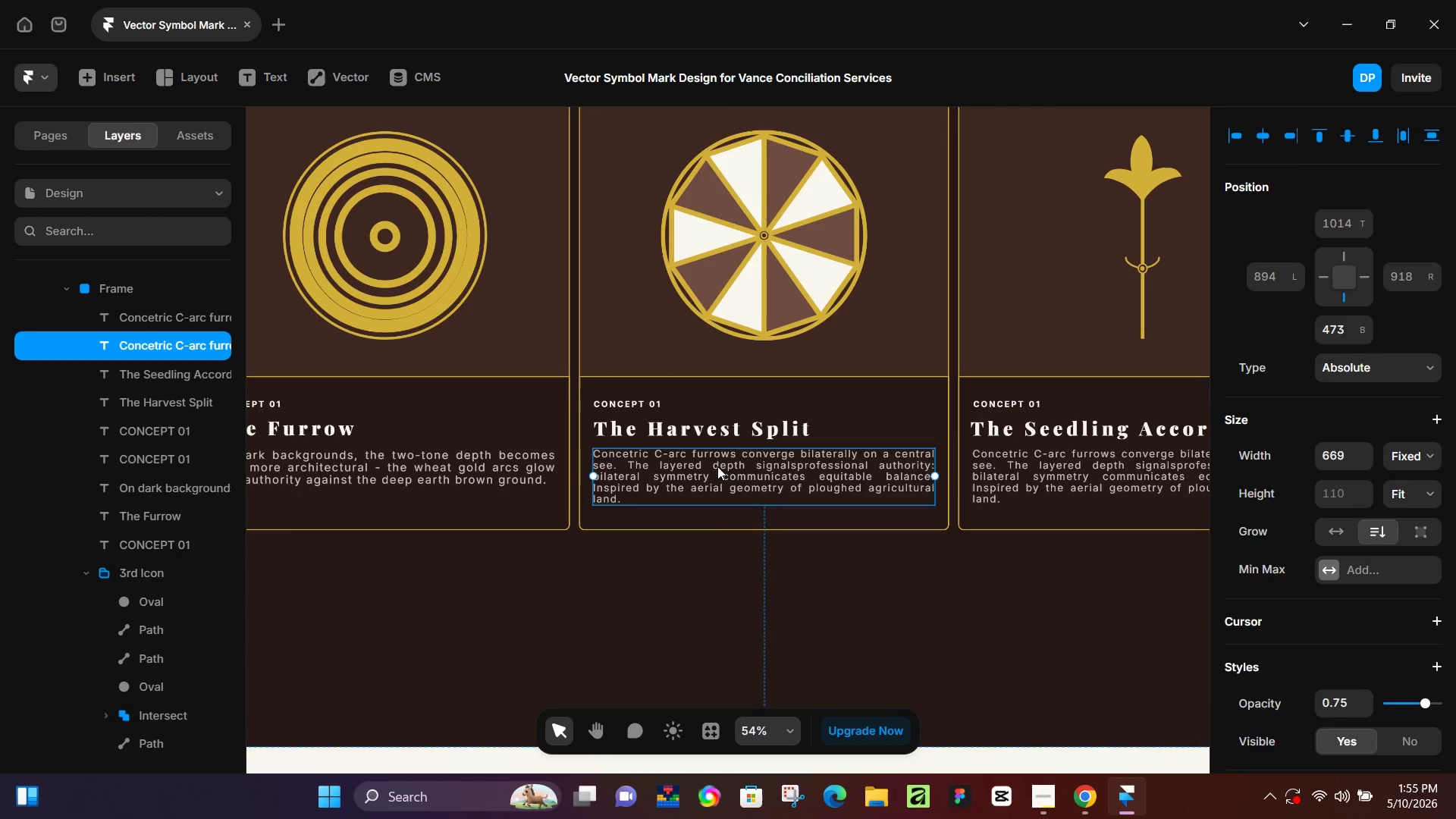 
scroll: coordinate [701, 504], scroll_direction: up, amount: 4.0
 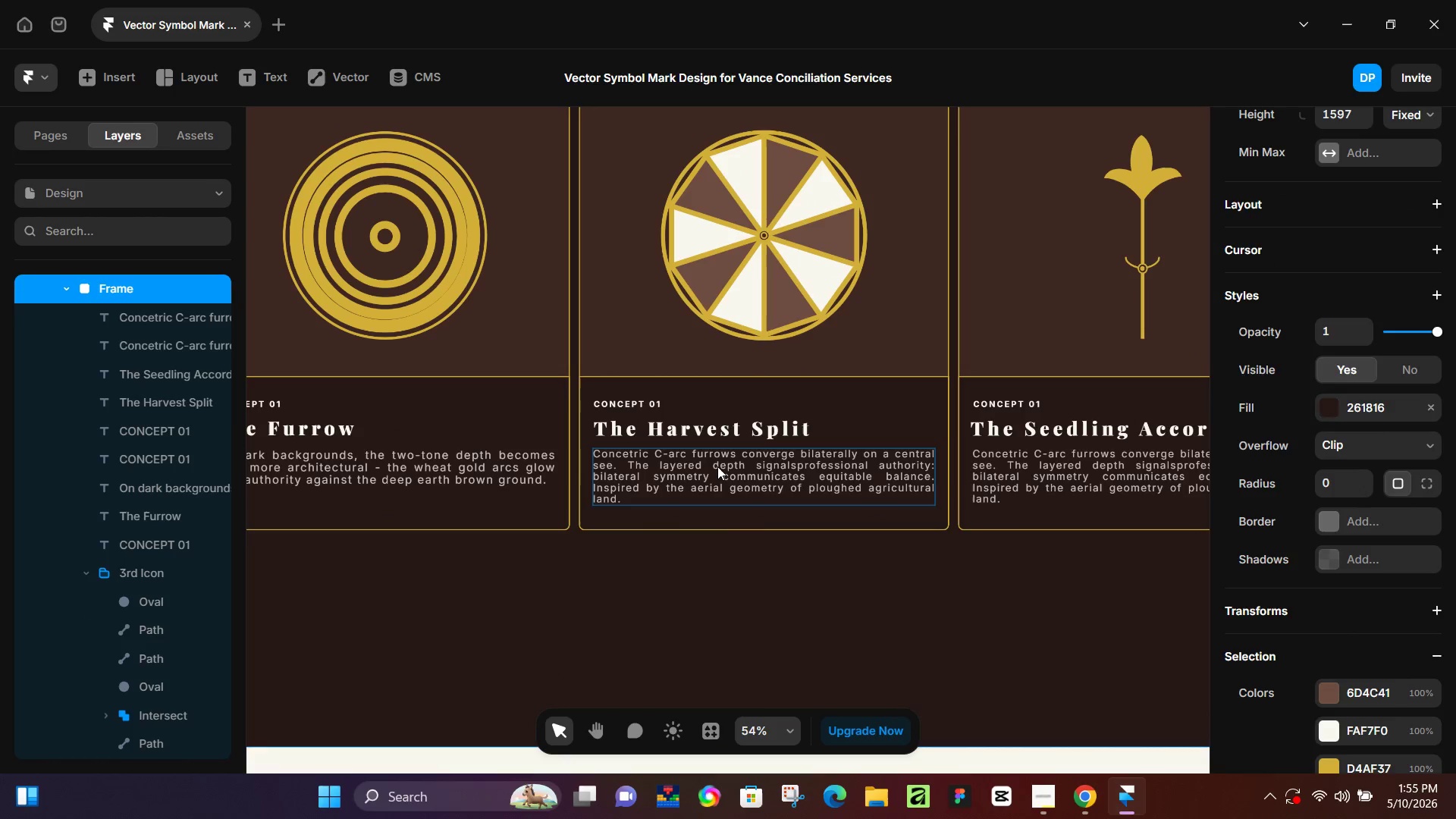 
double_click([717, 466])
 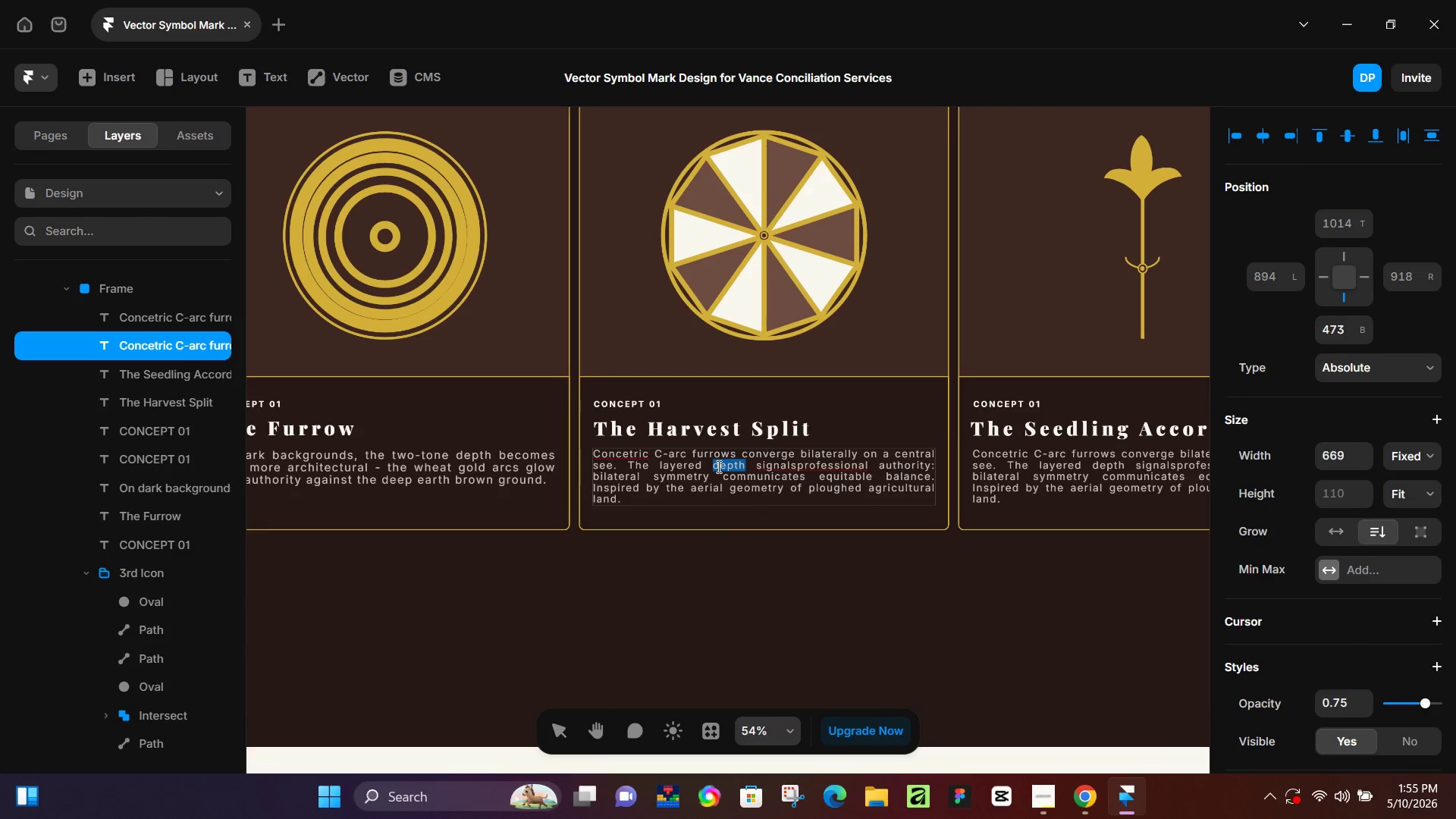 
key(Control+ControlLeft)
 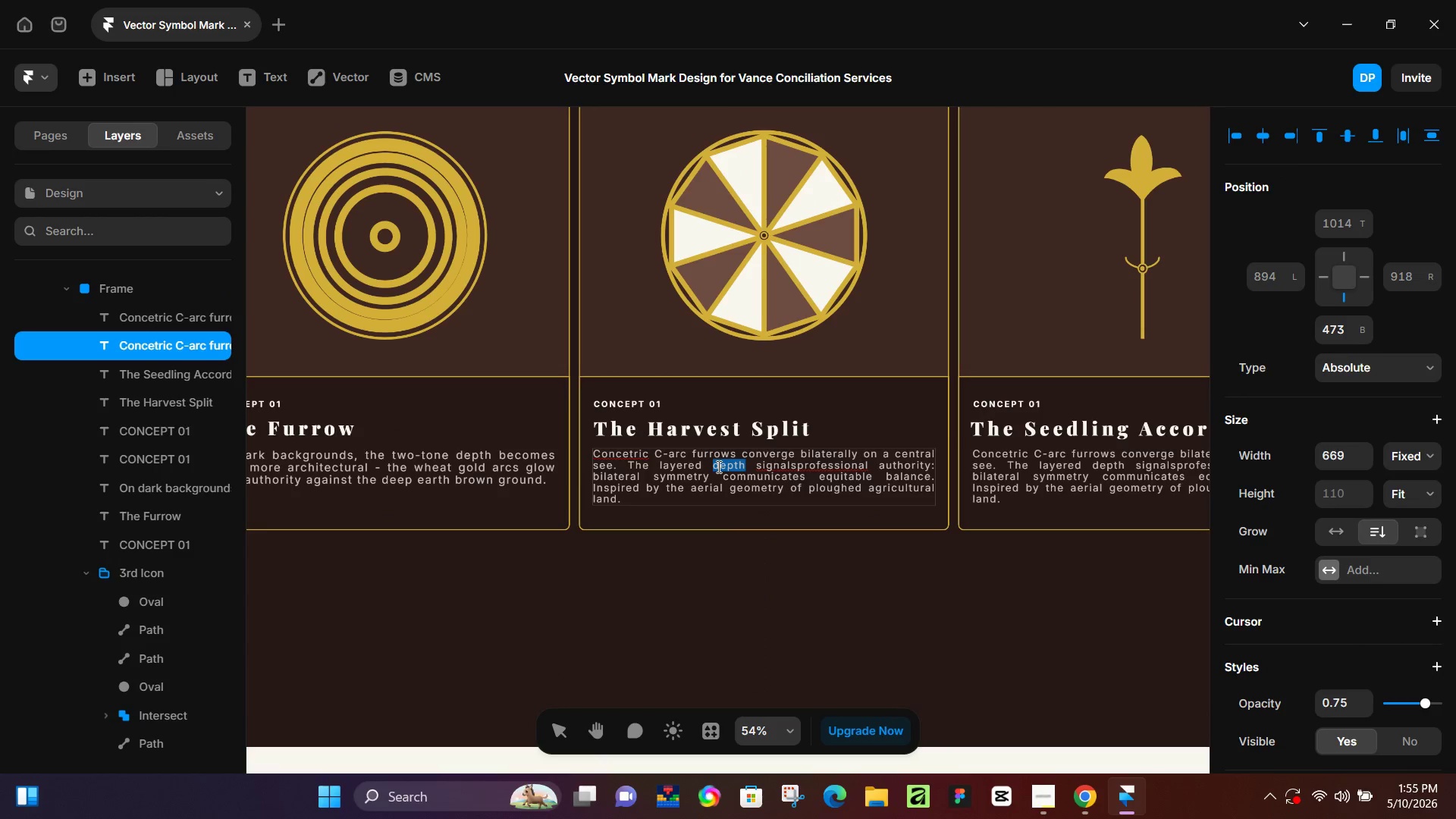 
key(Control+A)
 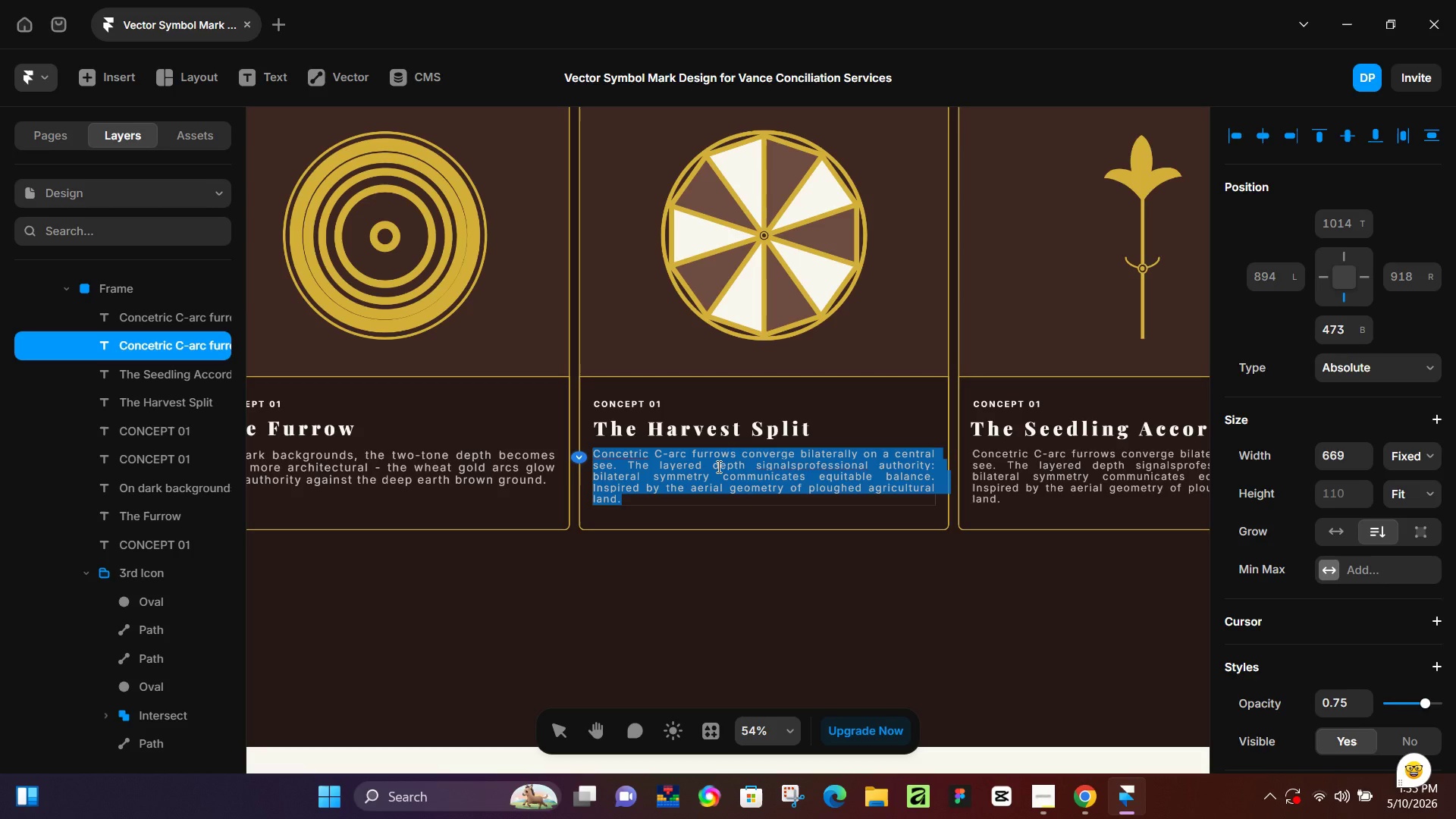 
hold_key(key=ShiftLeft, duration=0.36)
 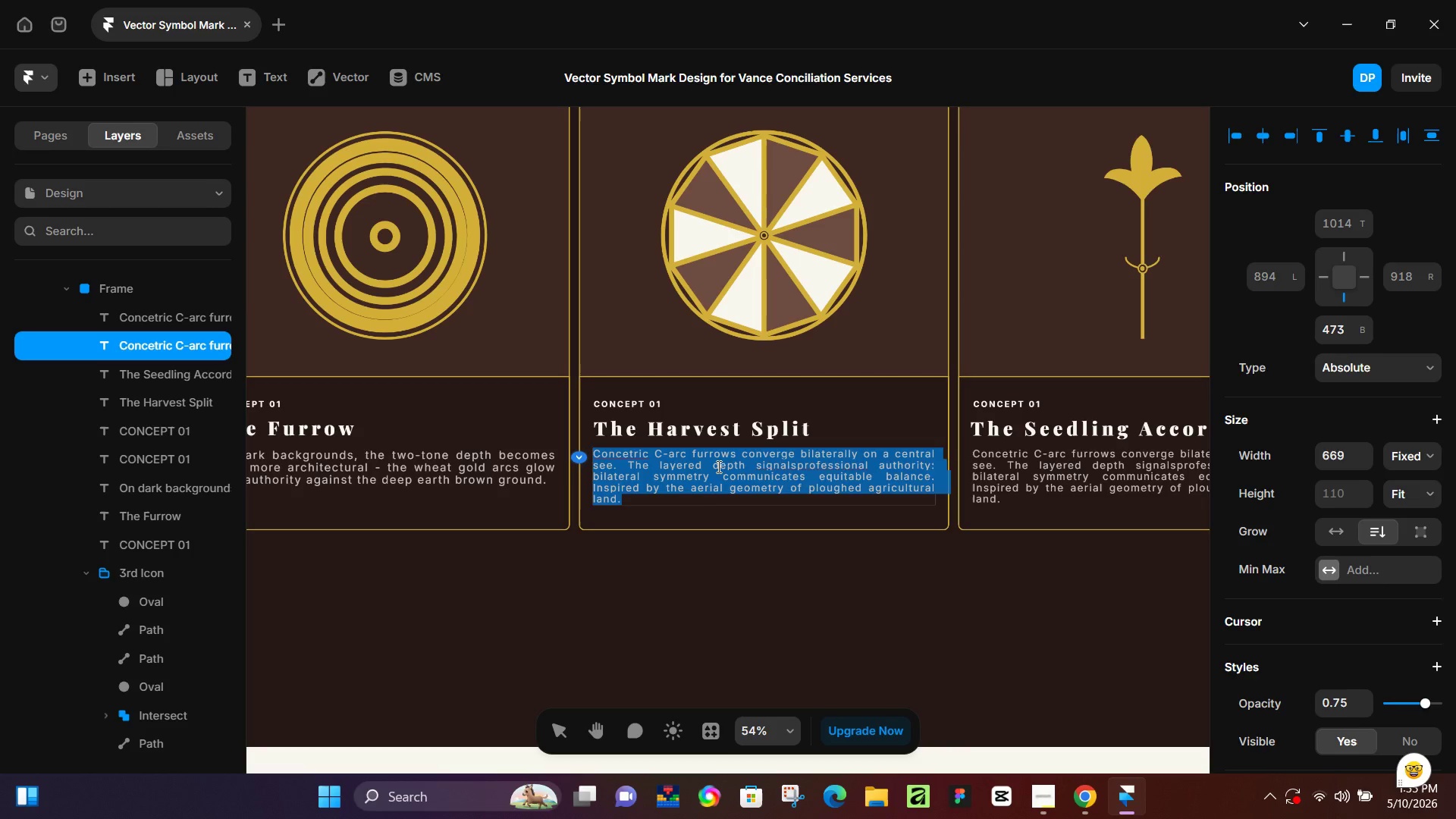 
type(The odl geometric segmenrs)
key(Backspace)
key(Backspace)
type(ts hold theirr)
key(Backspace)
type( form with minimum legibility)
 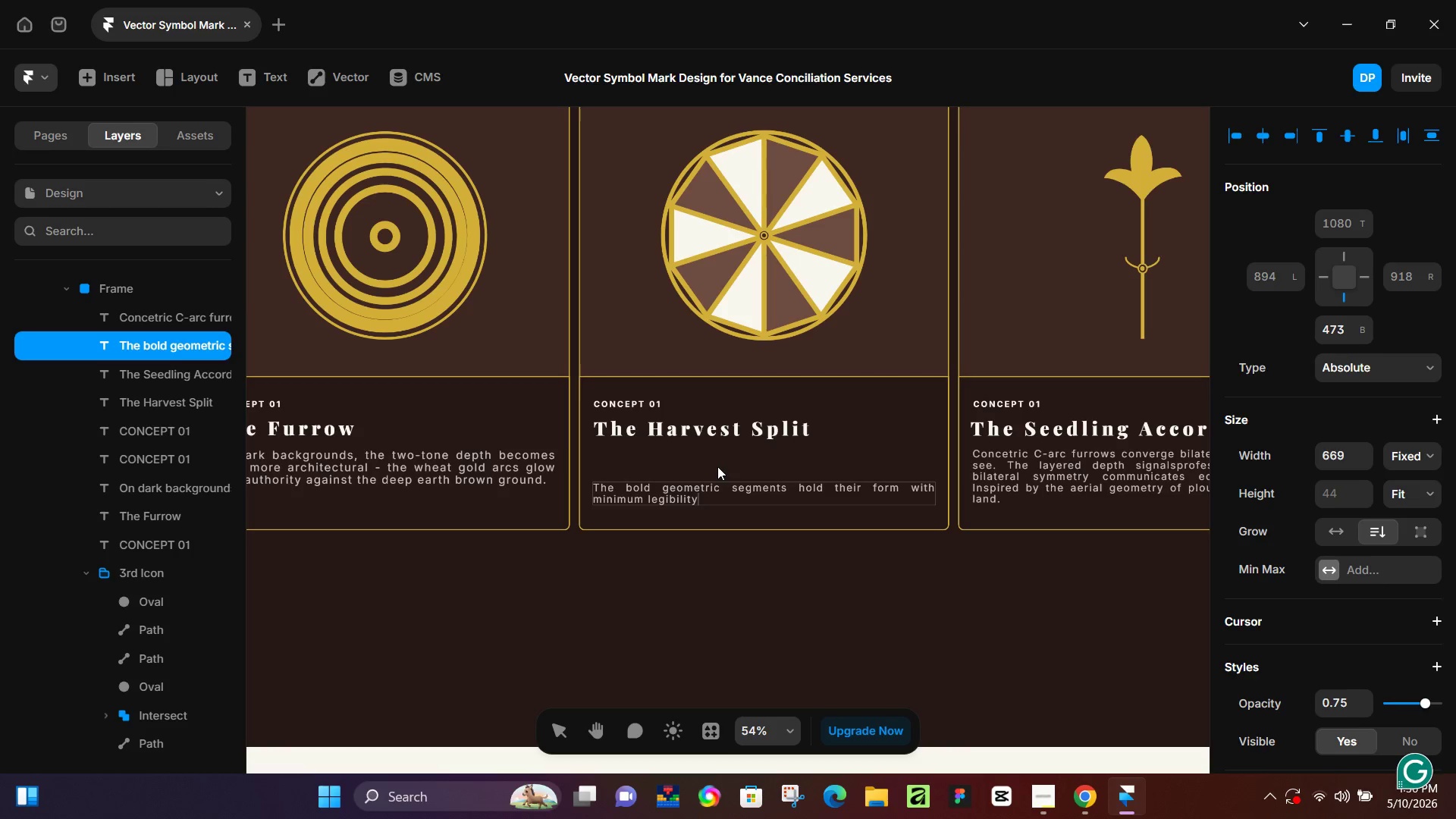 
wait(5.81)
 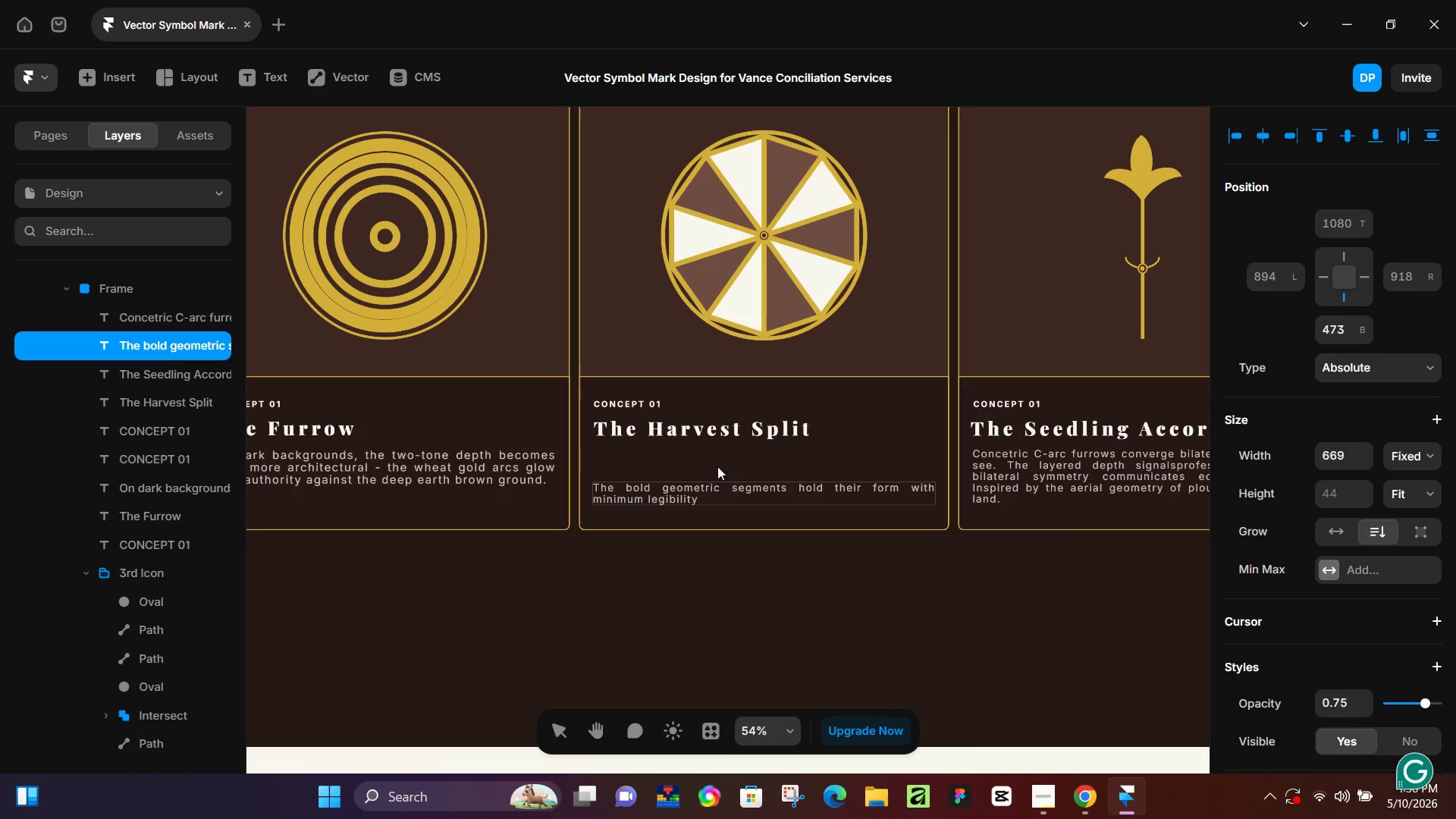 
type(on )
key(Backspace)
key(Backspace)
key(Backspace)
type( on darl)
key(Backspace)
type(k. The radial division is immediated)
key(Backspace)
type(ly ree)
key(Backspace)
type(adable at small se)
key(Backspace)
type(izes - ideal for darkk-)
key(Backspace)
key(Backspace)
type(-mode )
 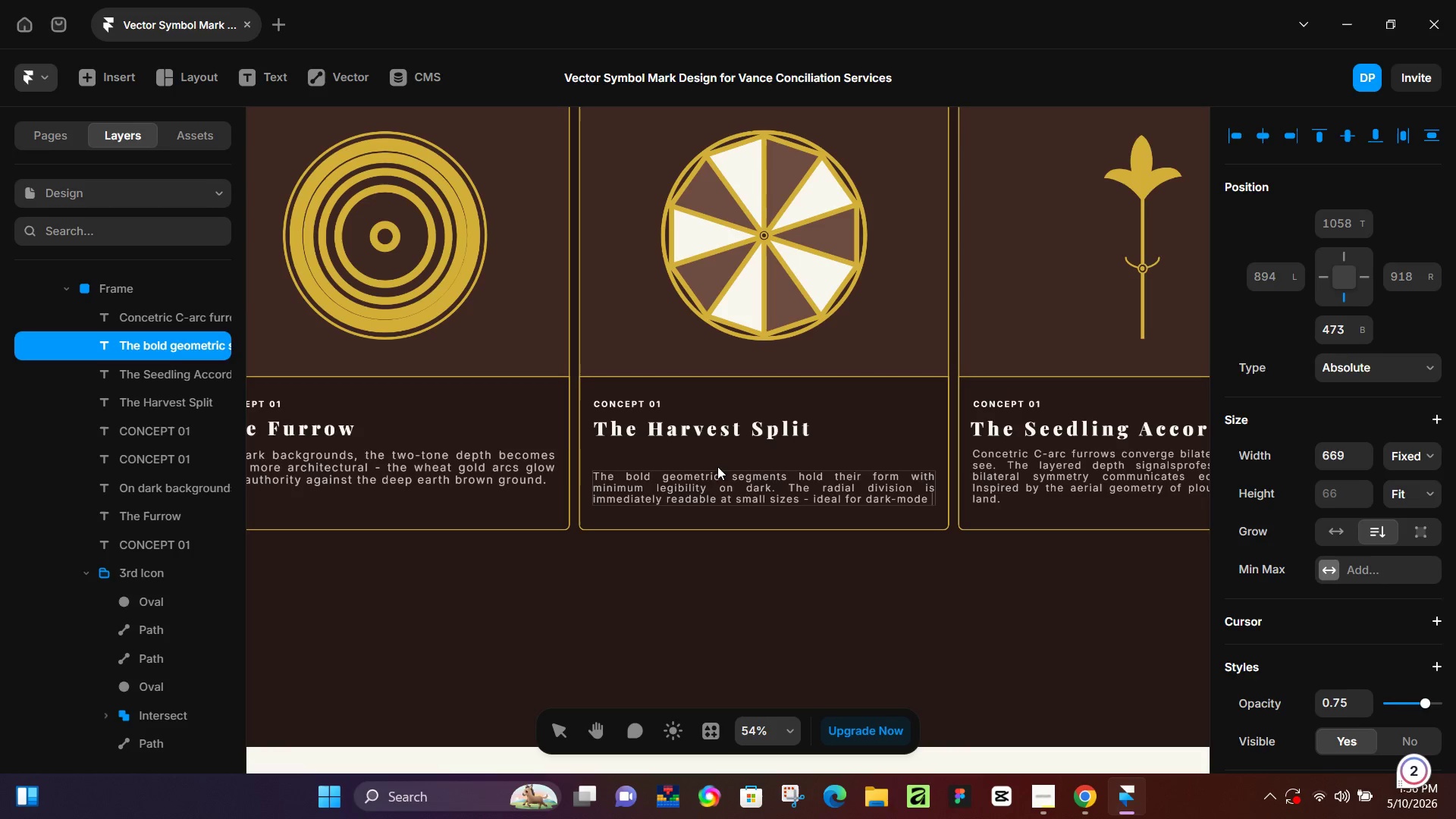 
type(favicon use.)
 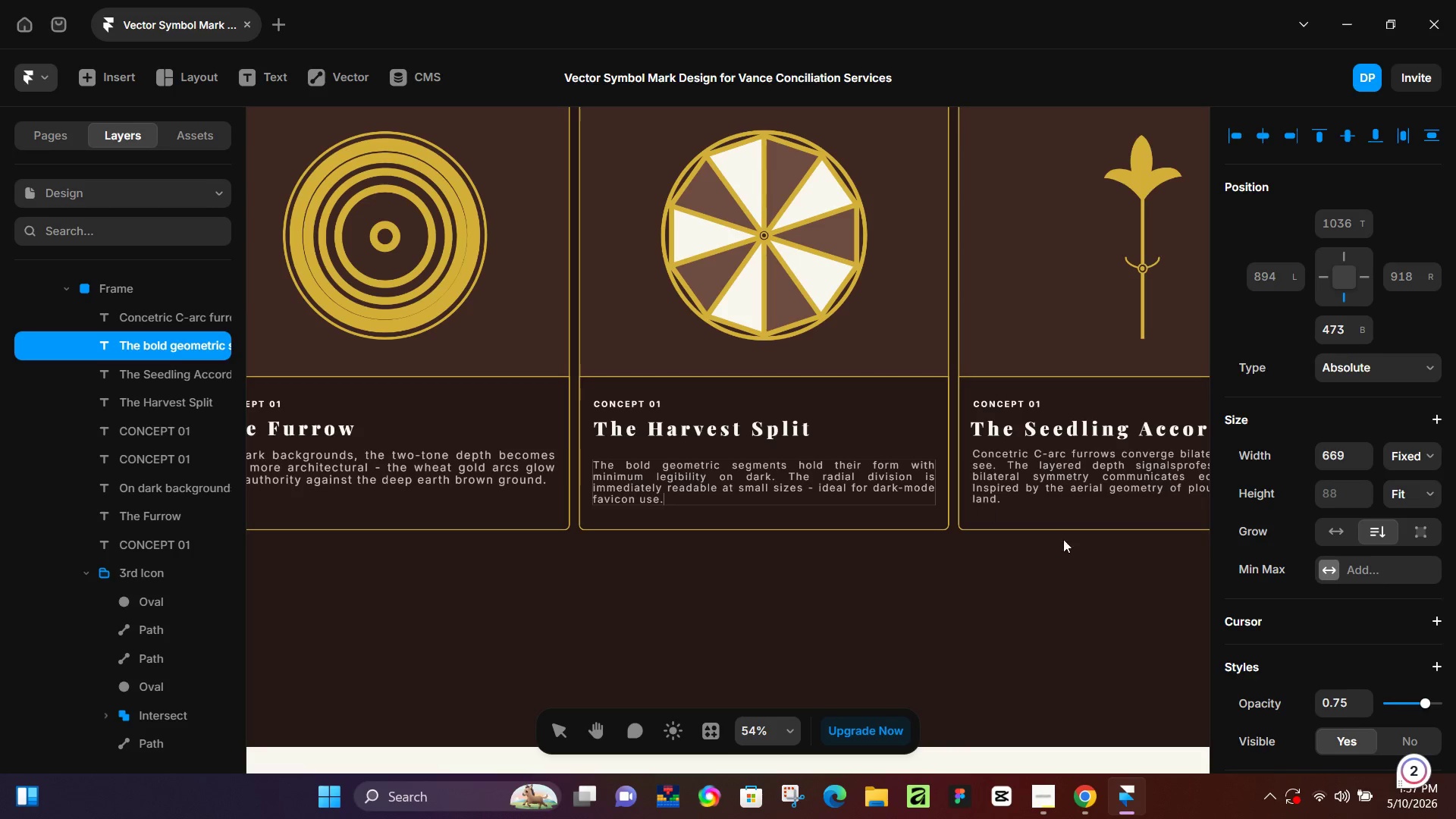 
scroll: coordinate [1374, 687], scroll_direction: down, amount: 2.0
 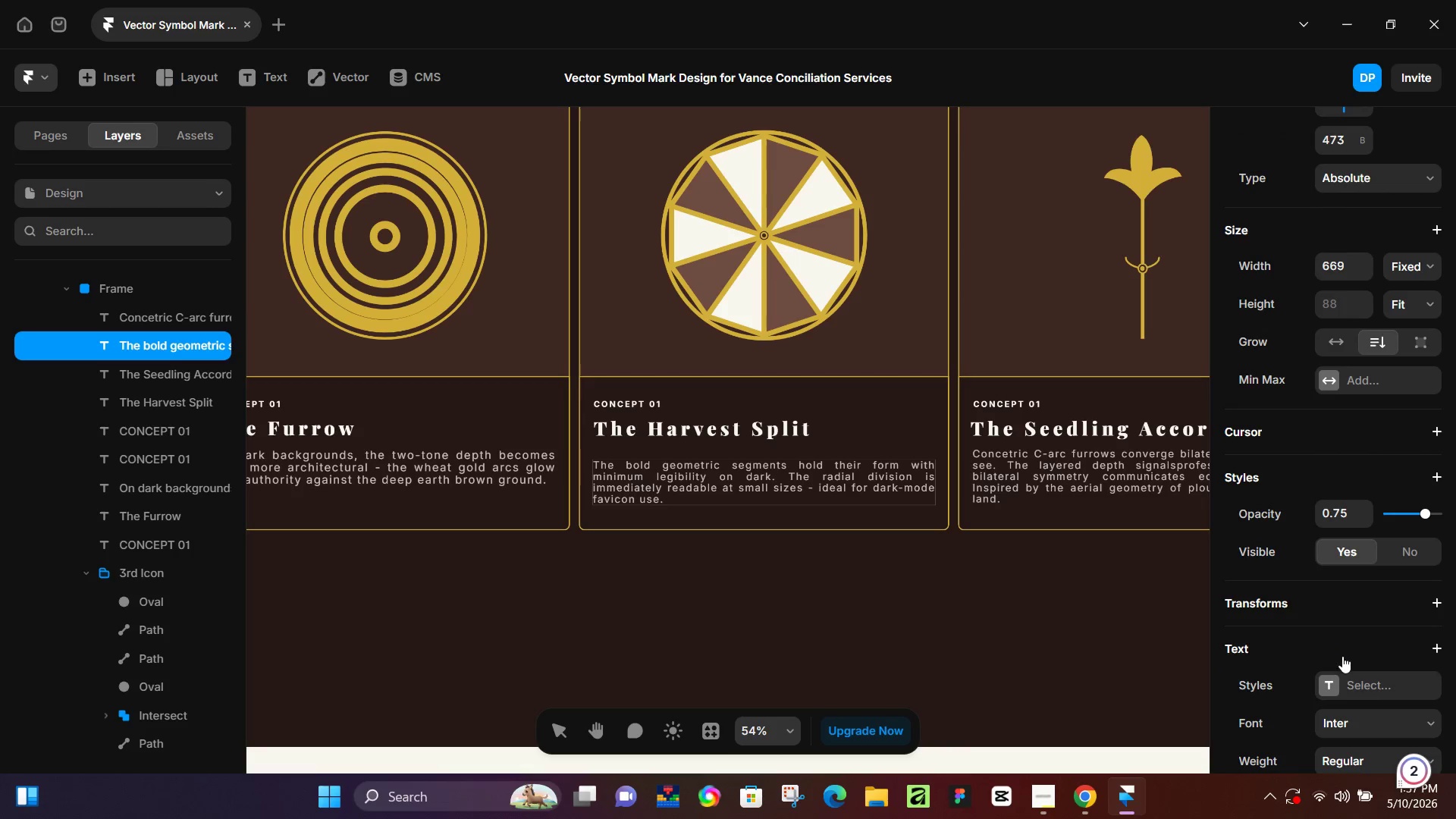 
key(Control+ControlLeft)
 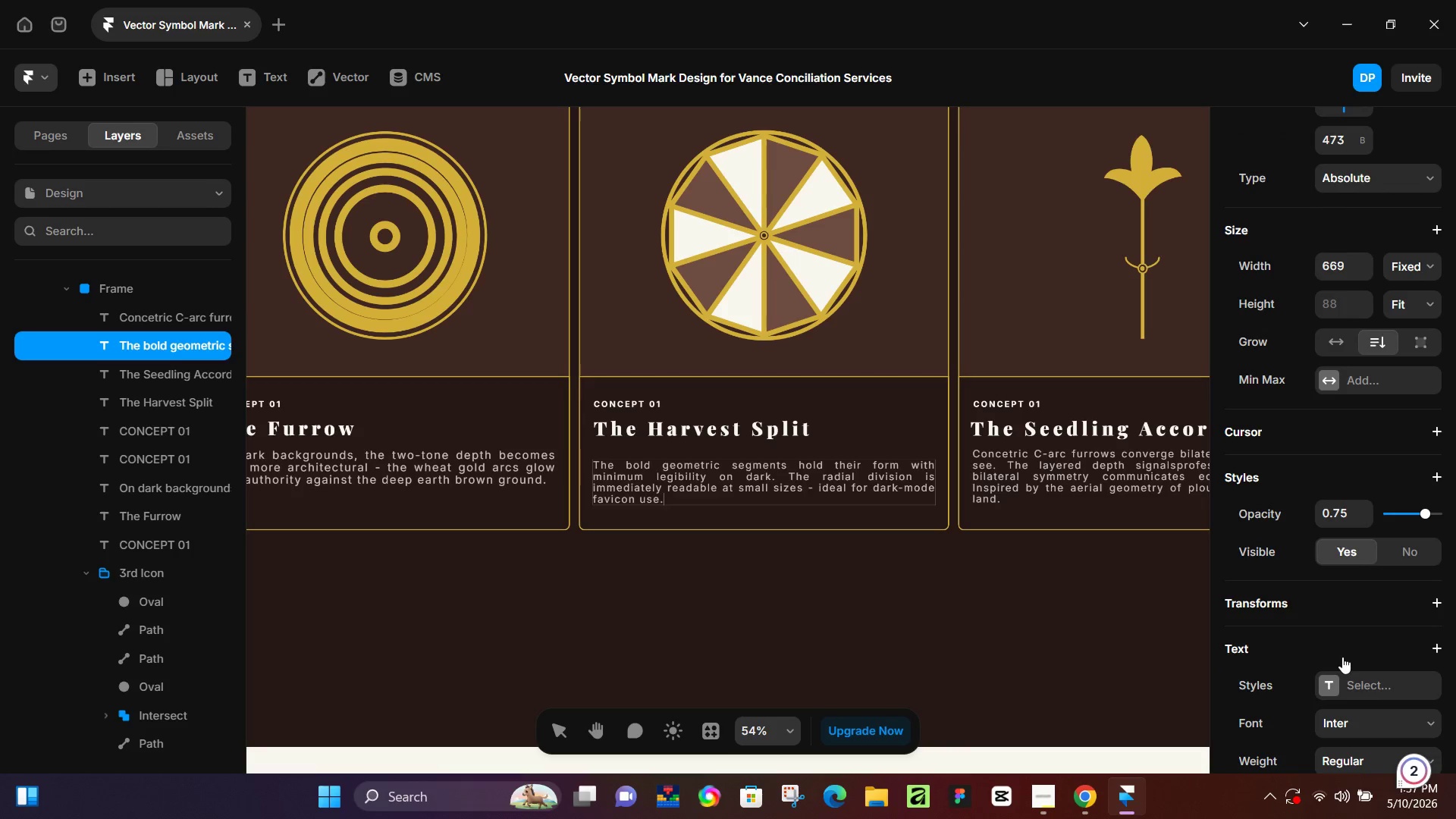 
key(Control+A)
 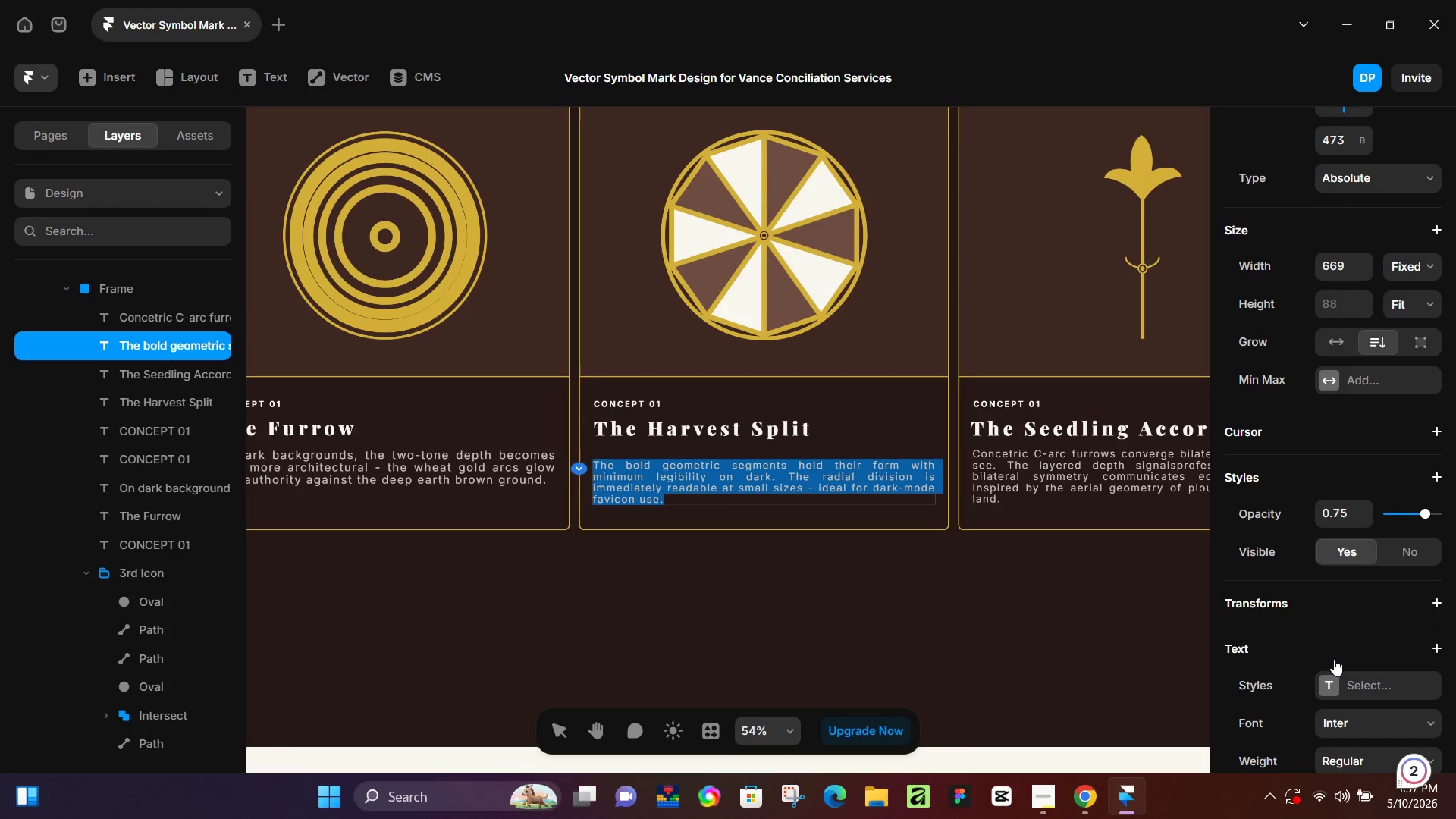 
scroll: coordinate [1330, 673], scroll_direction: down, amount: 1.0
 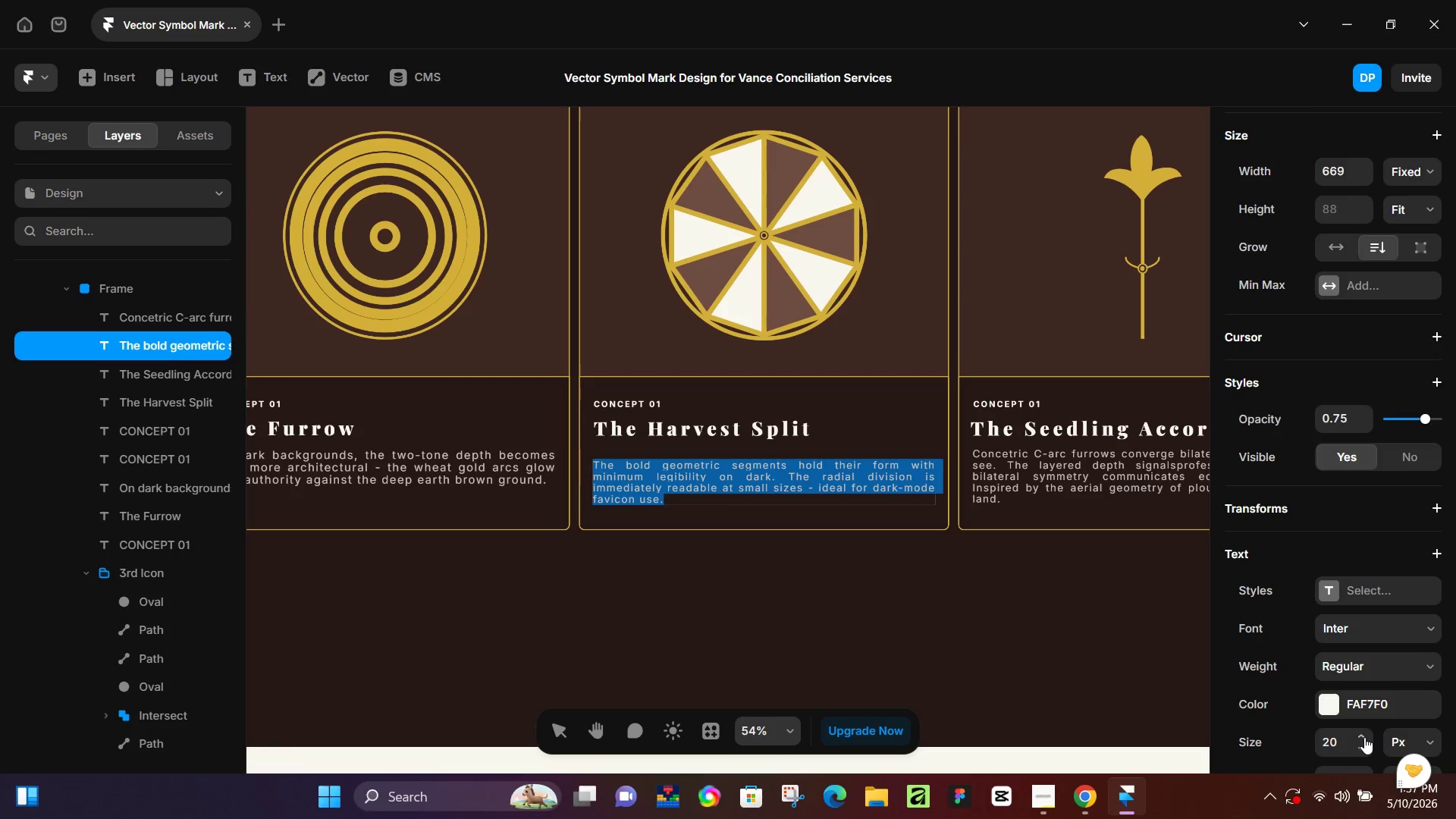 
double_click([1364, 737])
 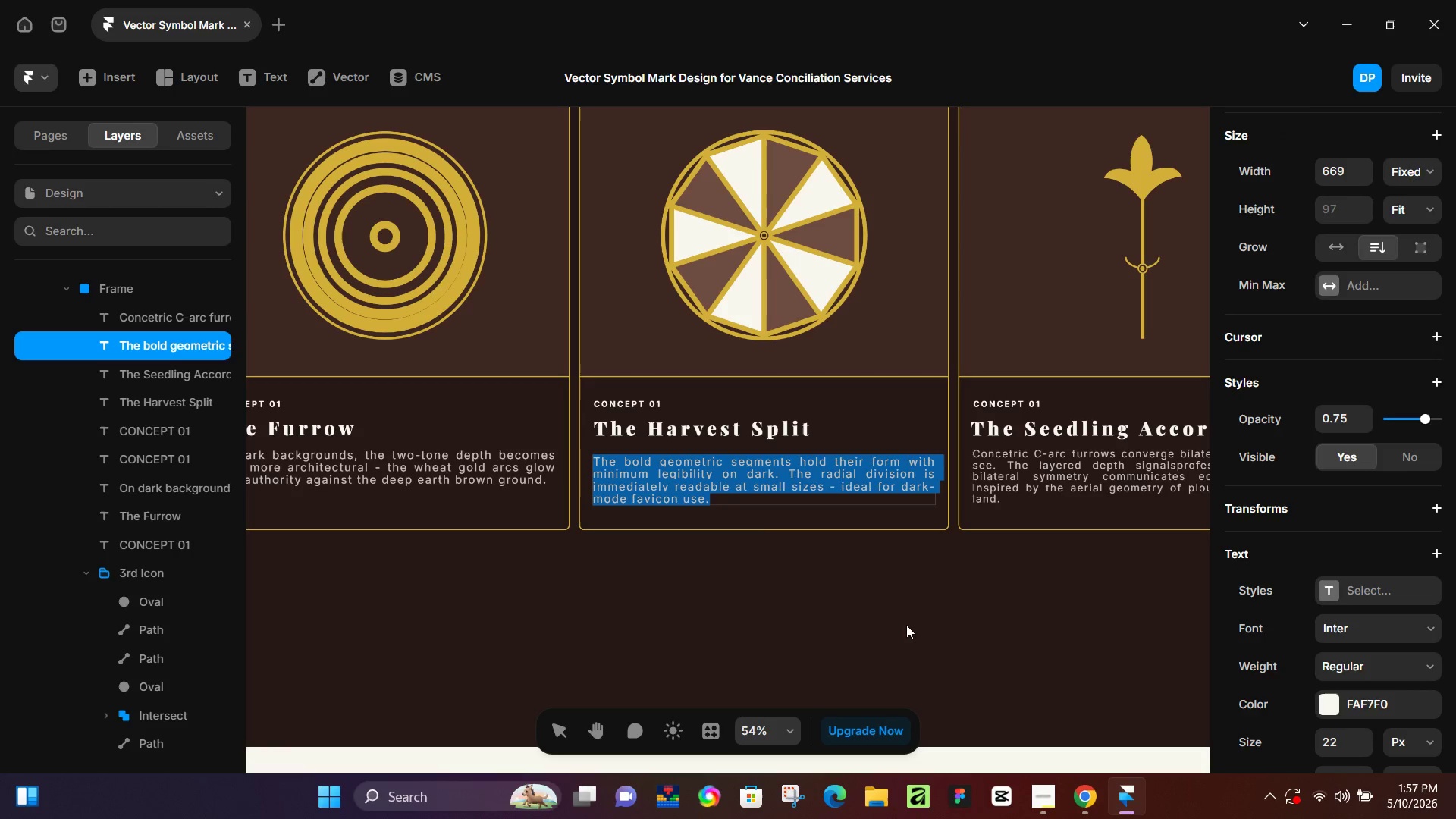 
left_click([890, 632])
 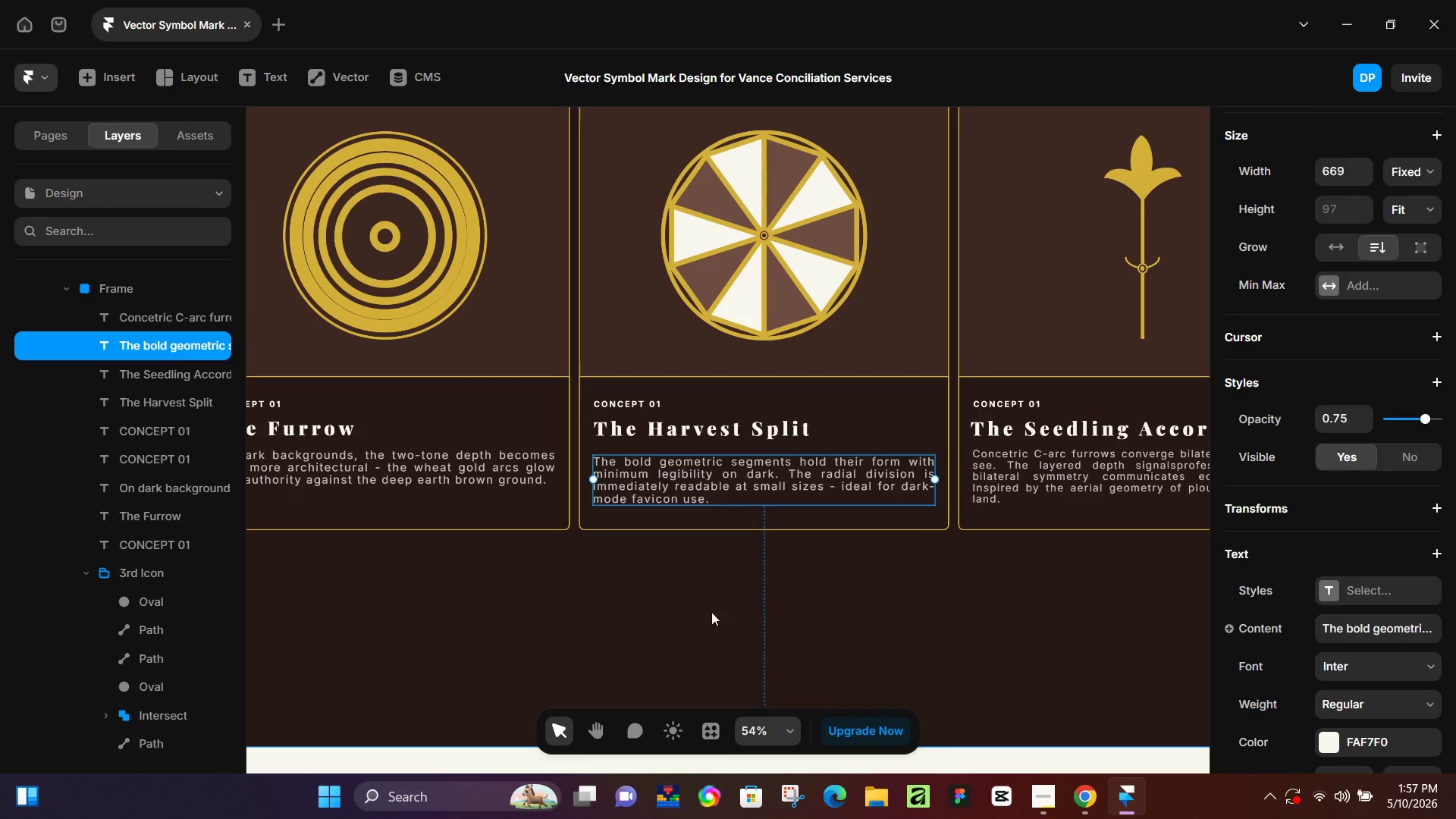 
left_click([710, 612])
 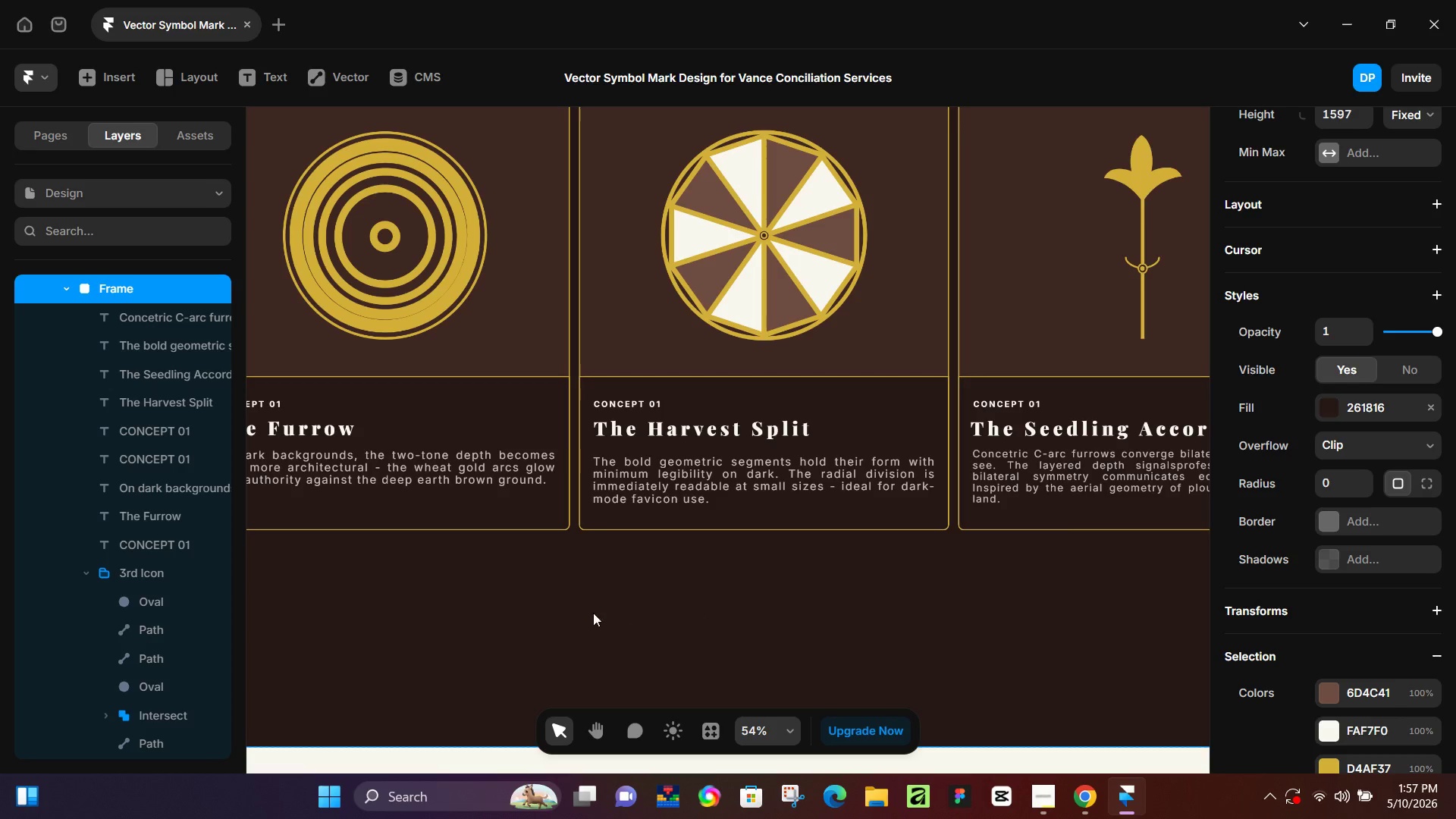 
hold_key(key=Space, duration=0.64)
 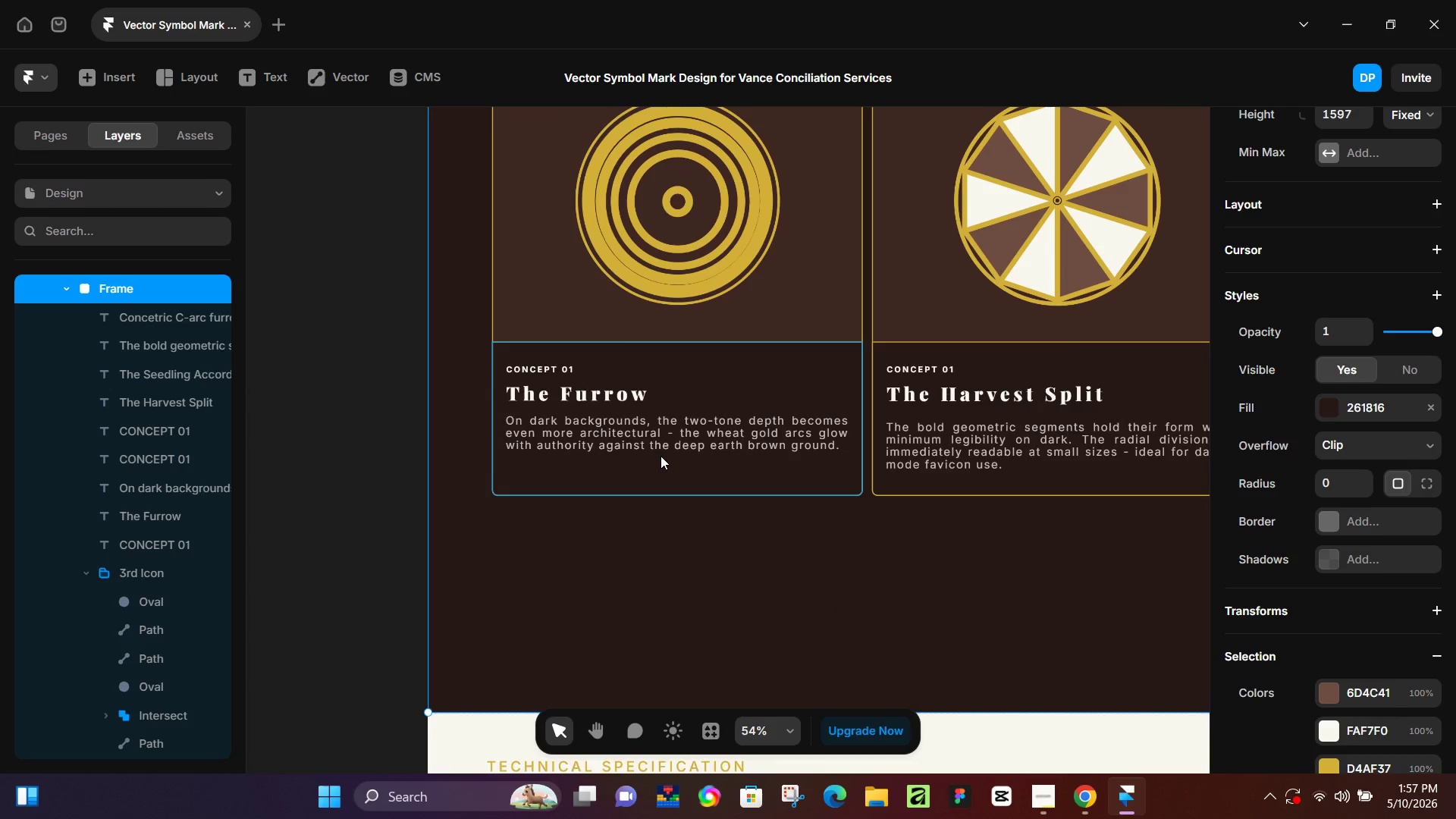 
left_click_drag(start_coordinate=[555, 629], to_coordinate=[847, 594])
 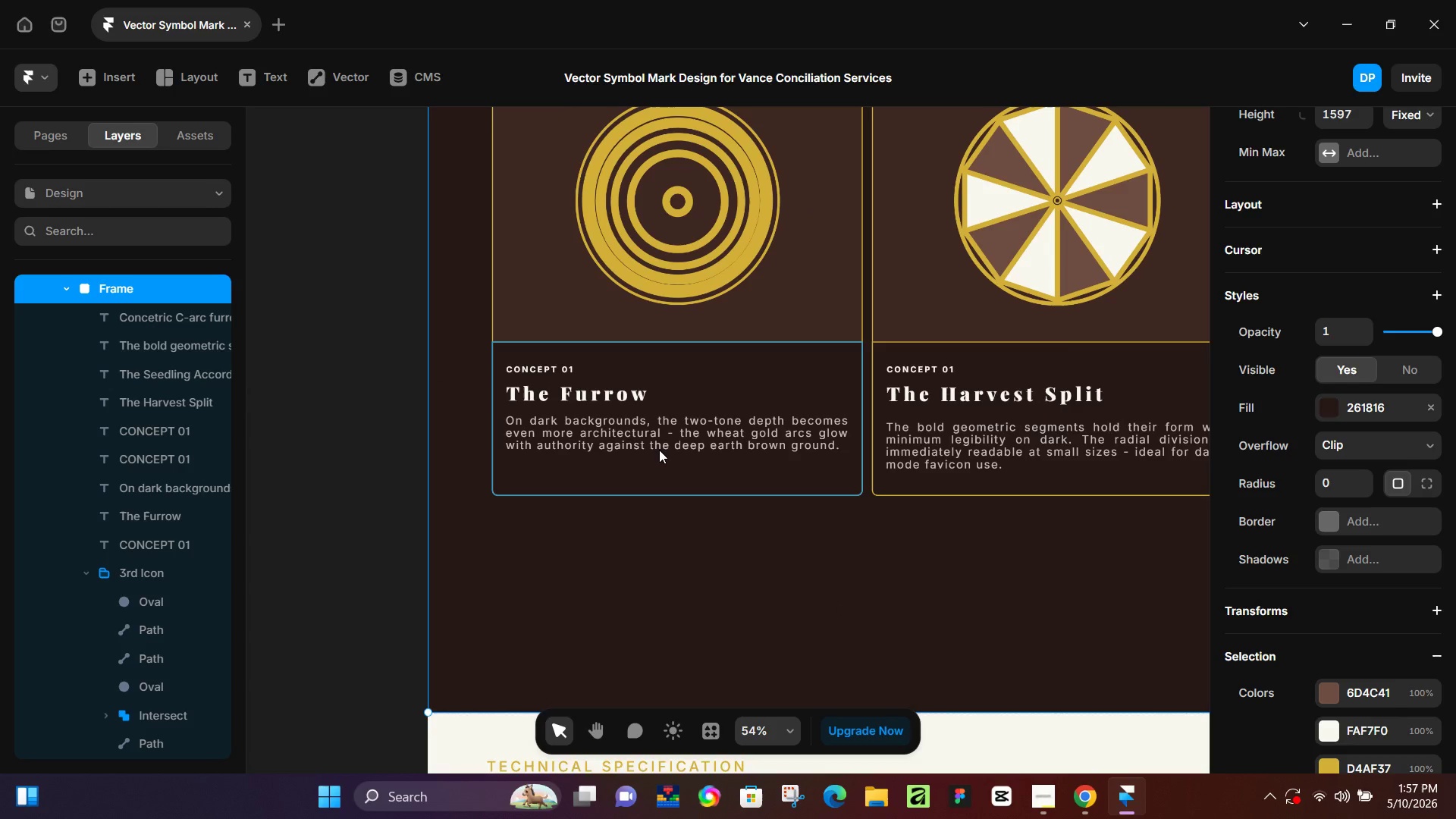 
left_click([660, 444])
 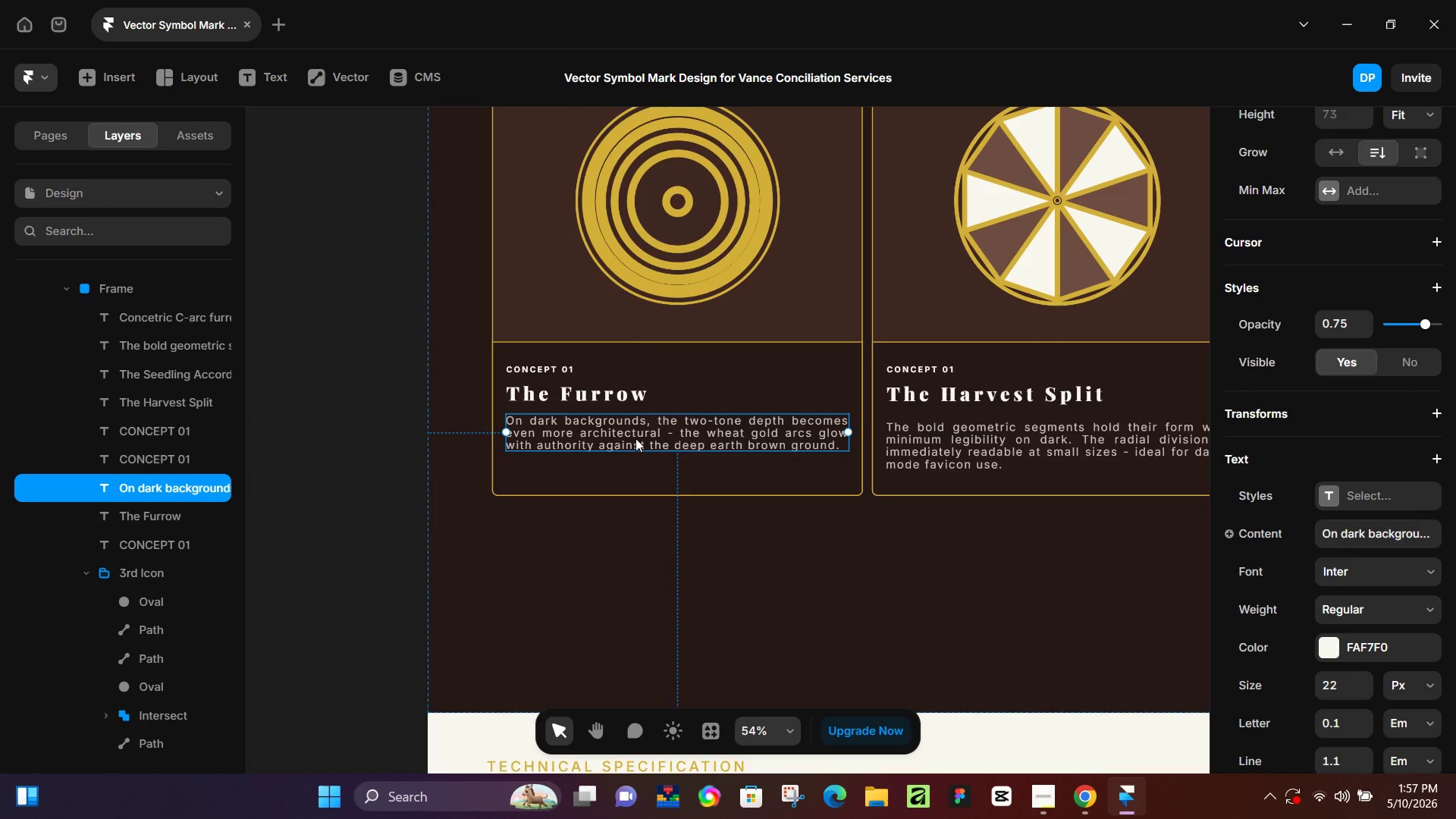 
left_click_drag(start_coordinate=[635, 438], to_coordinate=[635, 445])
 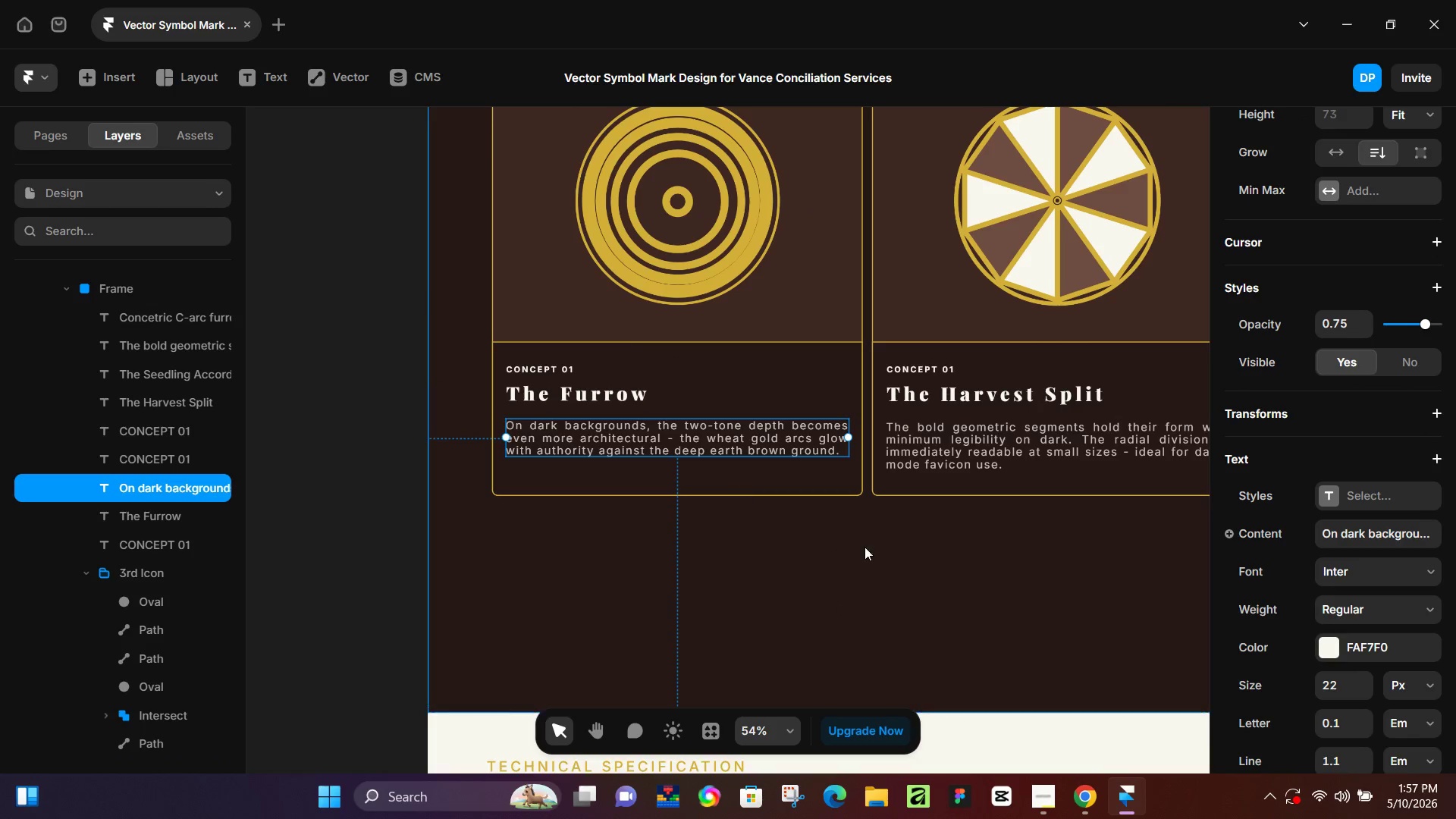 
left_click([871, 548])
 